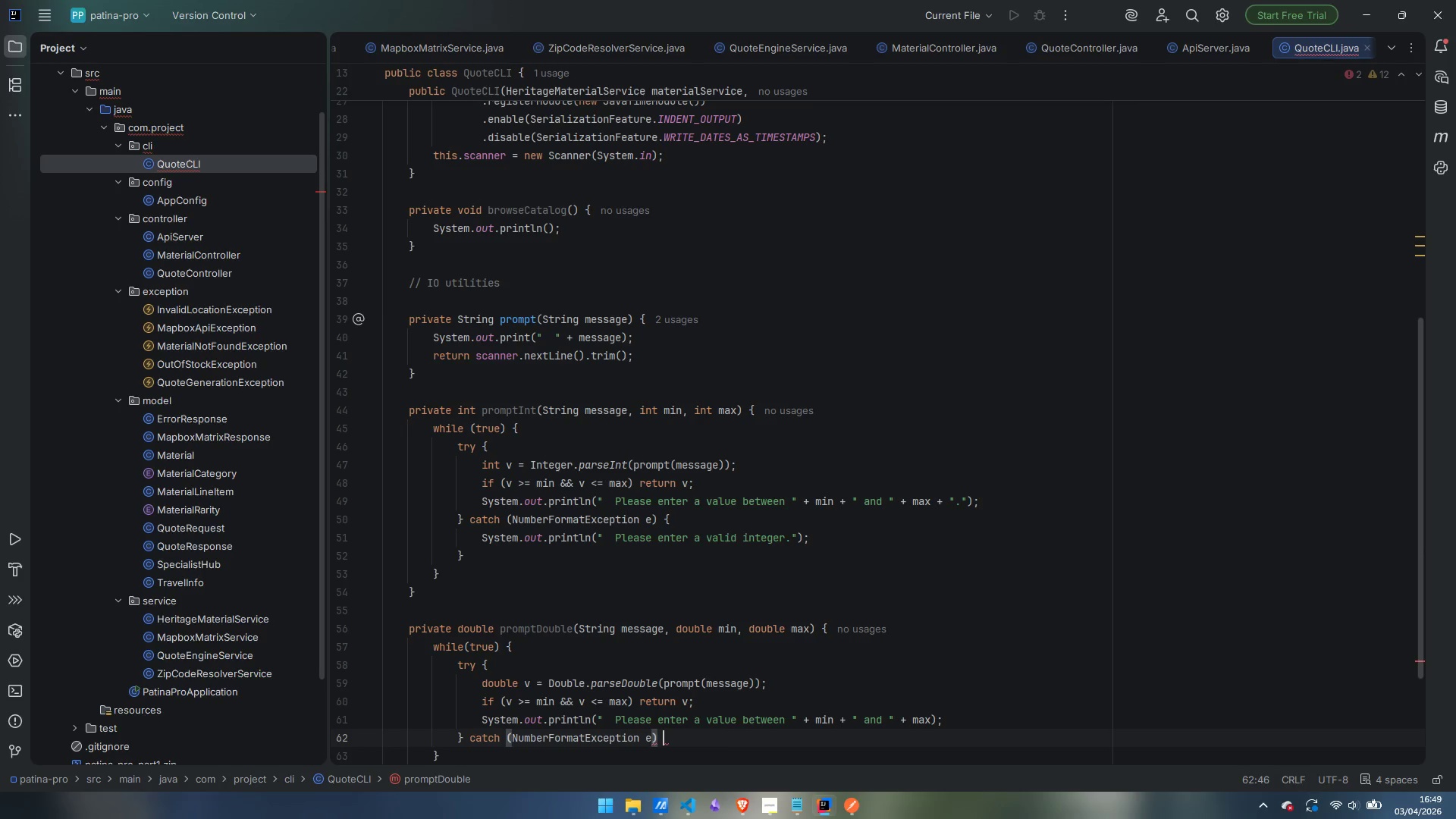 
key(Shift+ShiftLeft)
 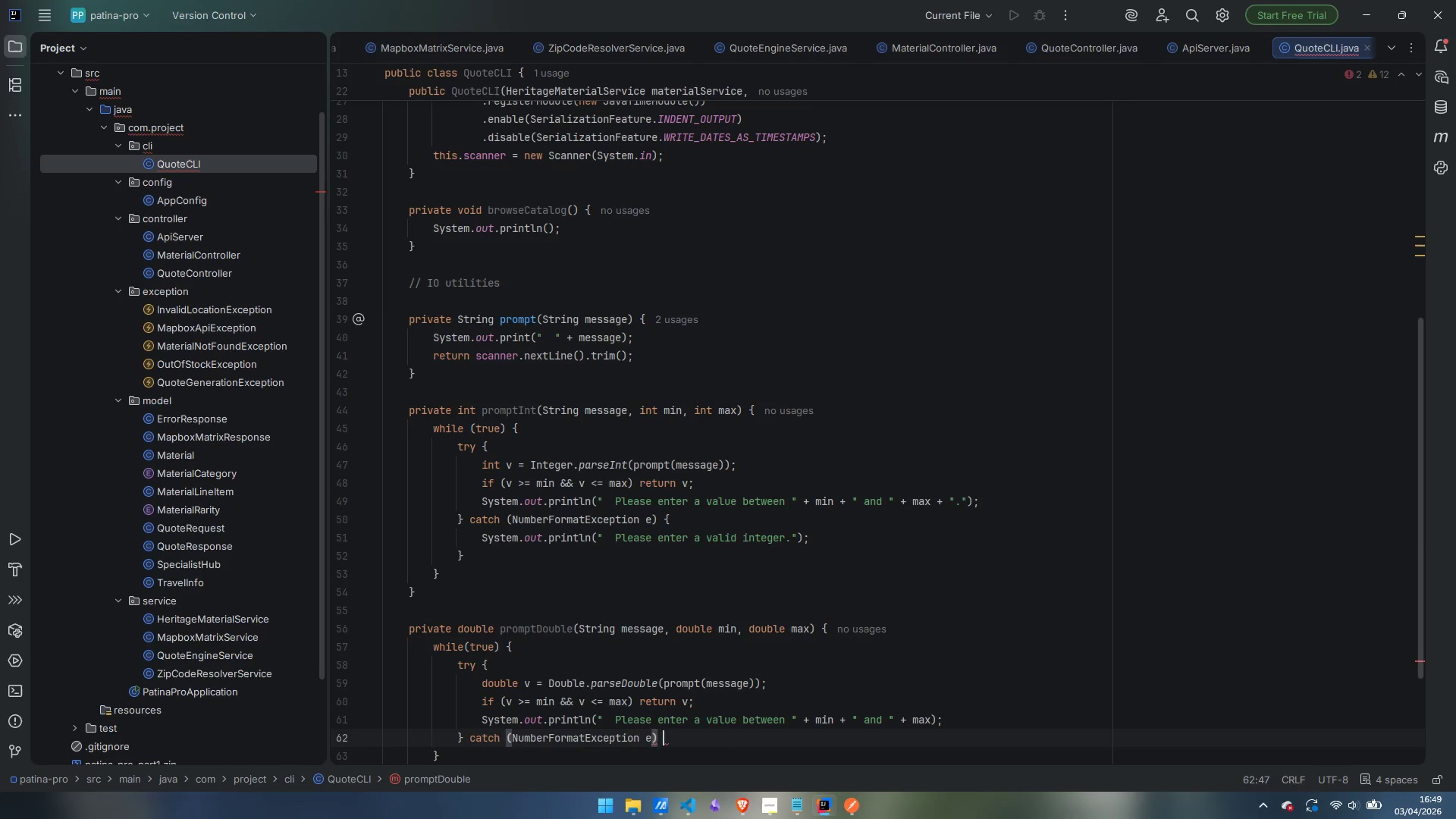 
key(Shift+BracketLeft)
 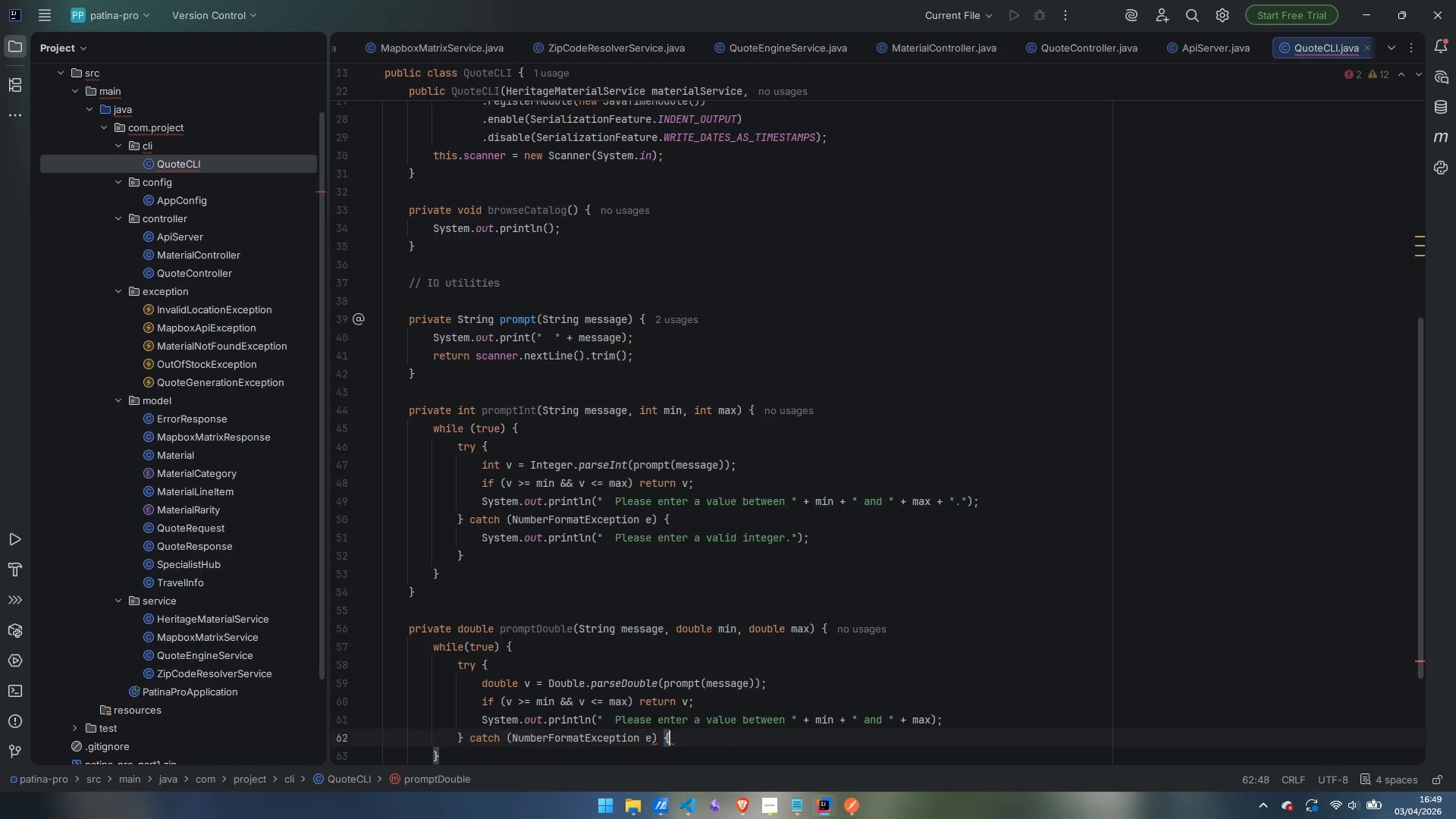 
key(Enter)
 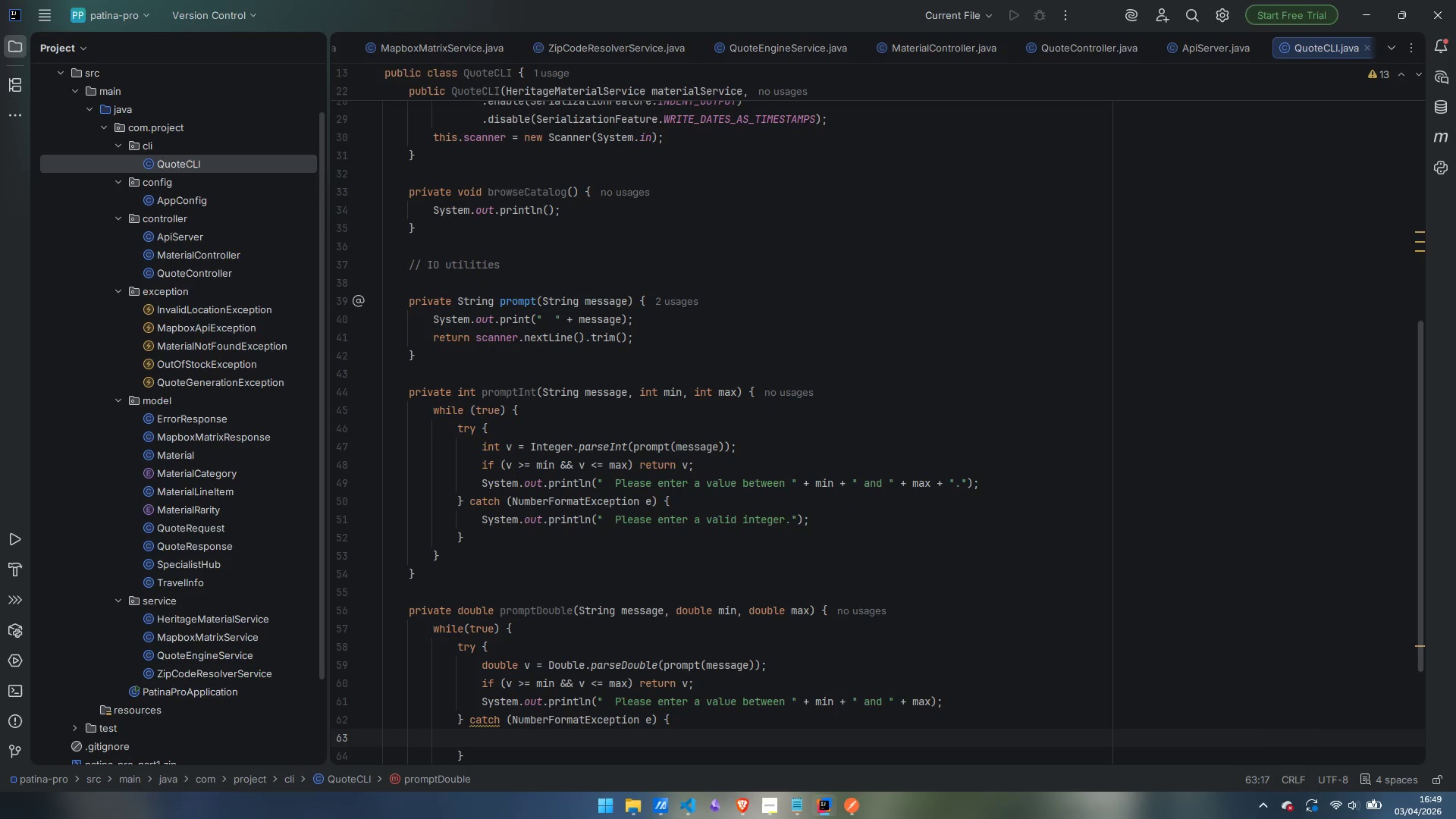 
type(siut)
 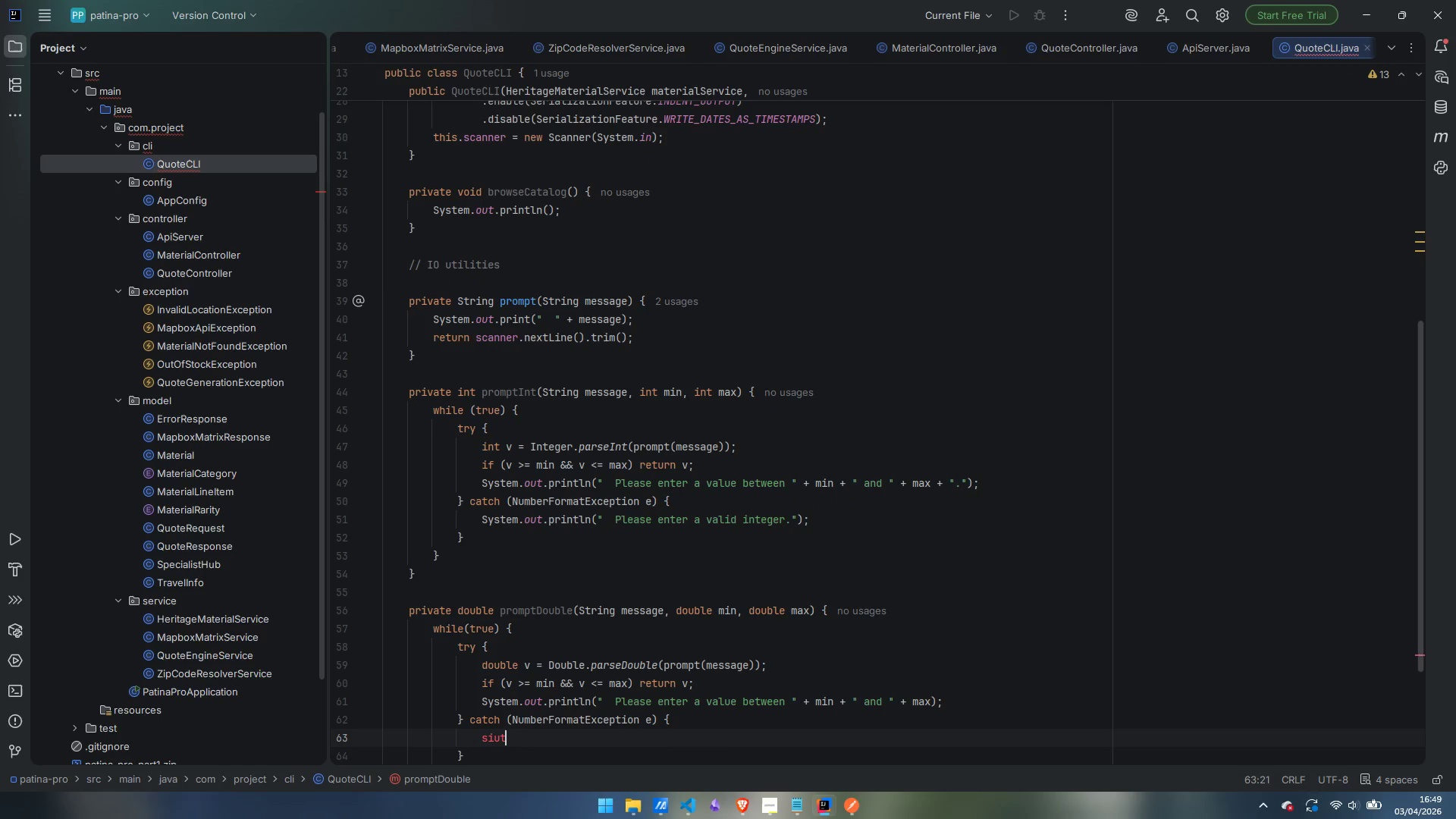 
key(Control+ControlLeft)
 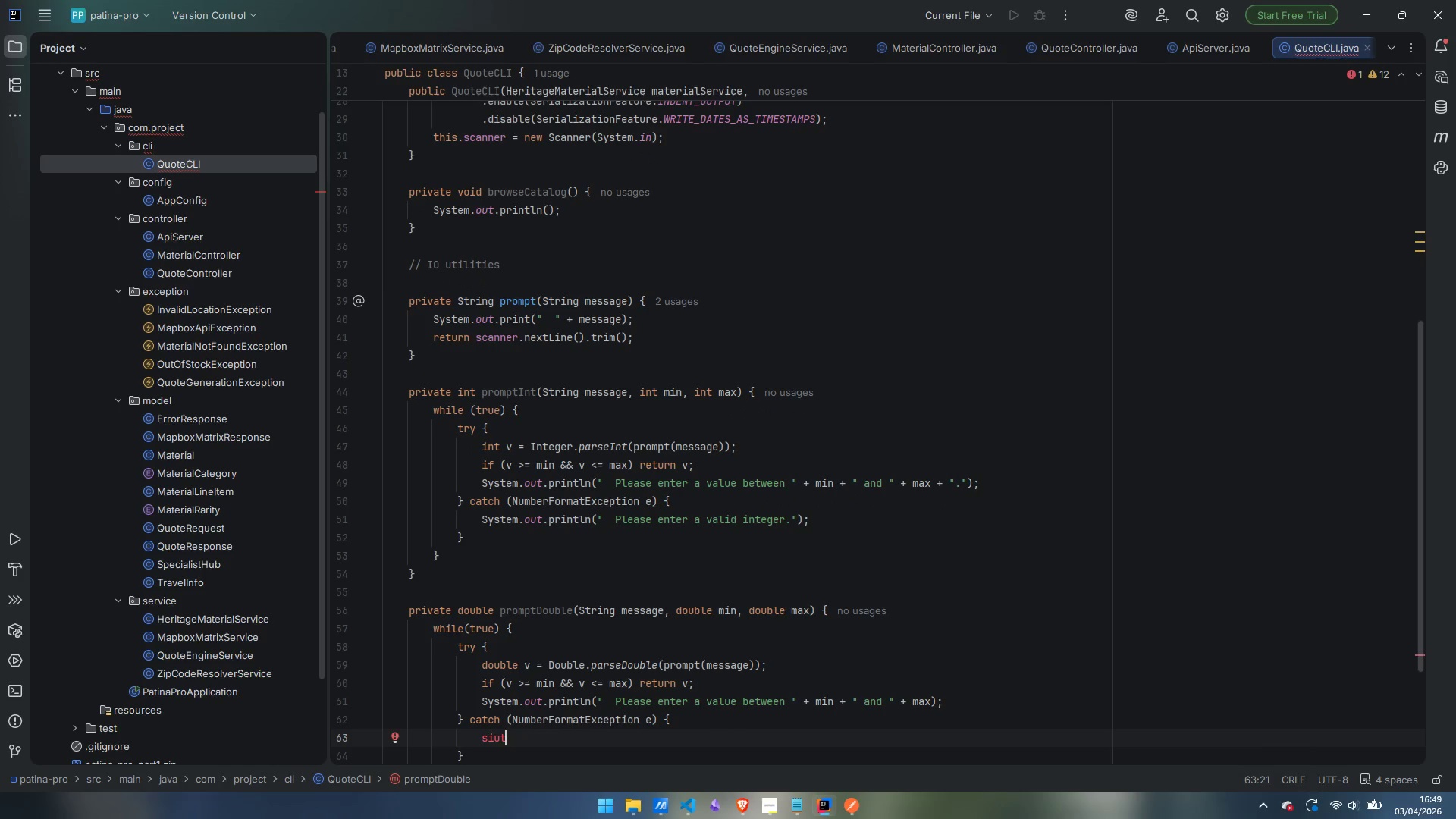 
key(Control+Backspace)
 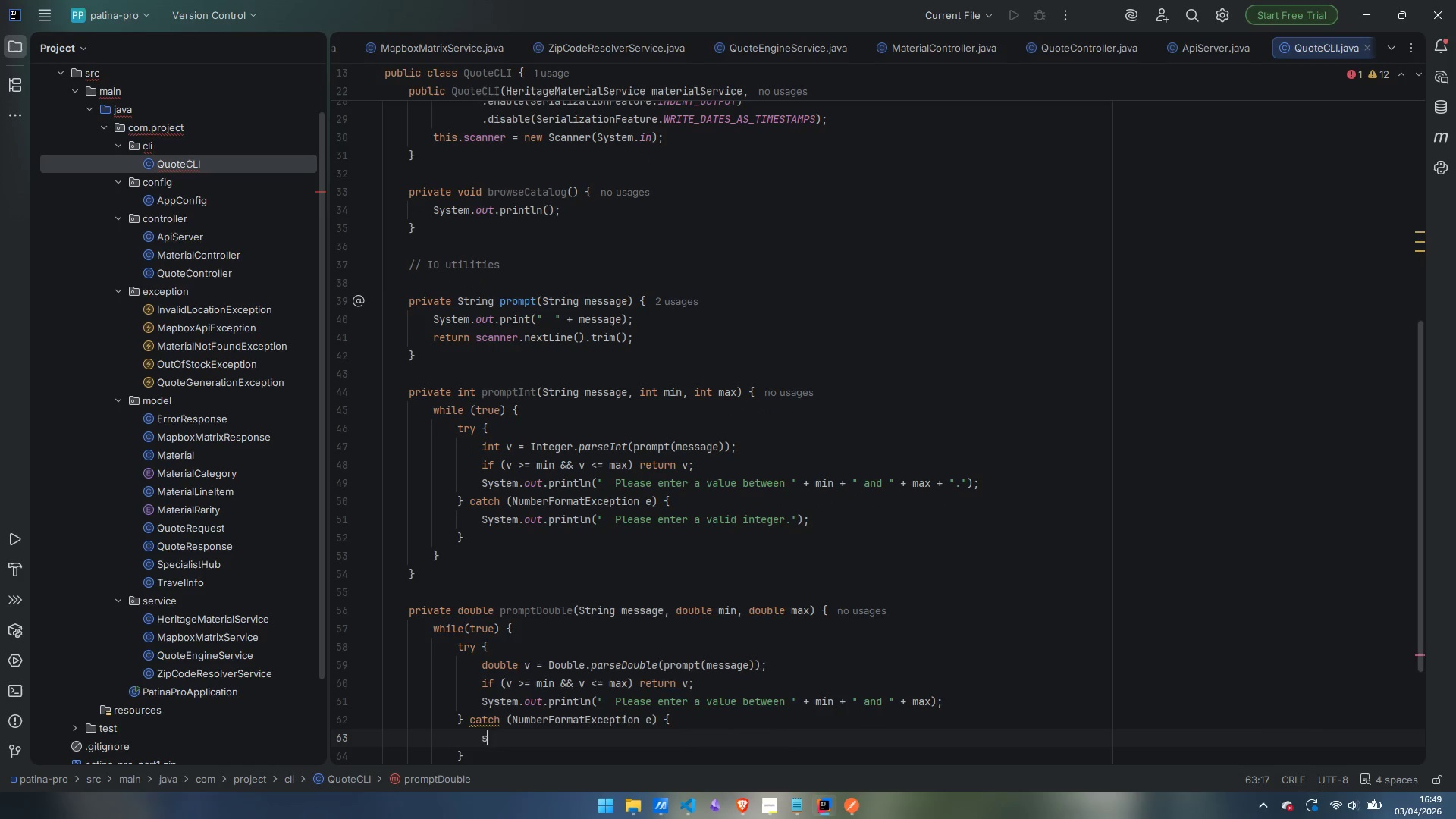 
type(sout)
key(Tab)
type("  Pleasr)
key(Backspace)
type(e enter a valid int)
key(Backspace)
key(Backspace)
key(Backspace)
type(number.)
 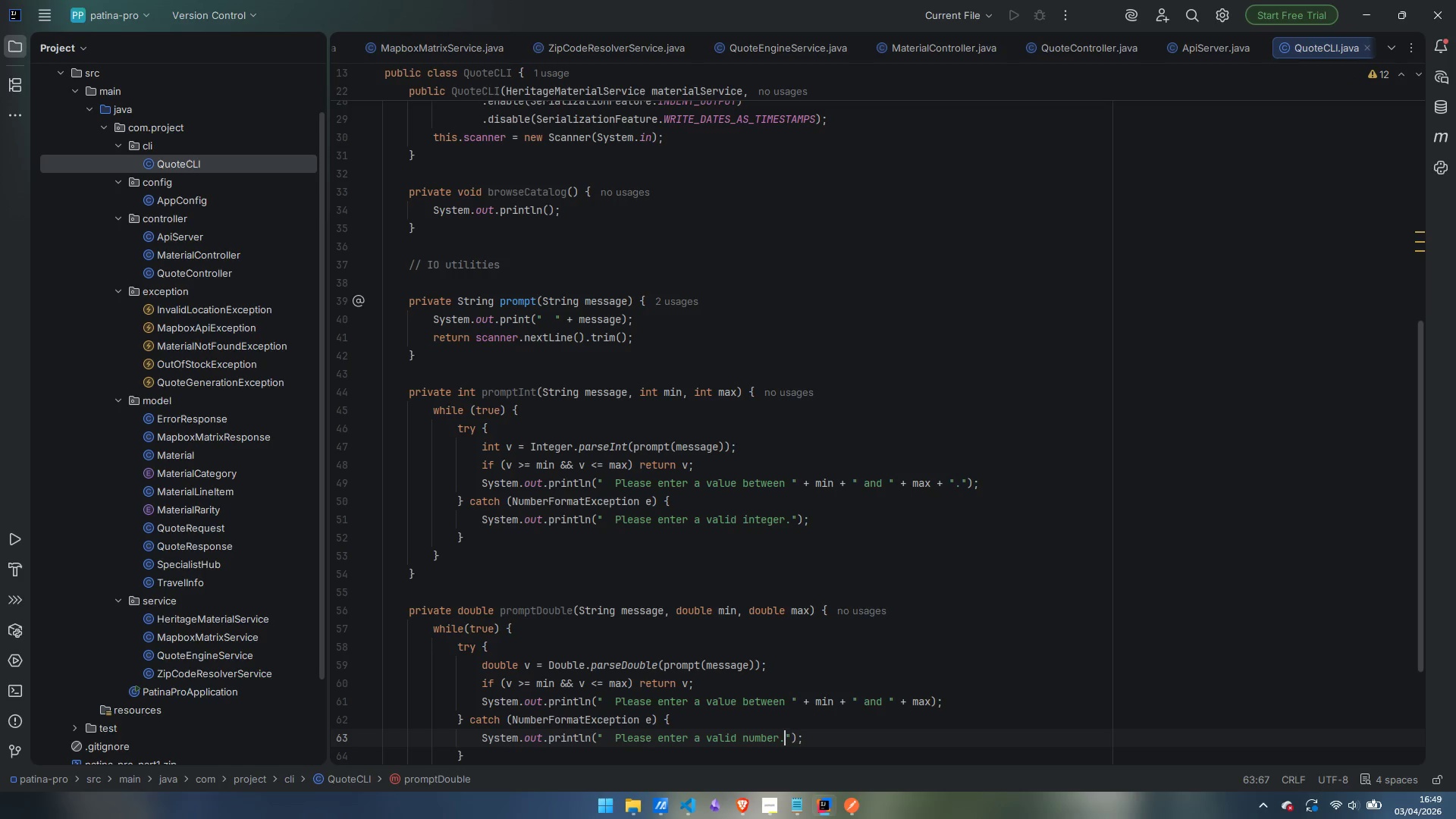 
key(ArrowDown)
 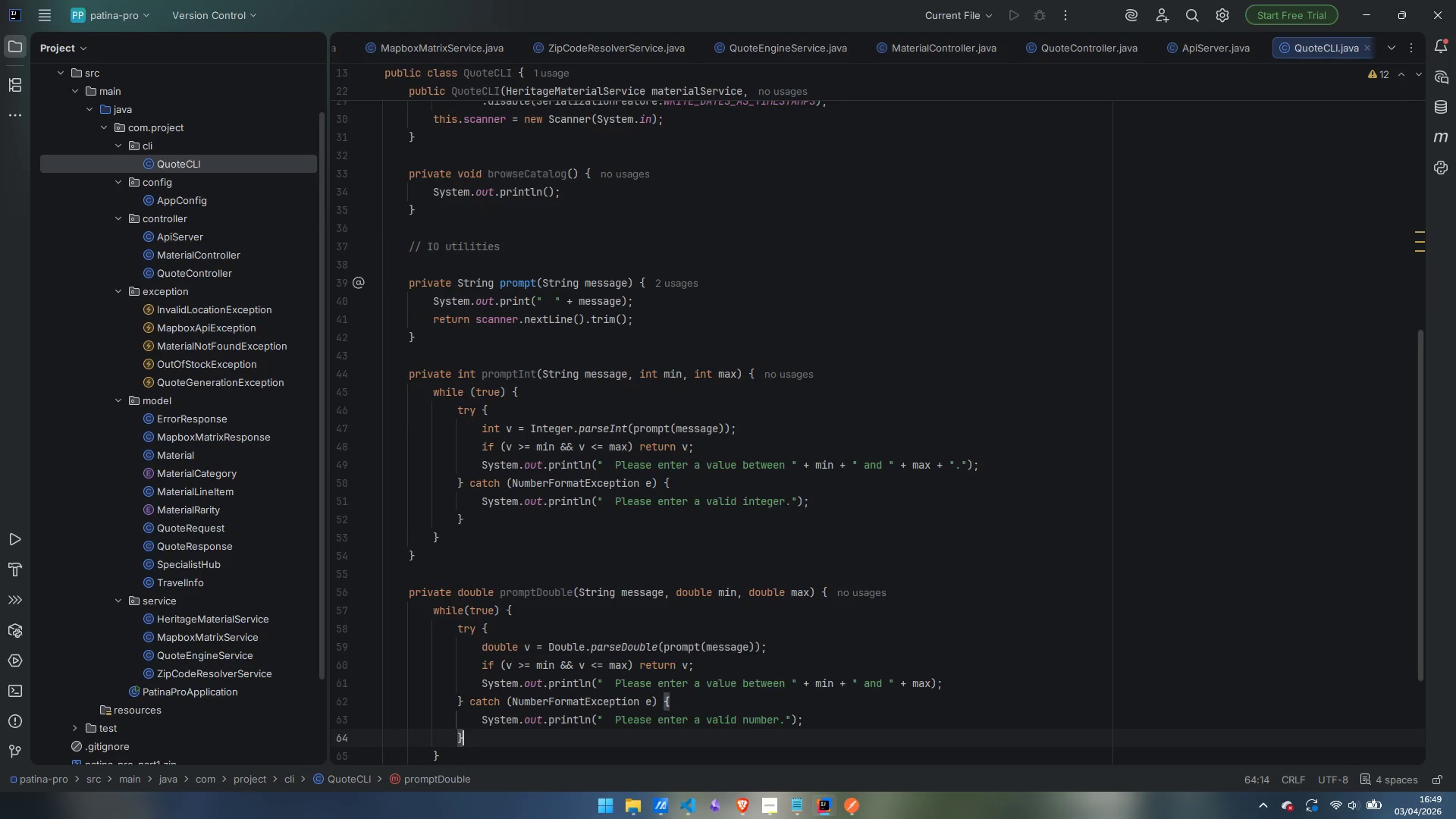 
key(ArrowDown)
 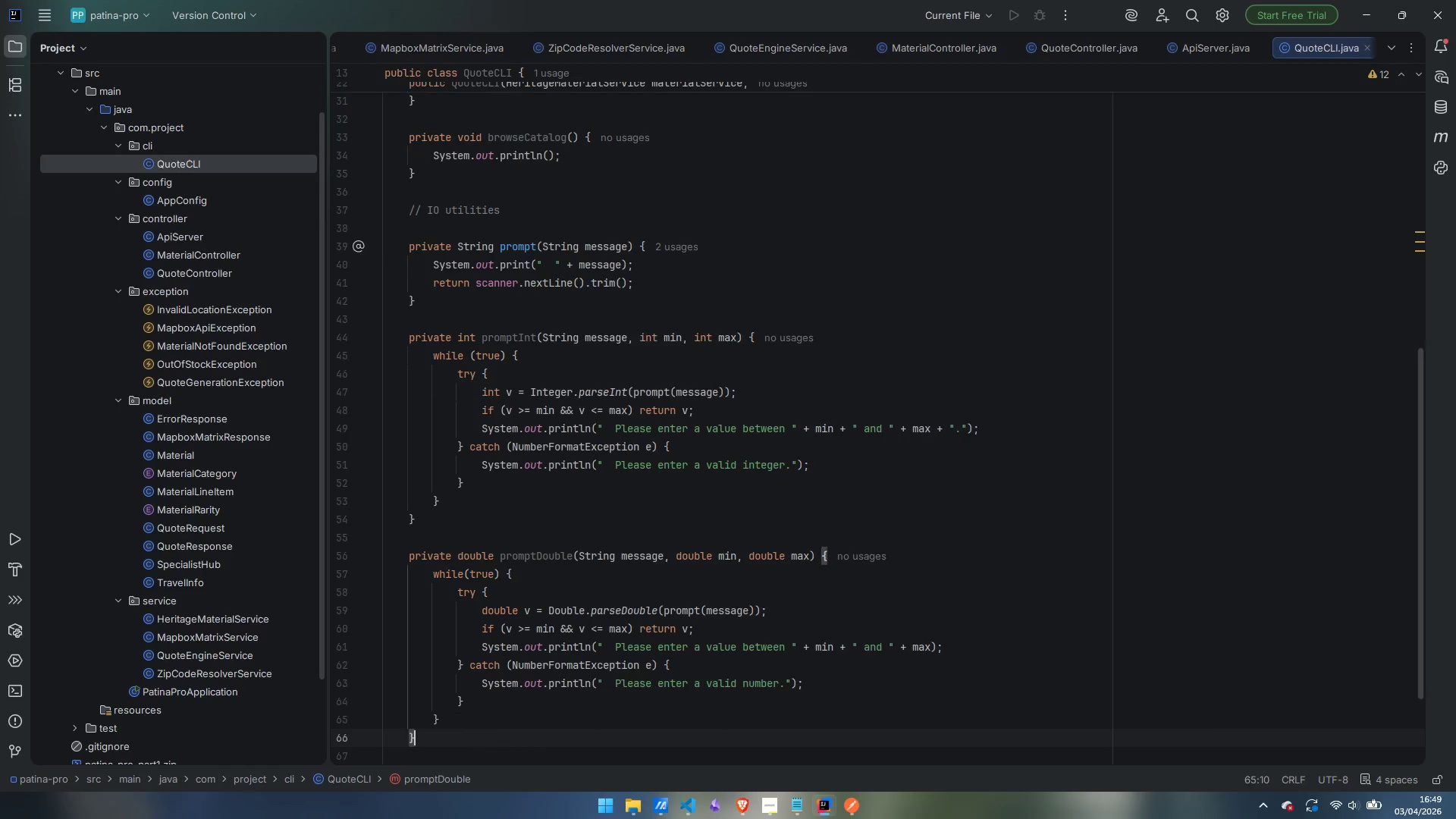 
key(ArrowDown)
 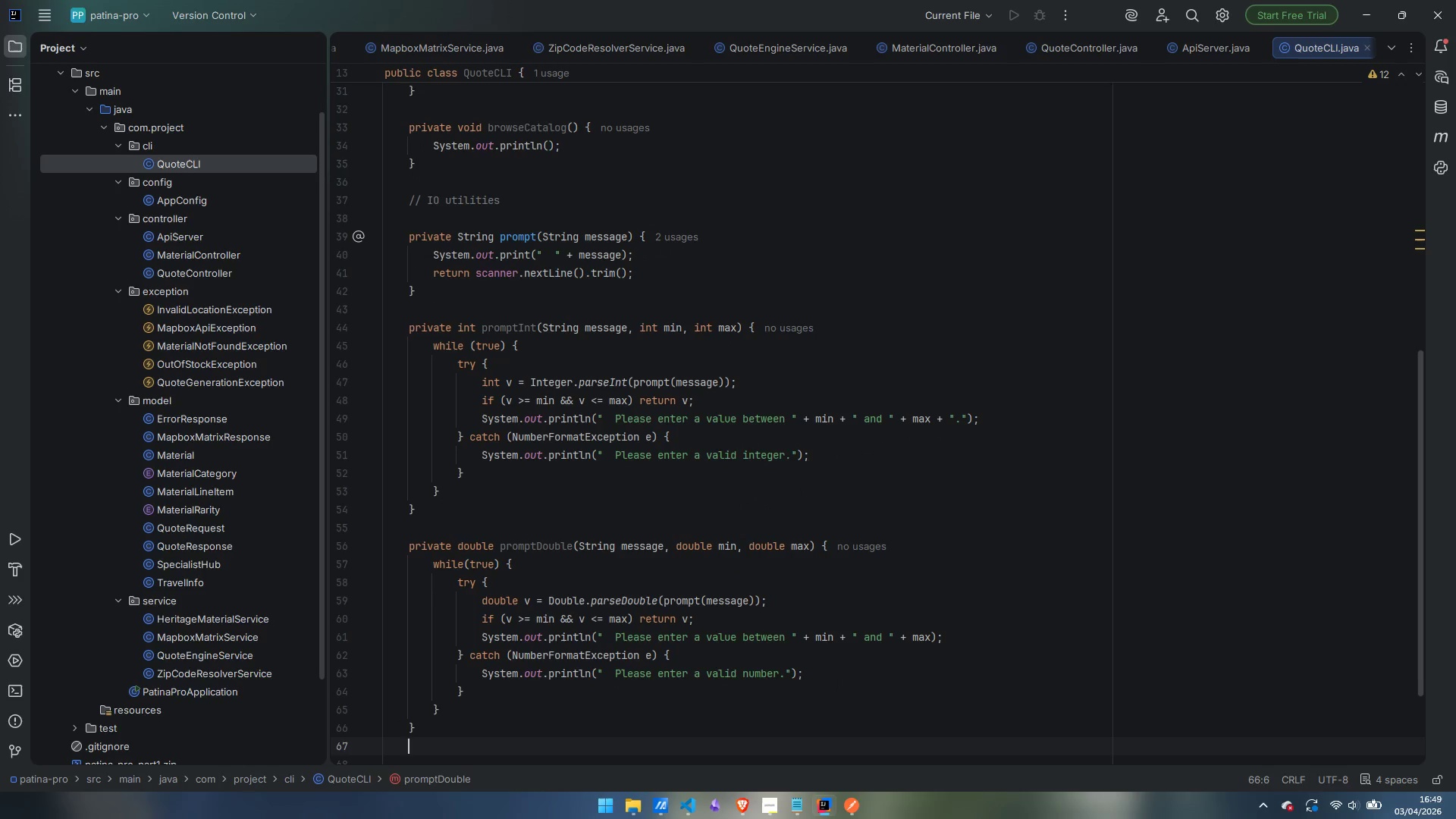 
key(Enter)
 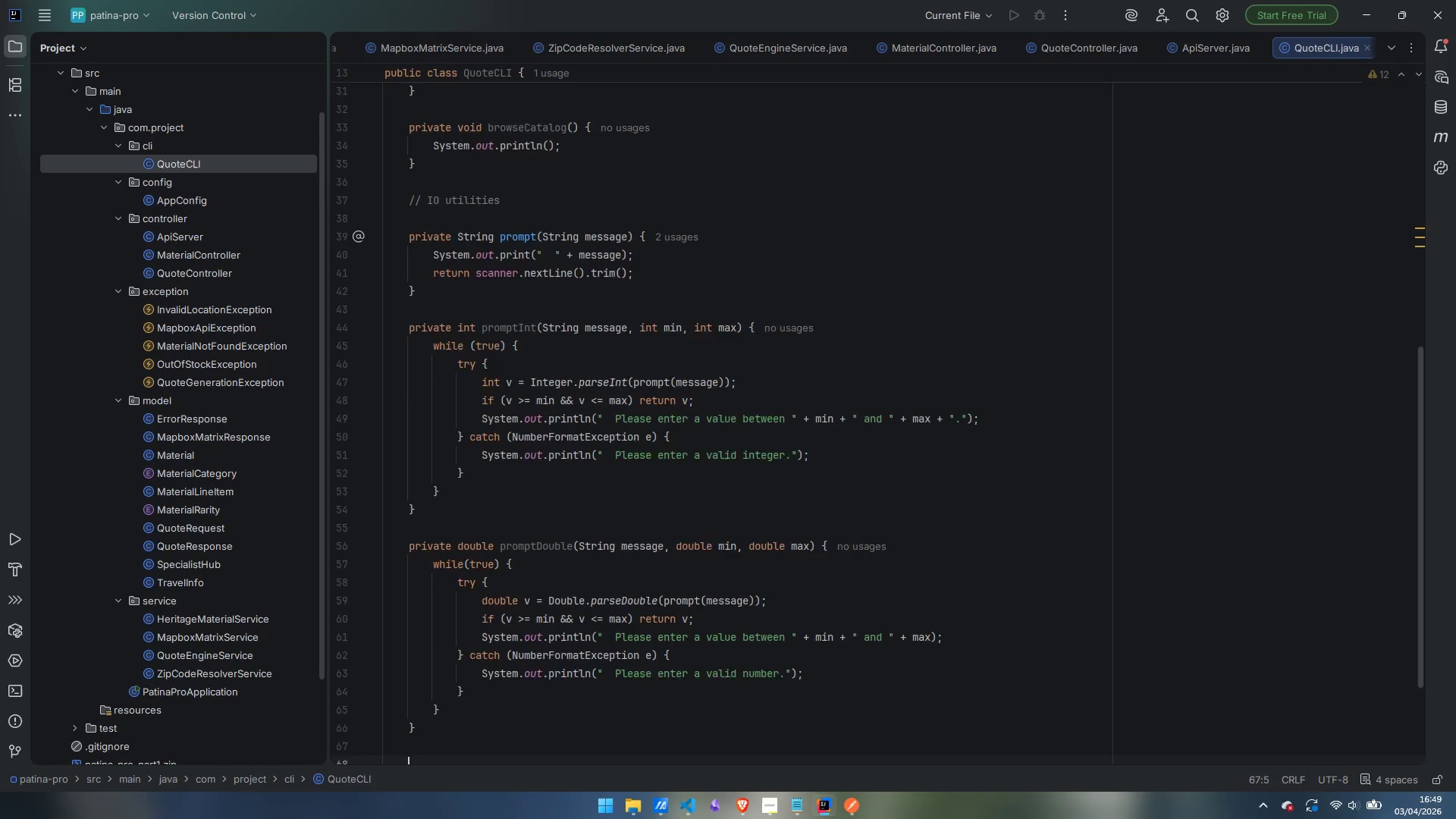 
key(Enter)
 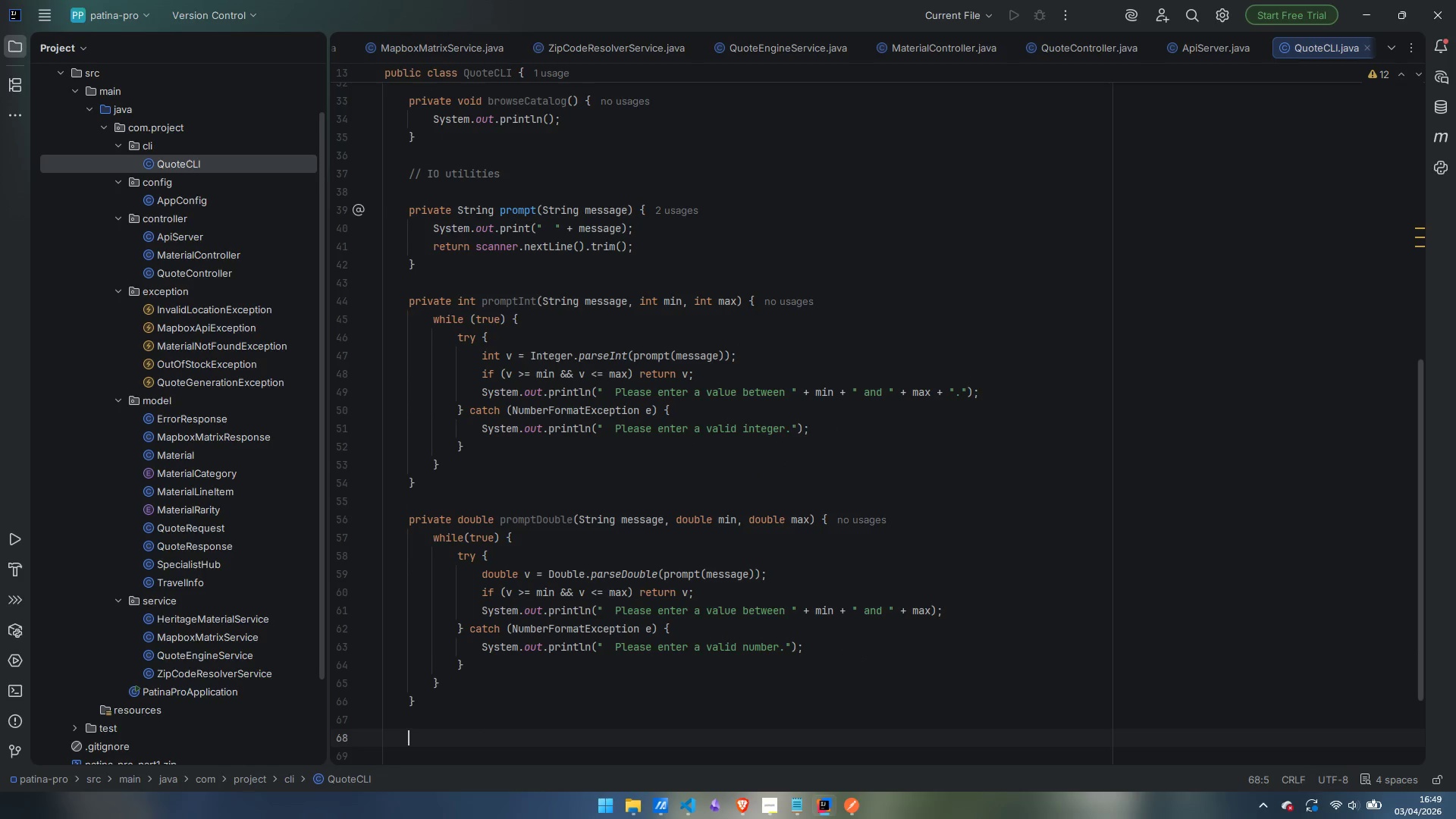 
type(private statiu)
key(Backspace)
type(c void printERROPR)
key(Backspace)
key(Backspace)
type(R(String s)
 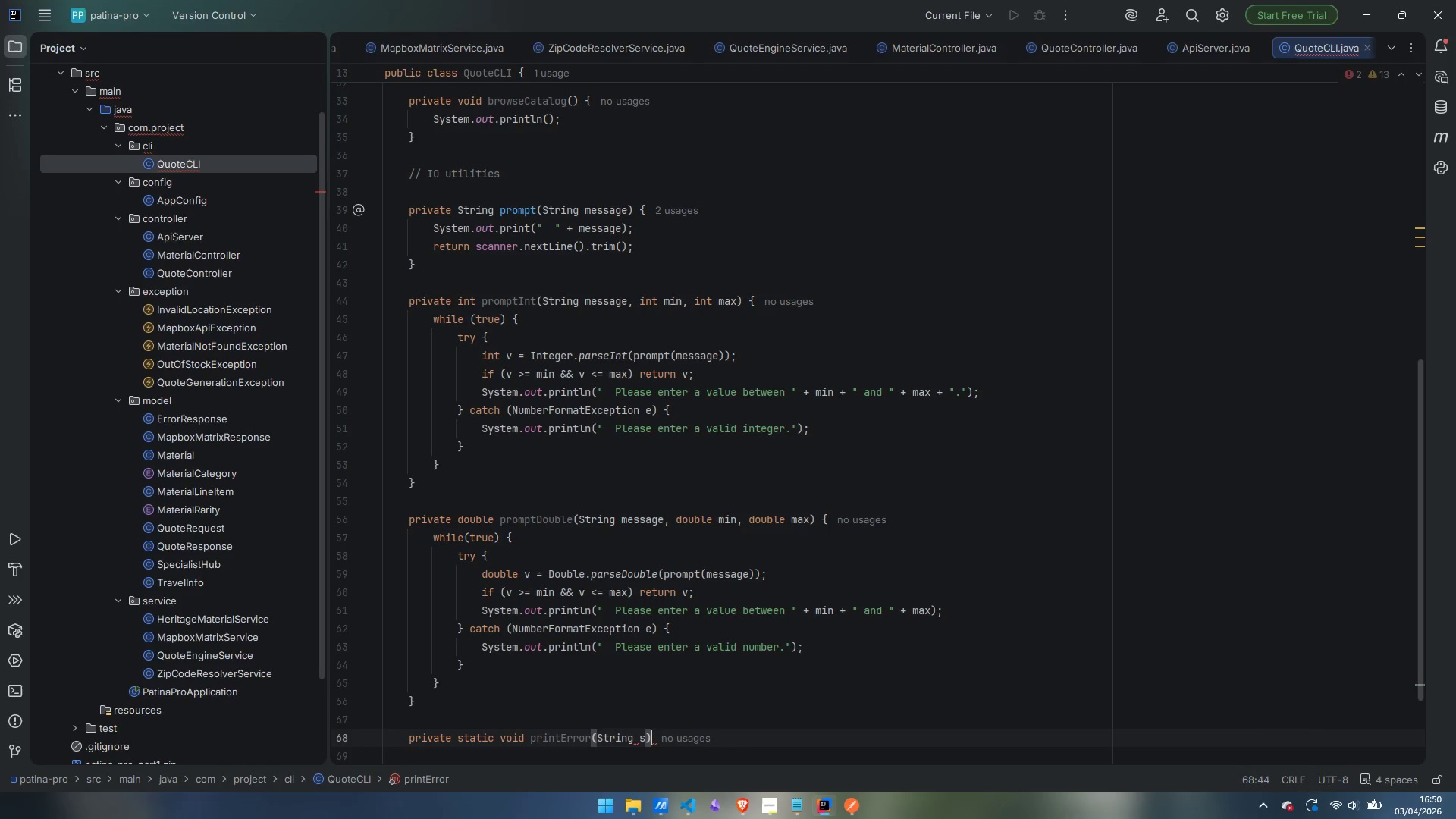 
key(ArrowRight)
 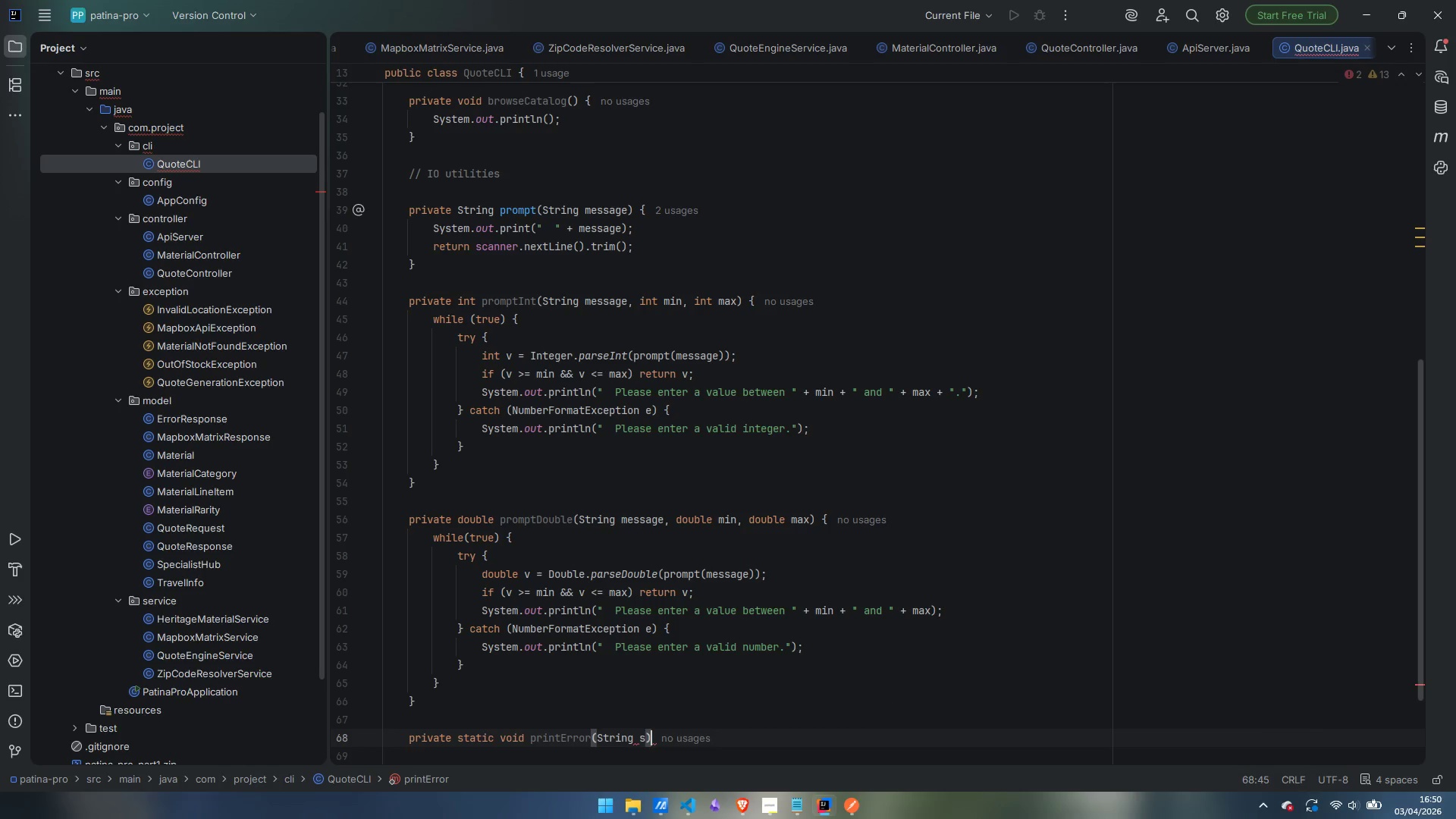 
key(Space)
 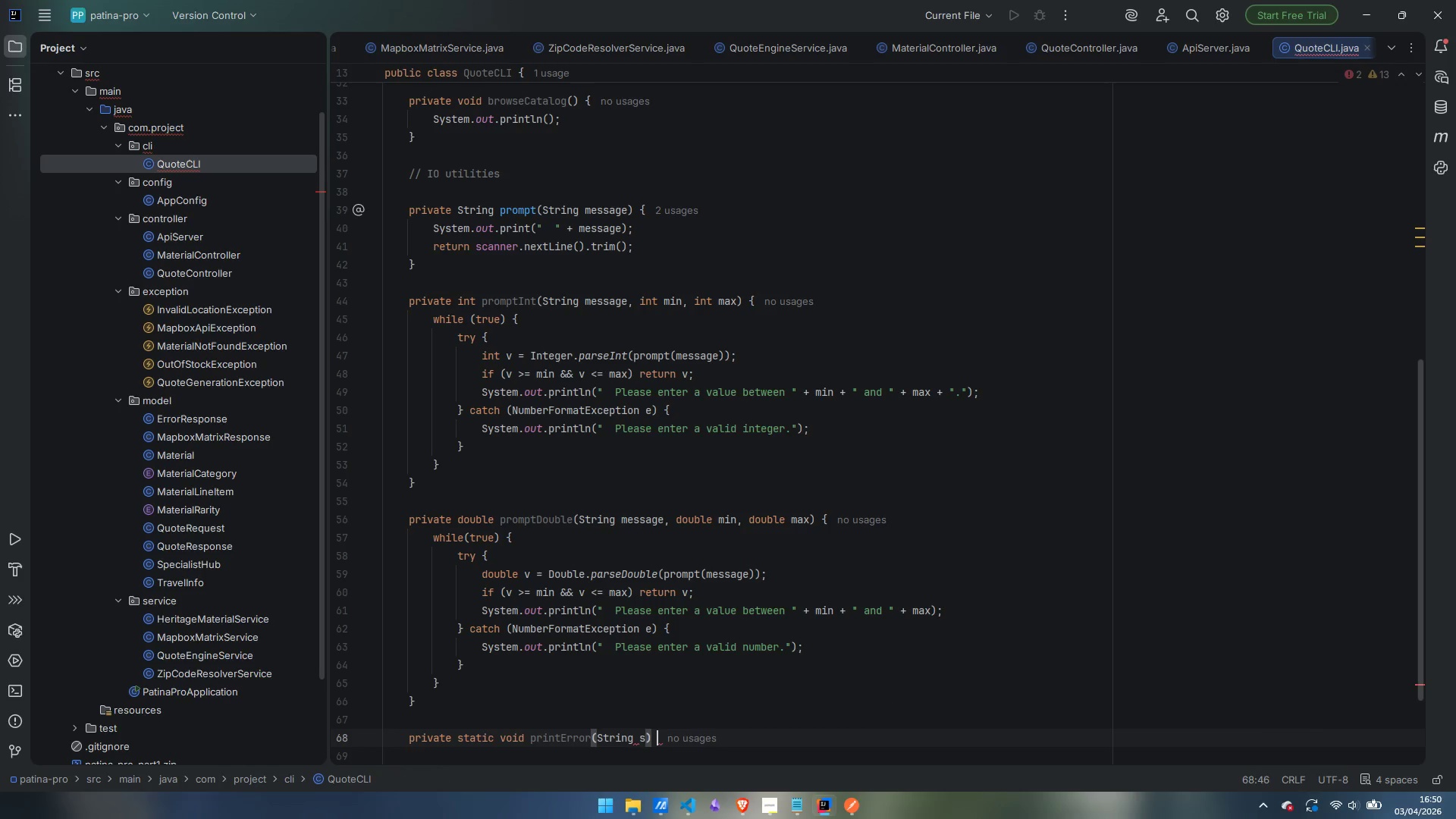 
key(Shift+BracketLeft)
 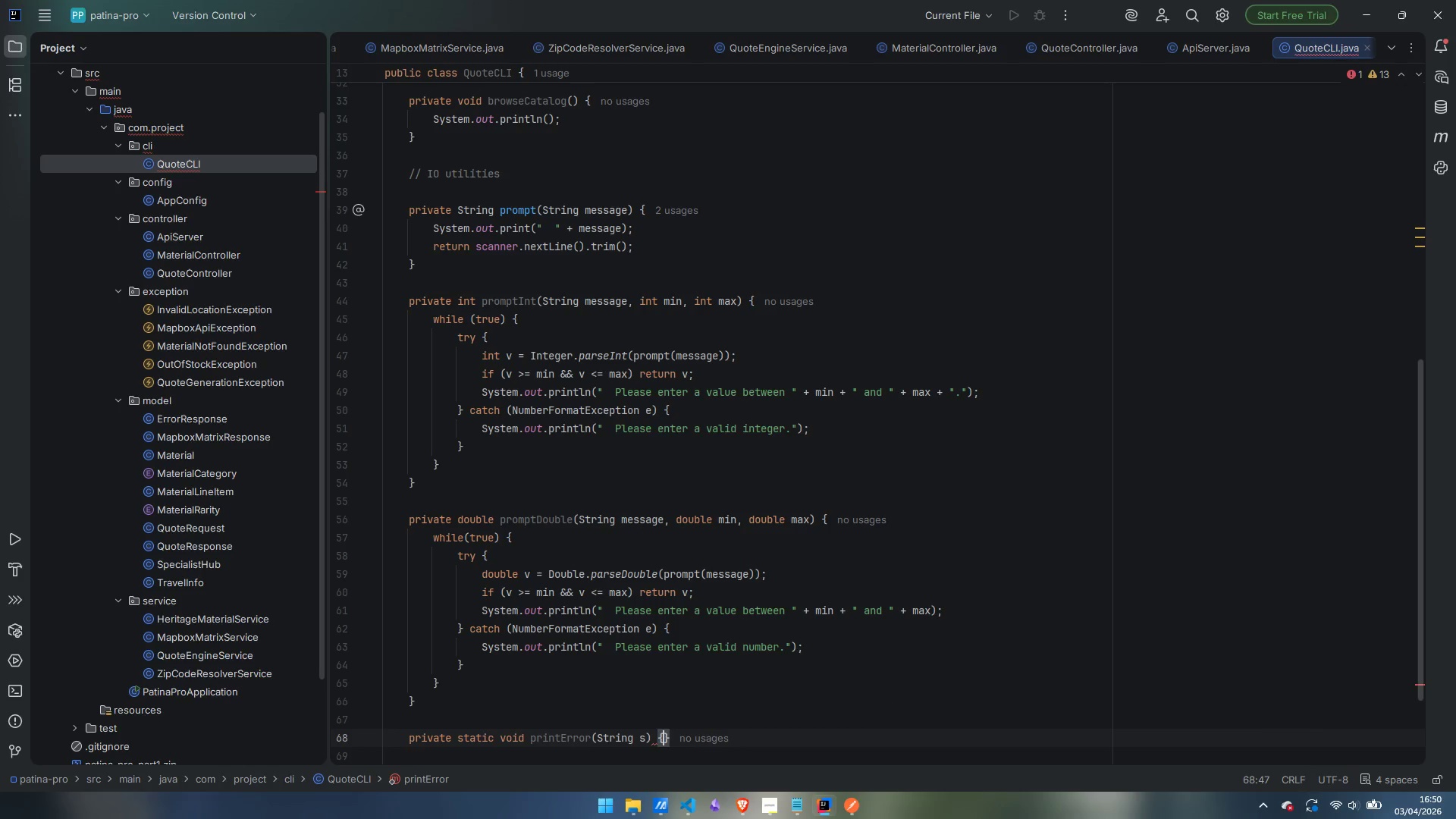 
key(Enter)
 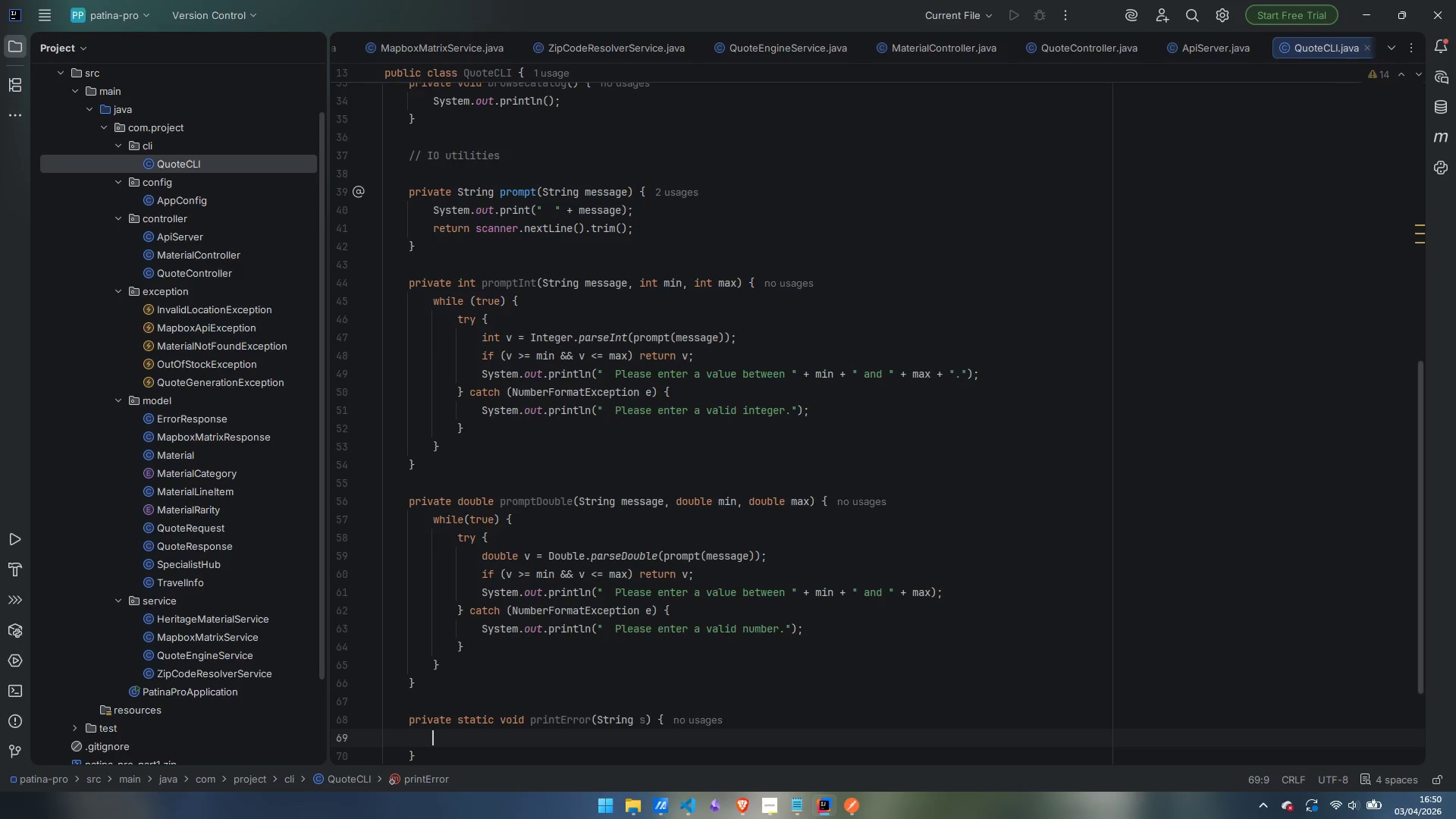 
type(S)
key(Backspace)
type(serr)
key(Tab)
 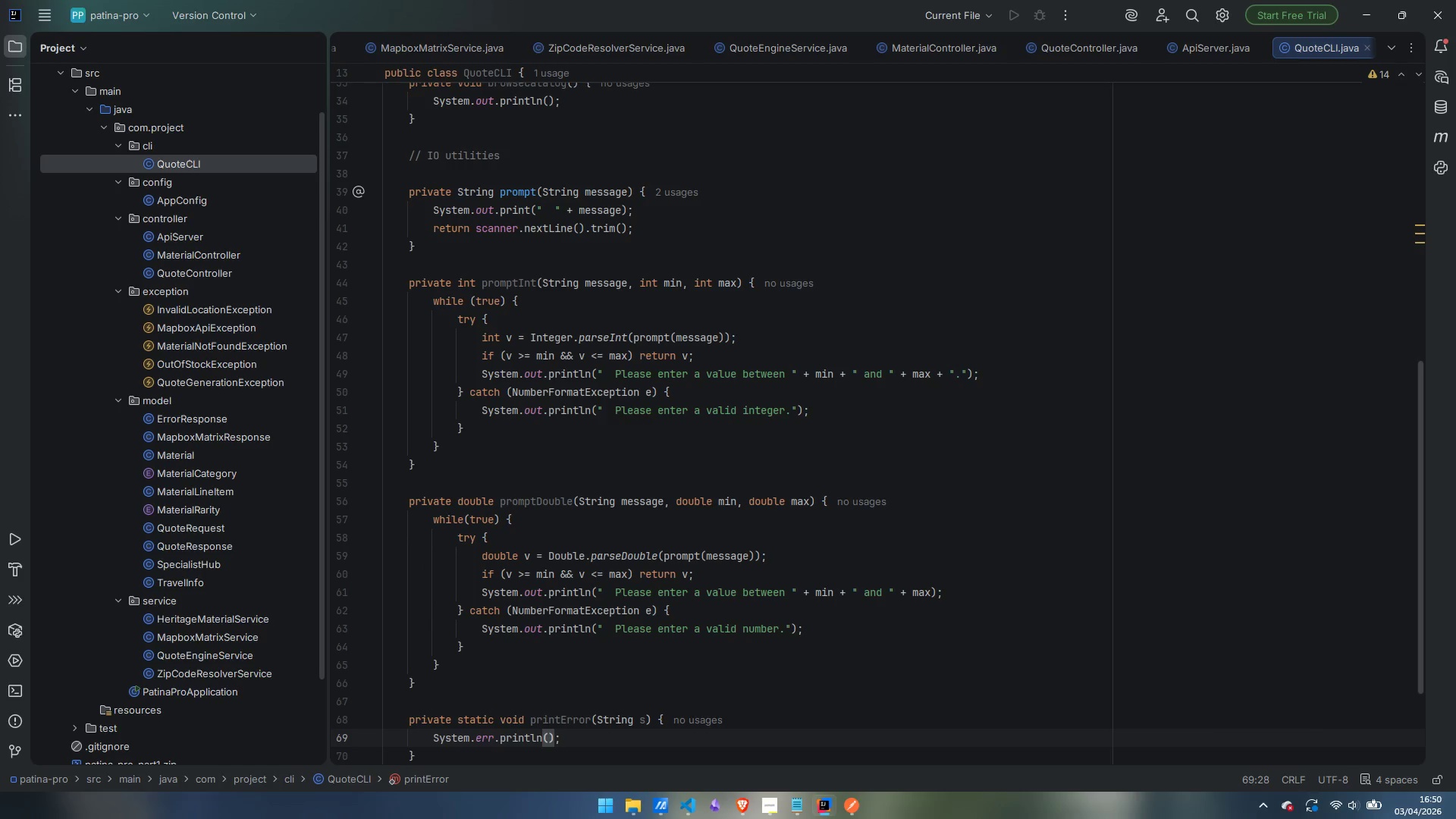 
type("  })
key(Backspace)
type([ERROR]  )
 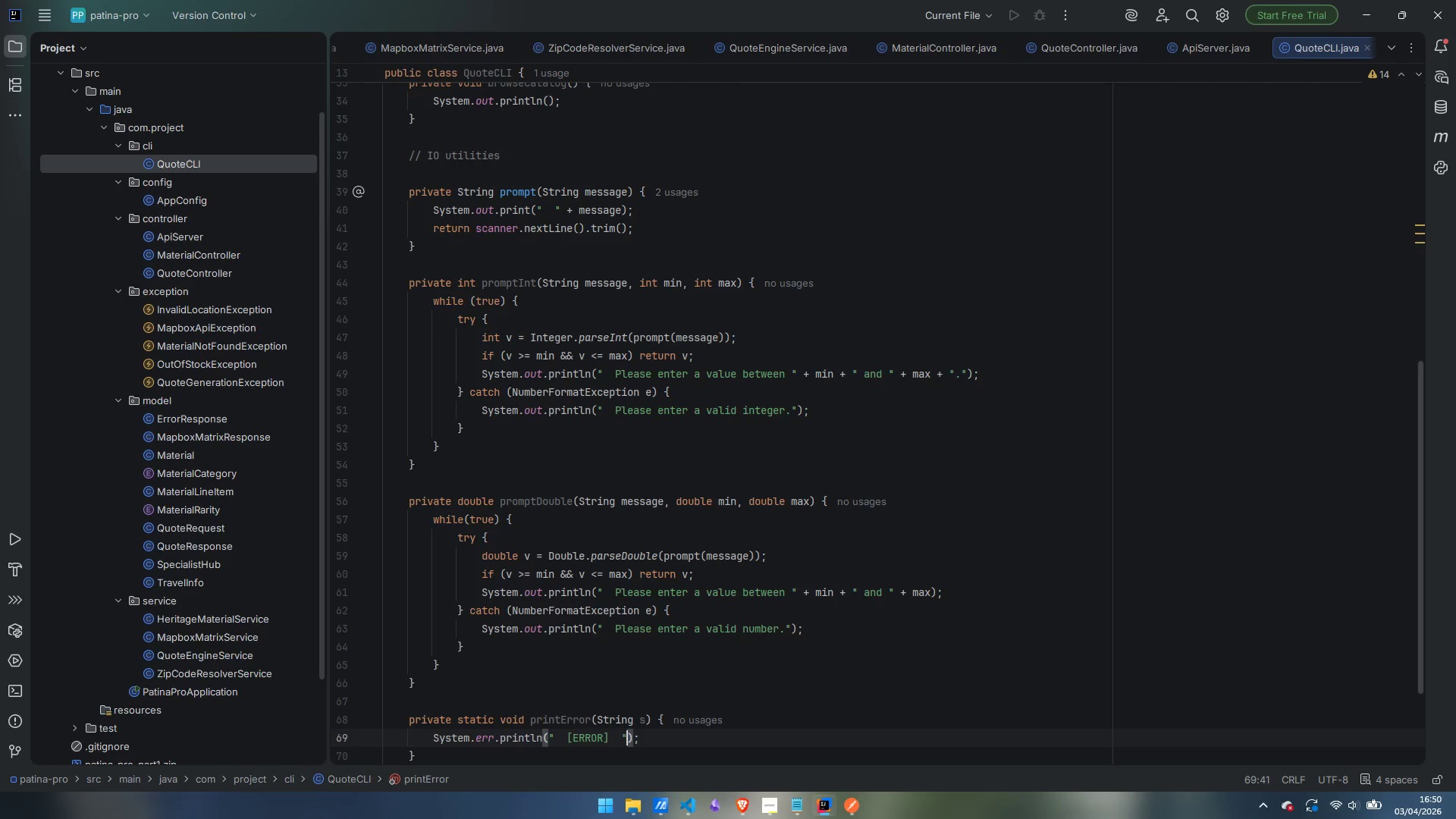 
 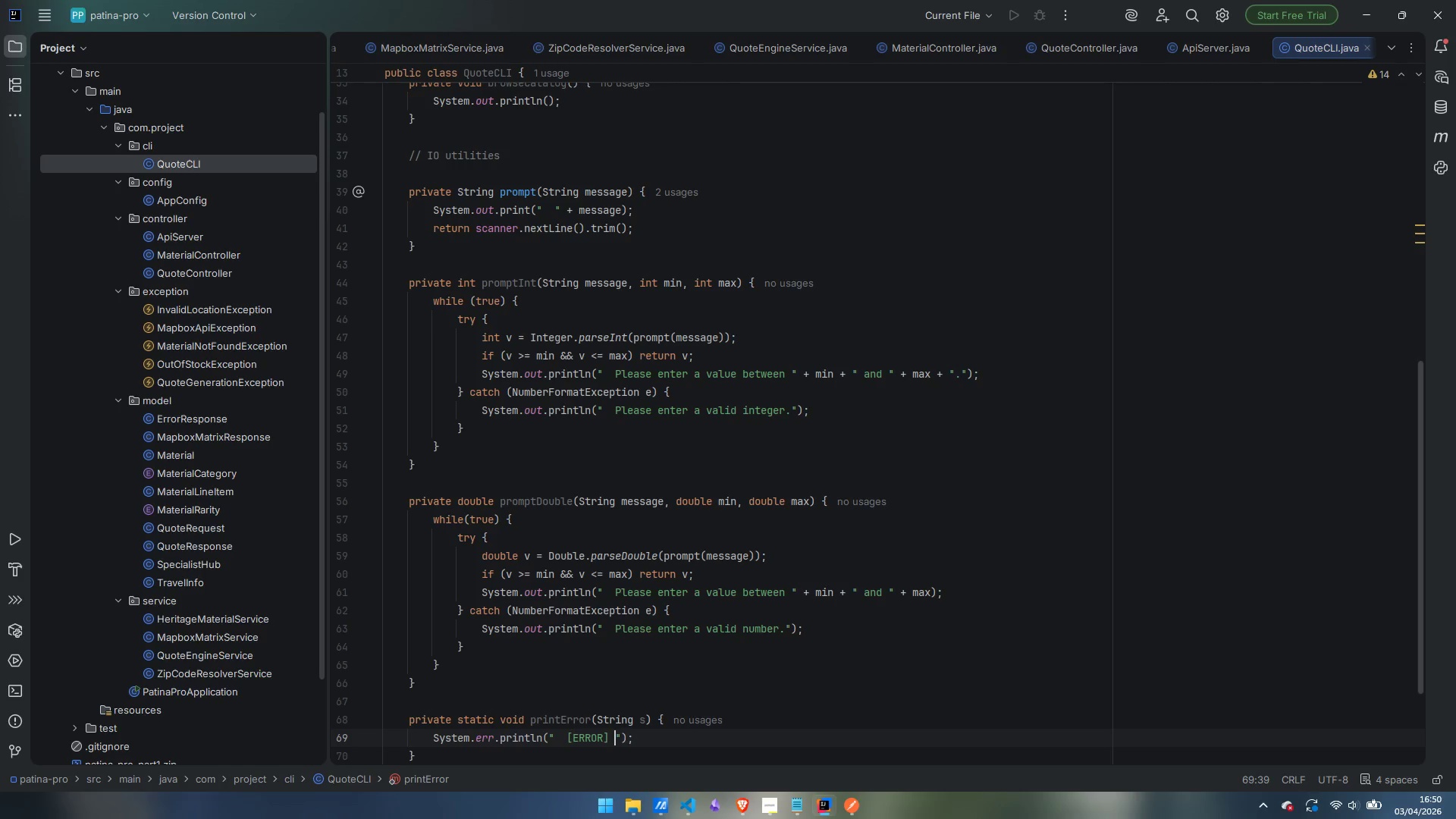 
key(ArrowRight)
 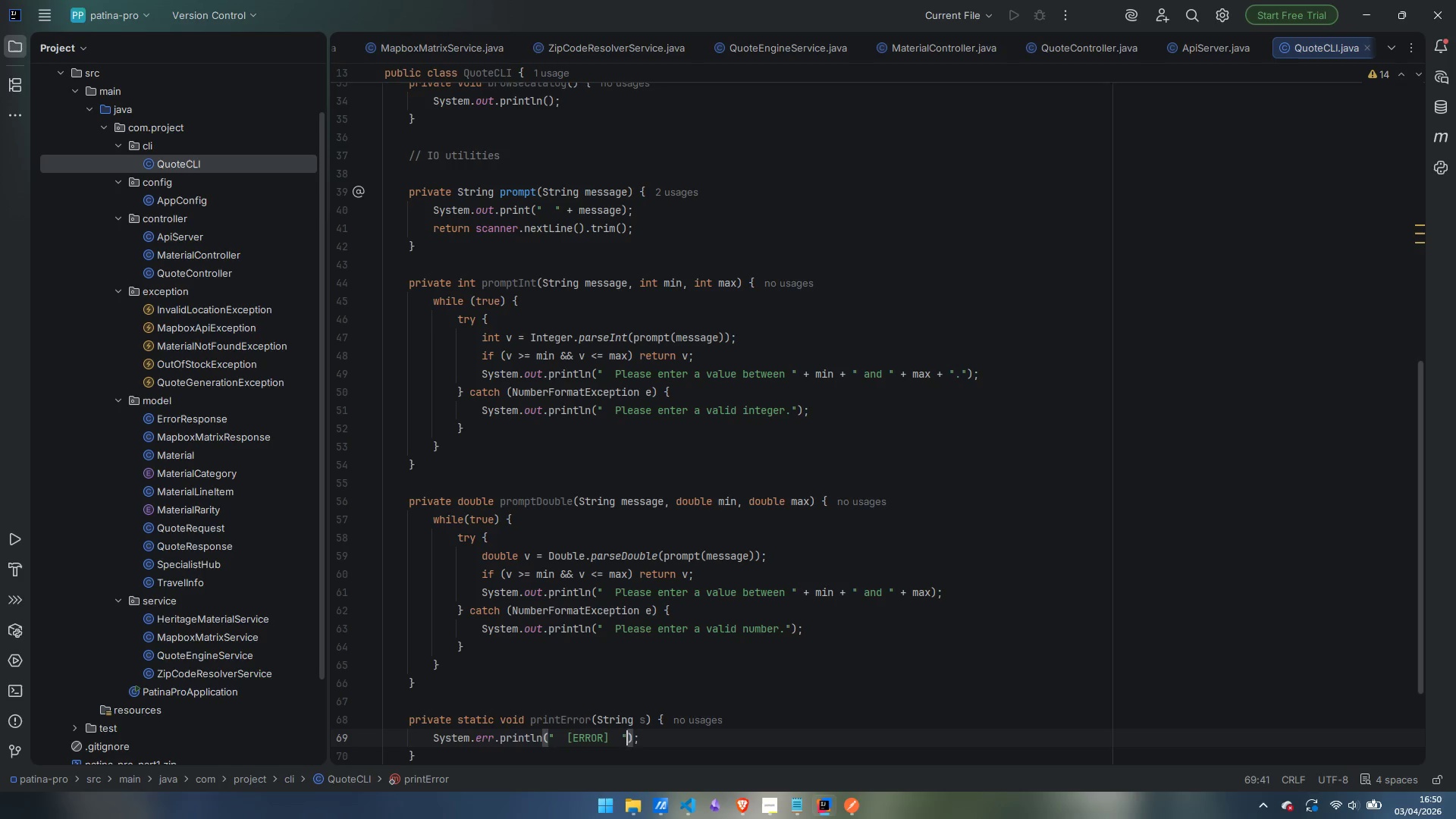 
key(Space)
 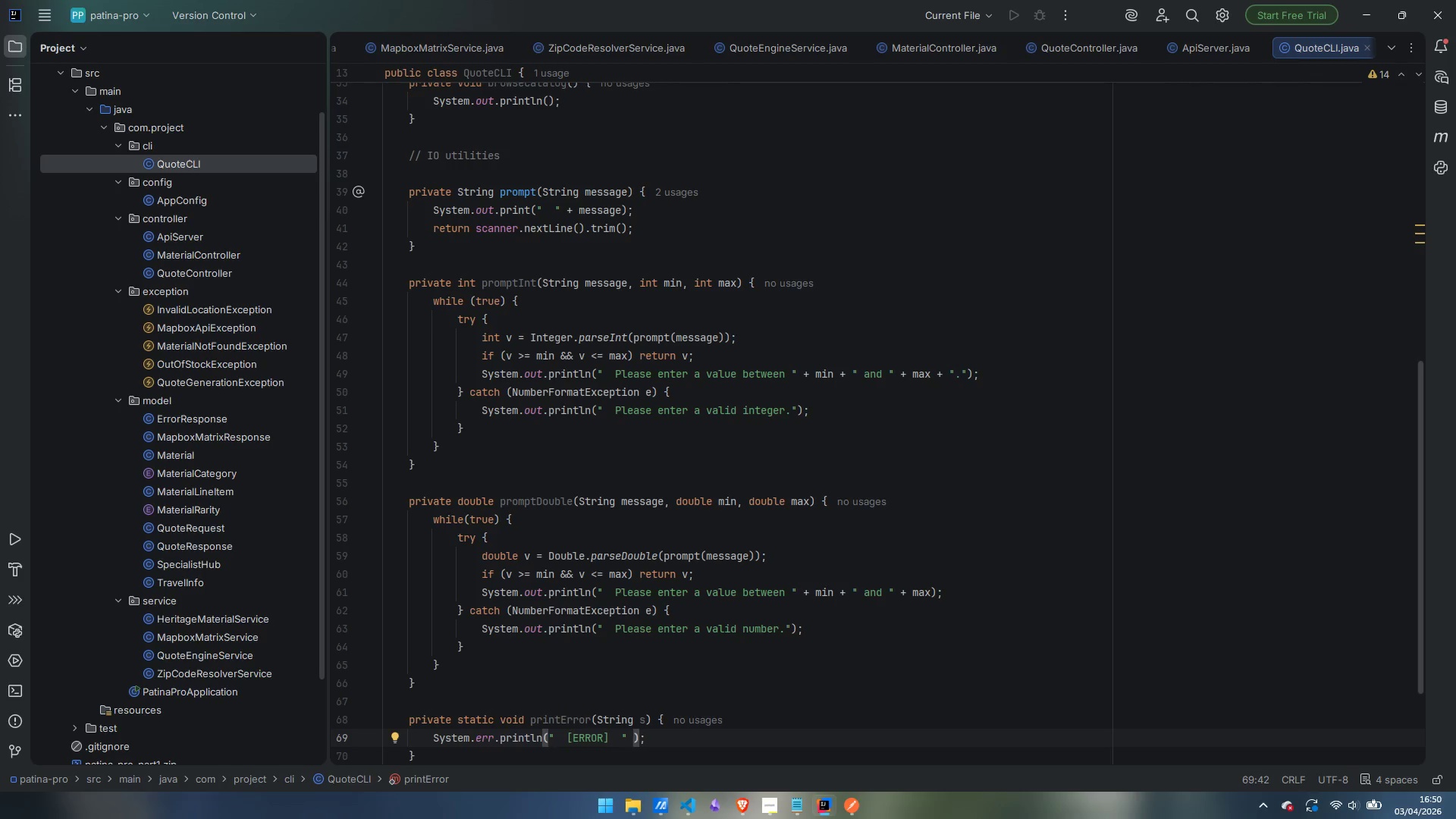 
key(ArrowLeft)
 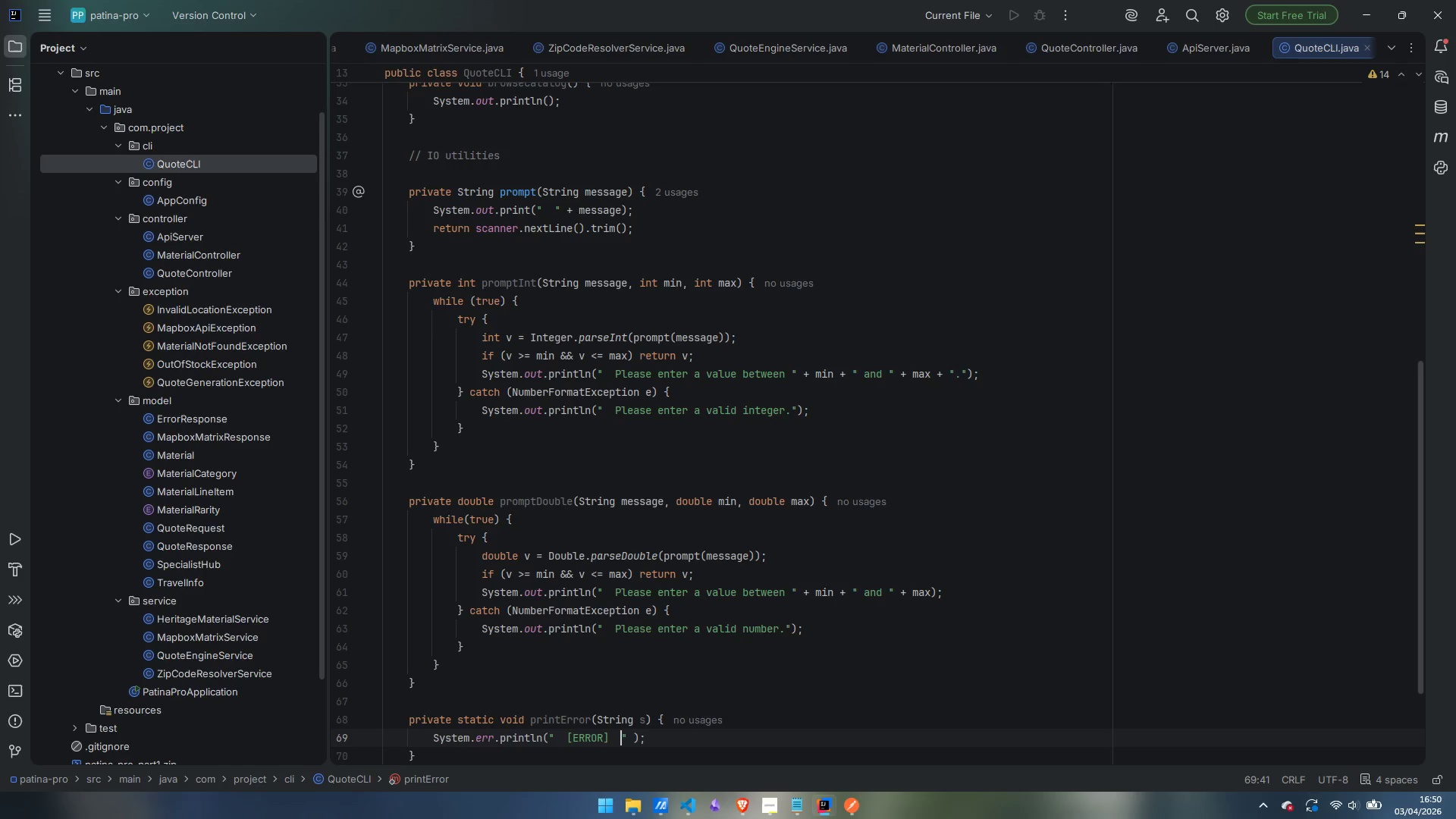 
key(ArrowLeft)
 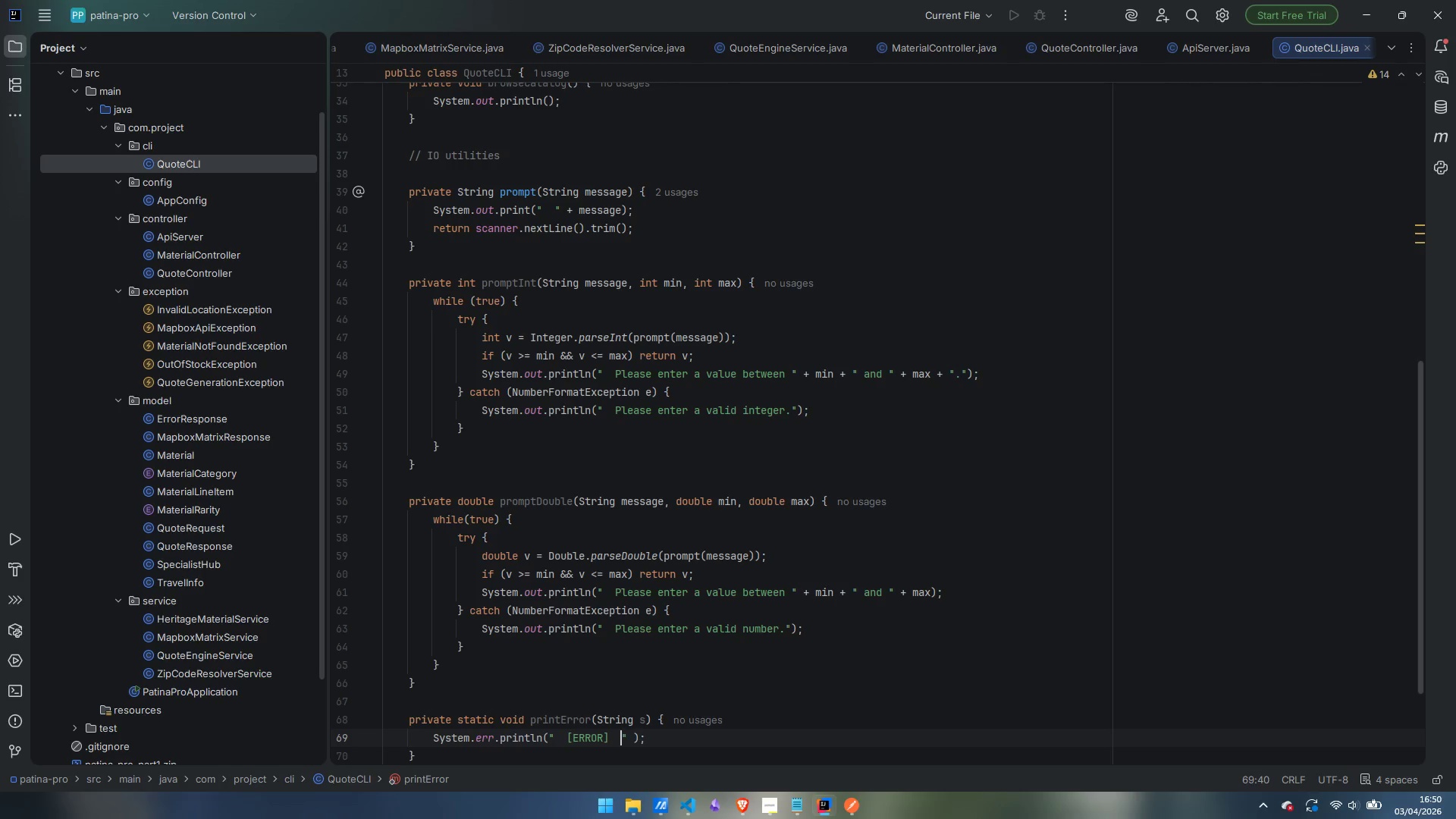 
key(Backspace)
 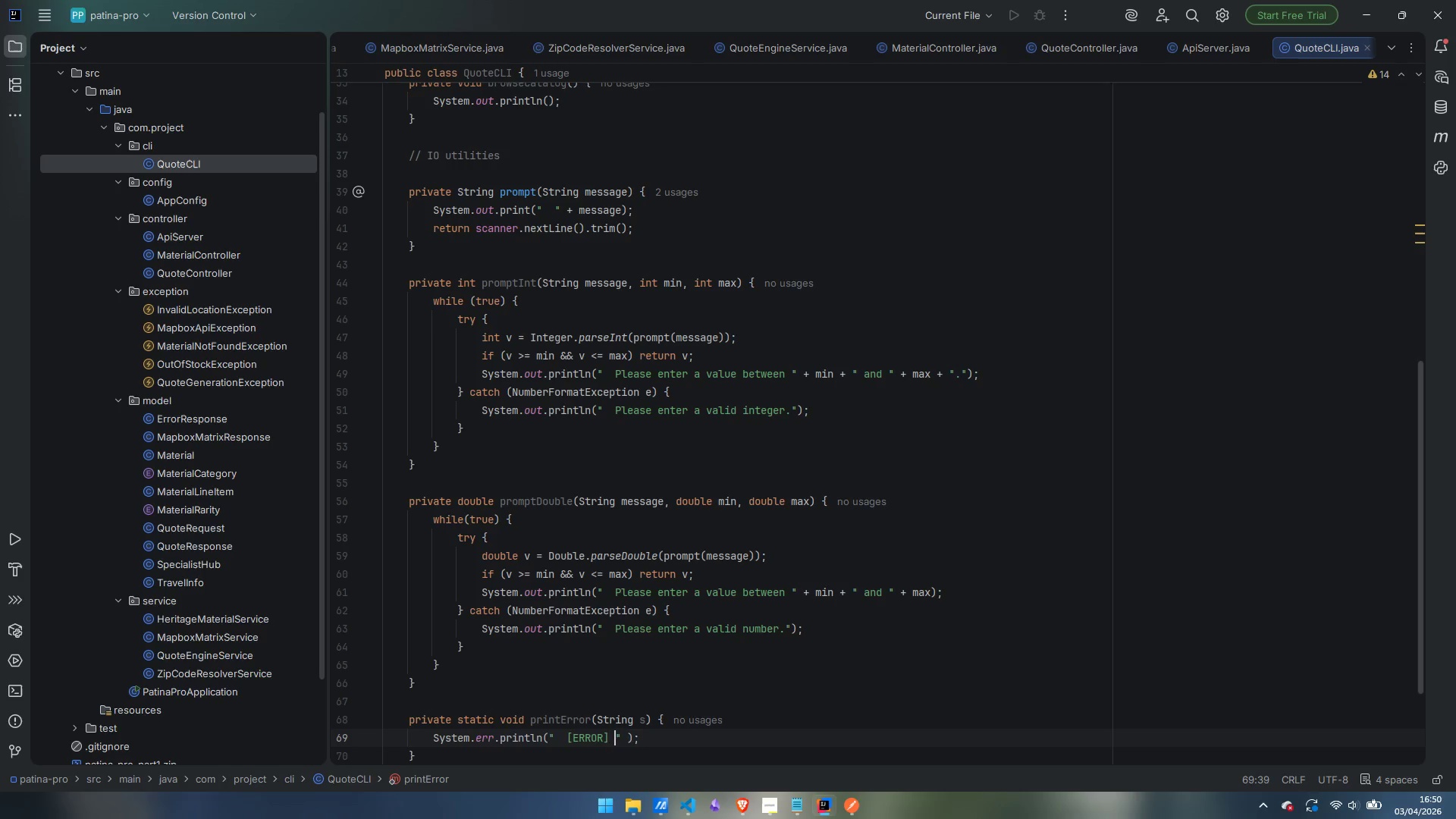 
key(ArrowRight)
 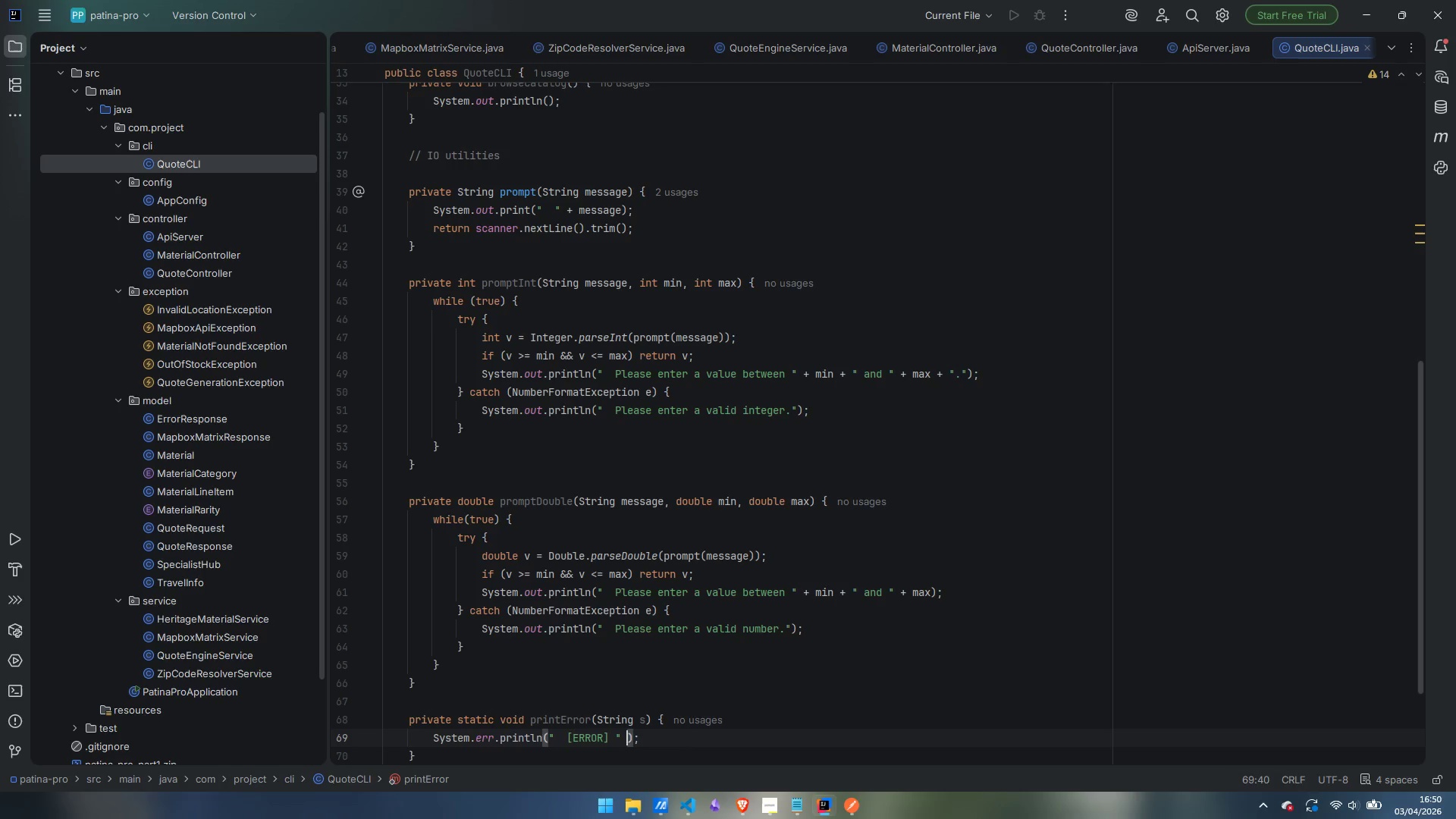 
key(ArrowRight)
 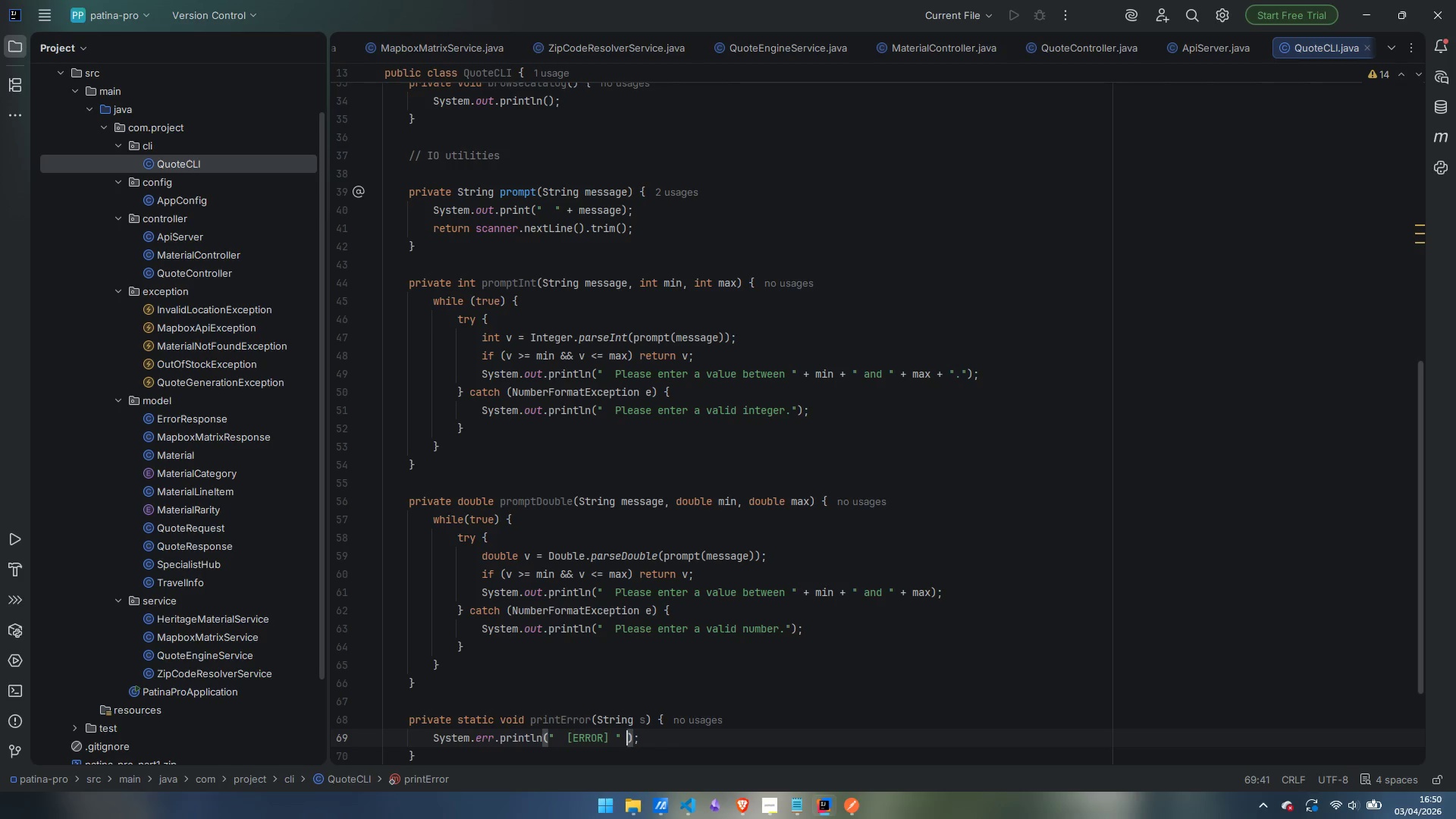 
key(Backspace)
 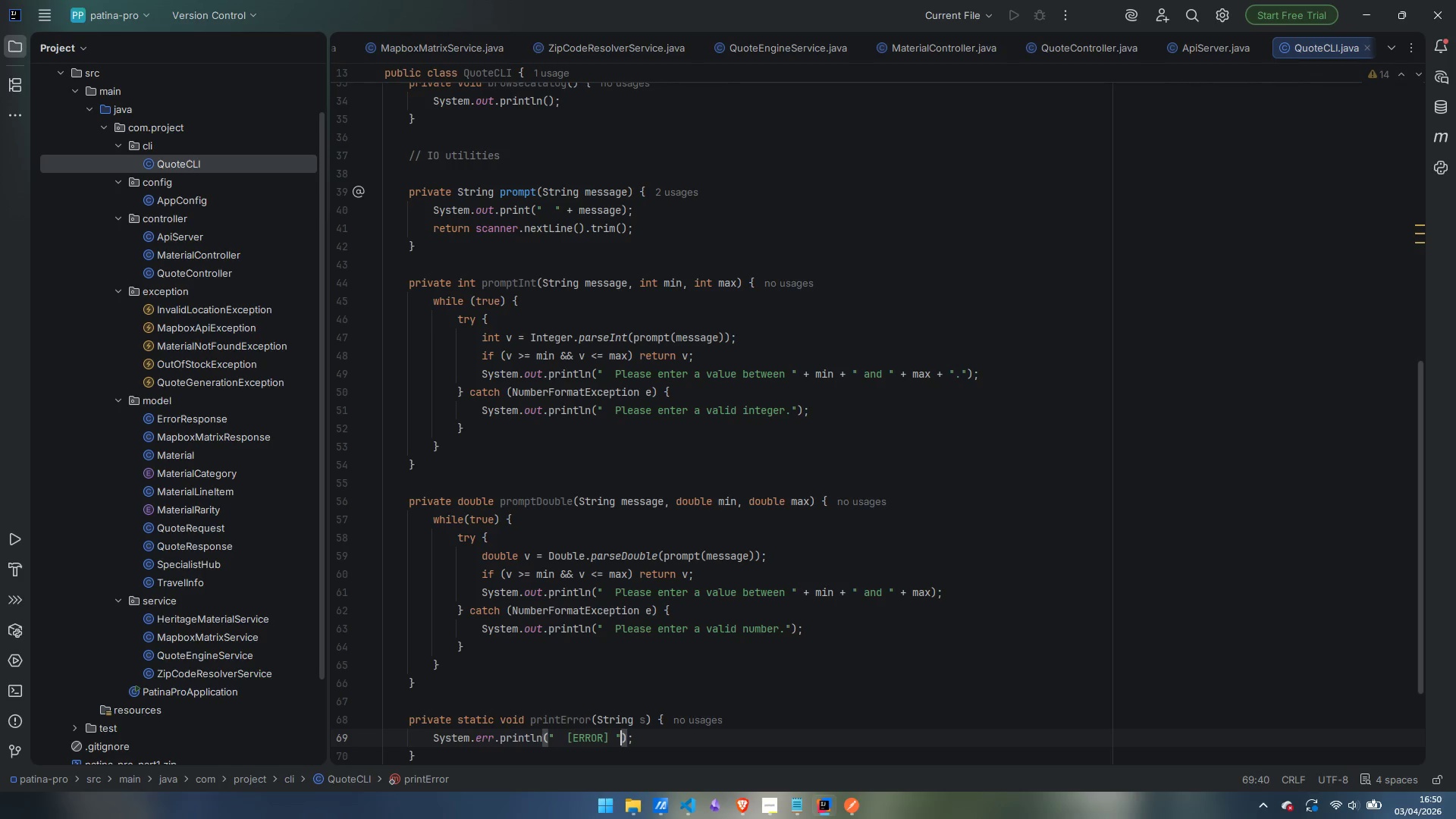 
key(Comma)
 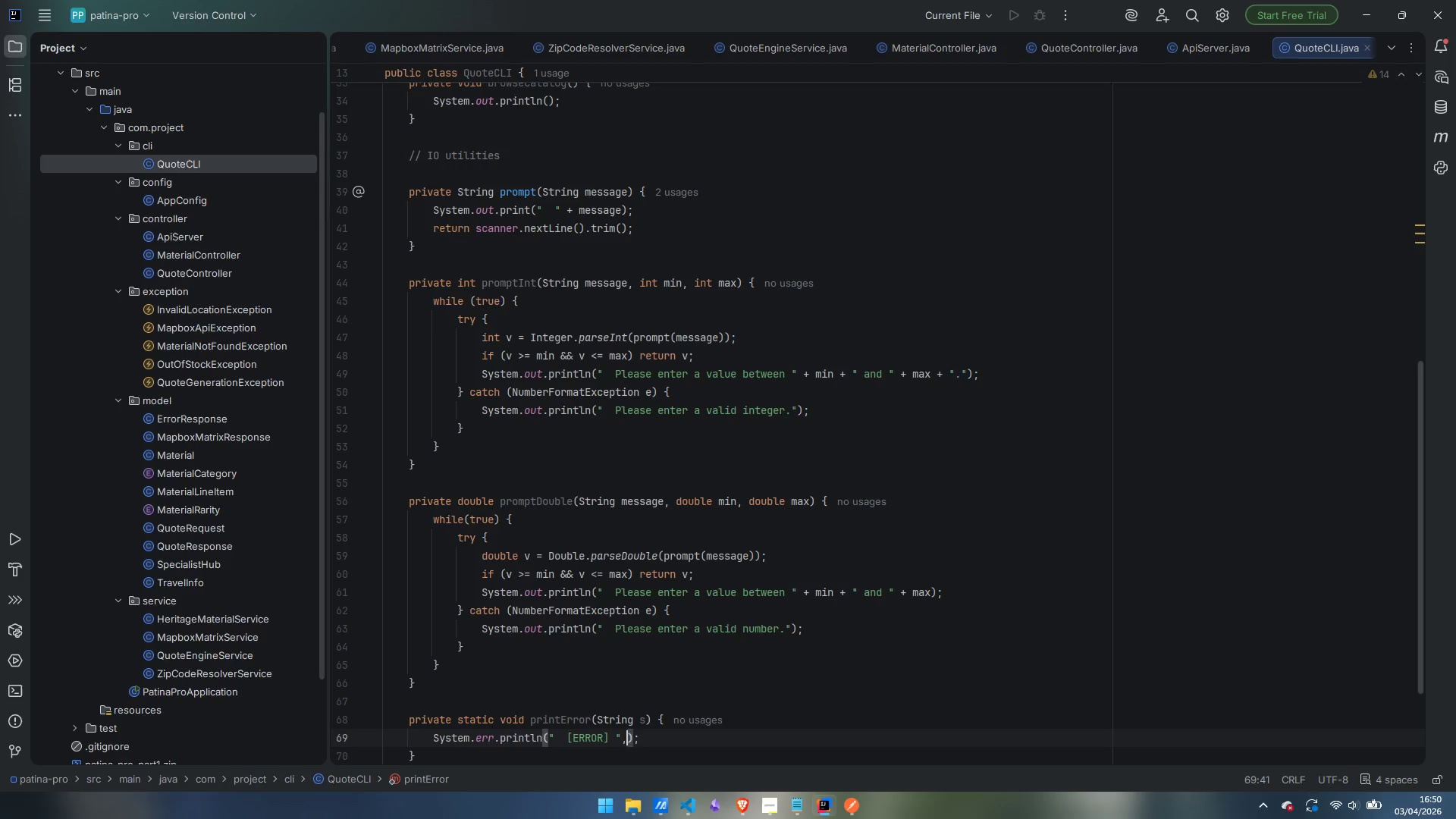 
key(Space)
 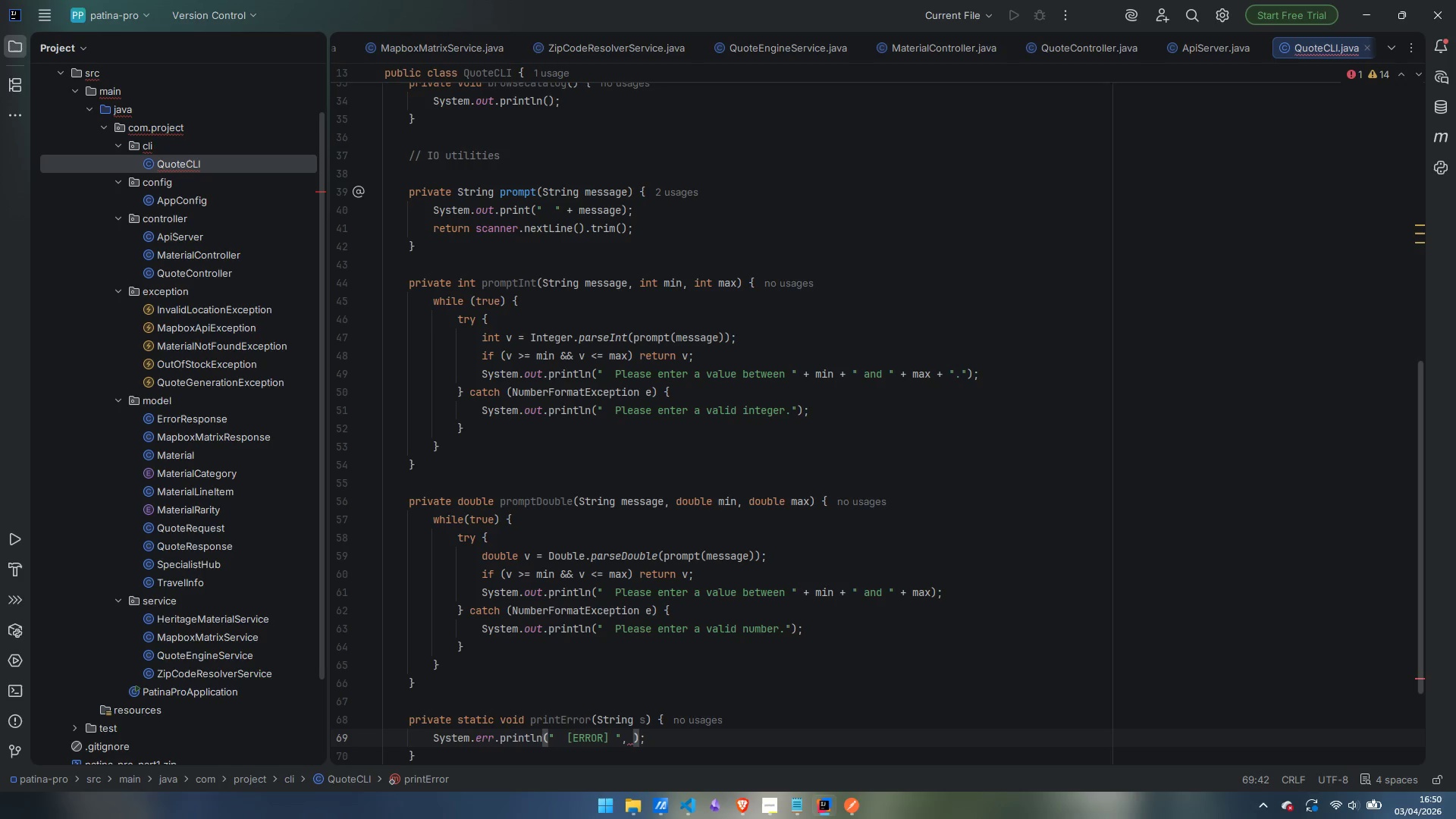 
key(Shift+ShiftLeft)
 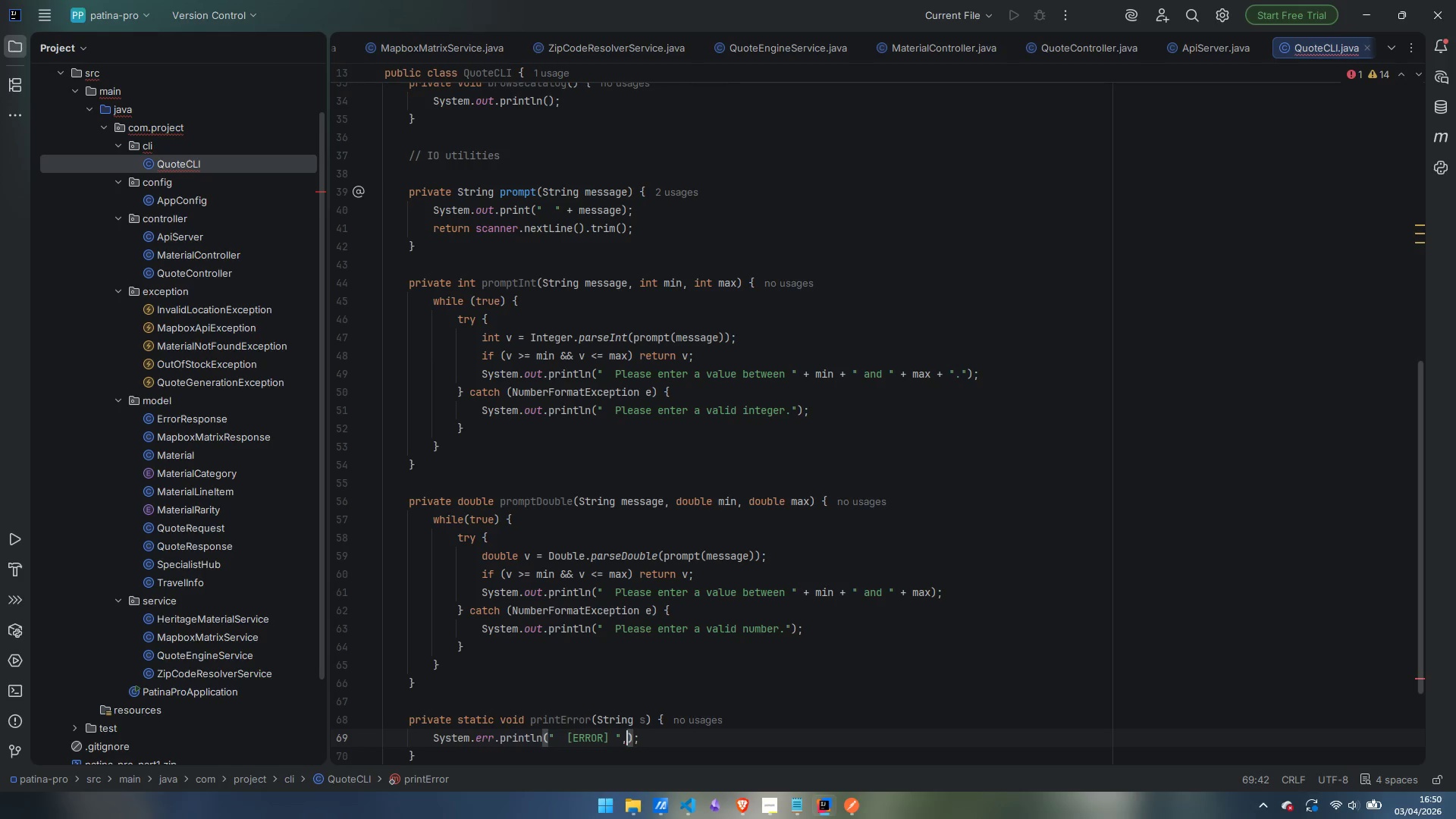 
key(Backspace)
 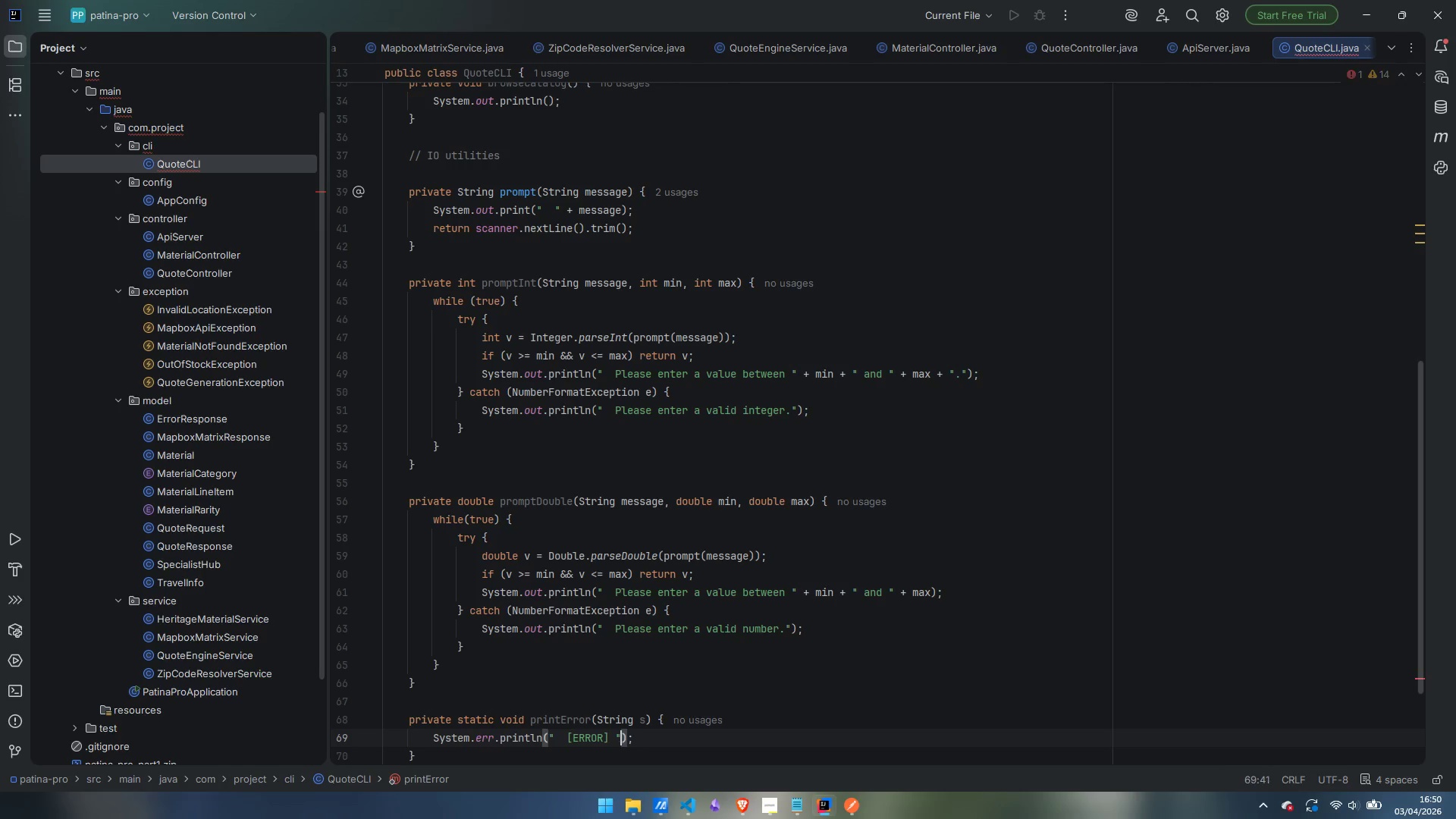 
key(Backspace)
 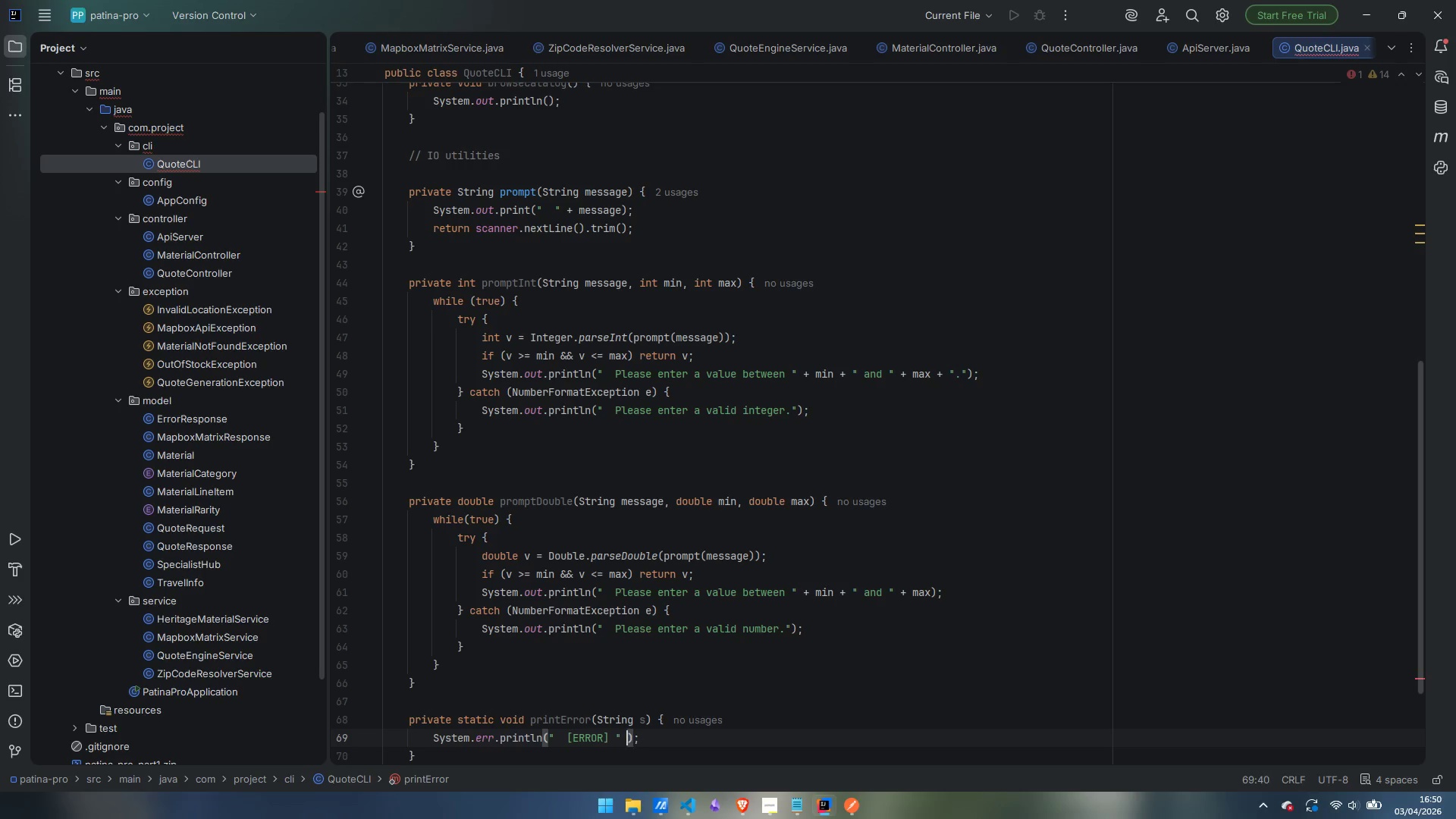 
key(Space)
 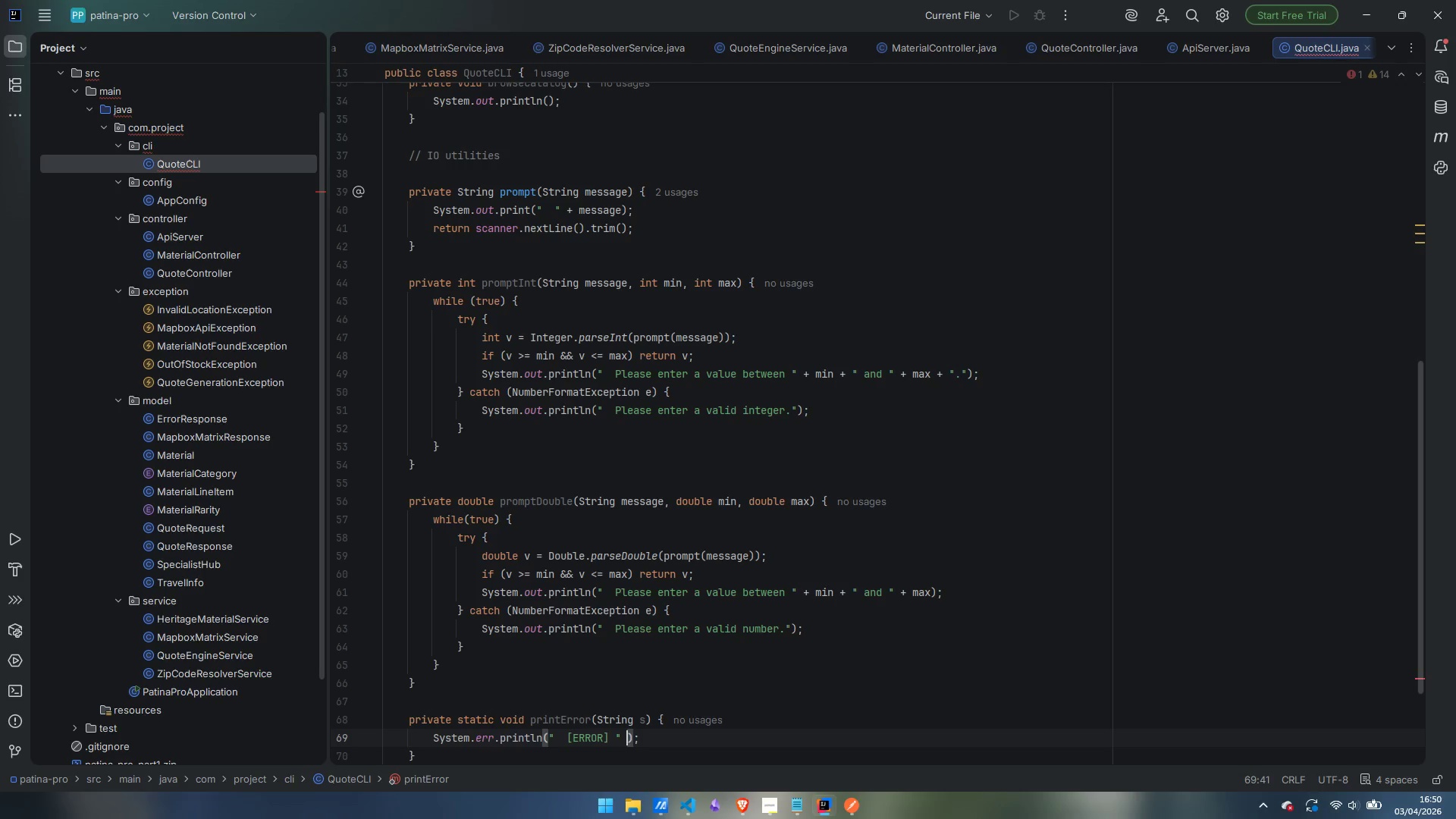 
key(Shift+Equal)
 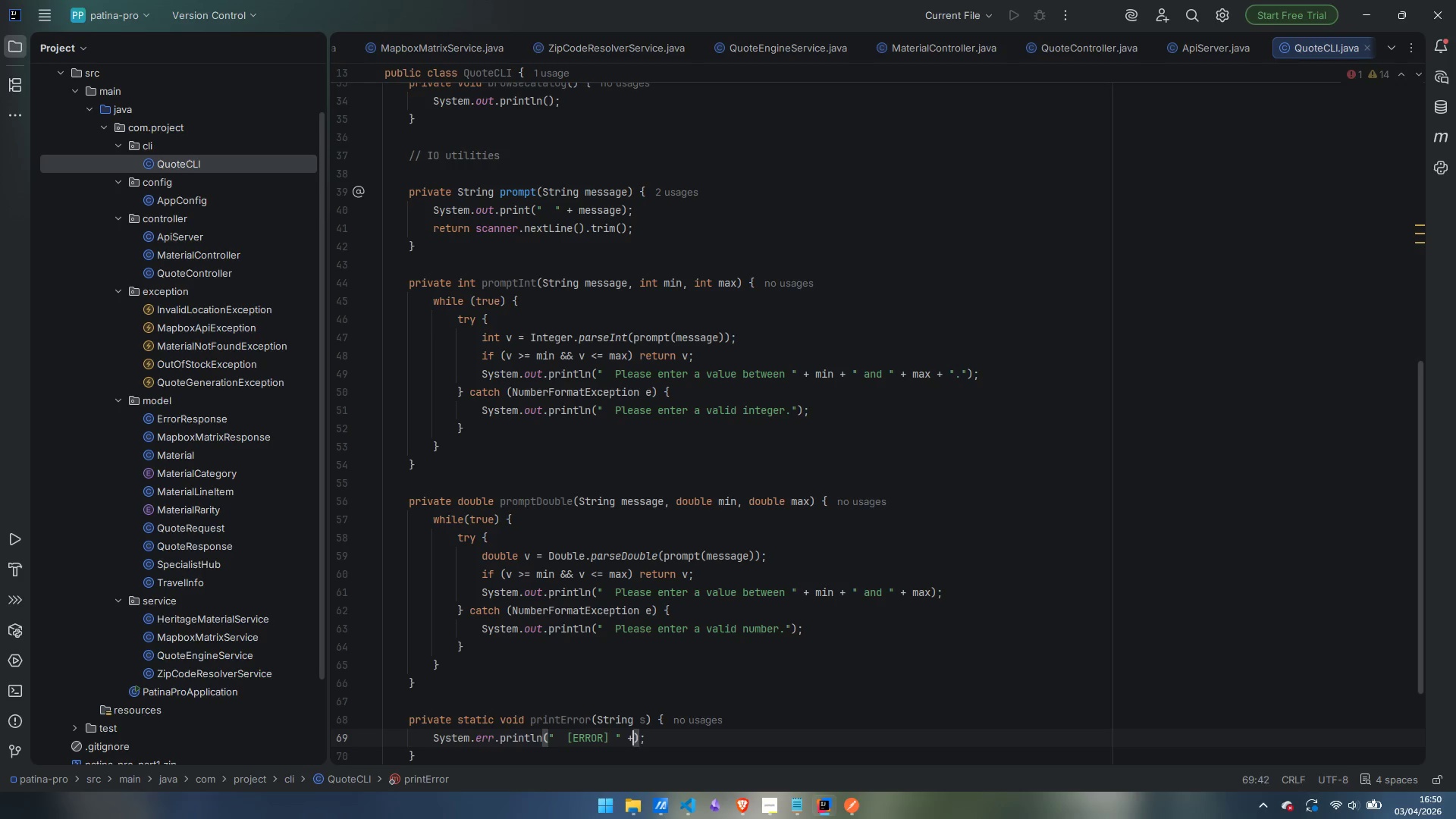 
key(Space)
 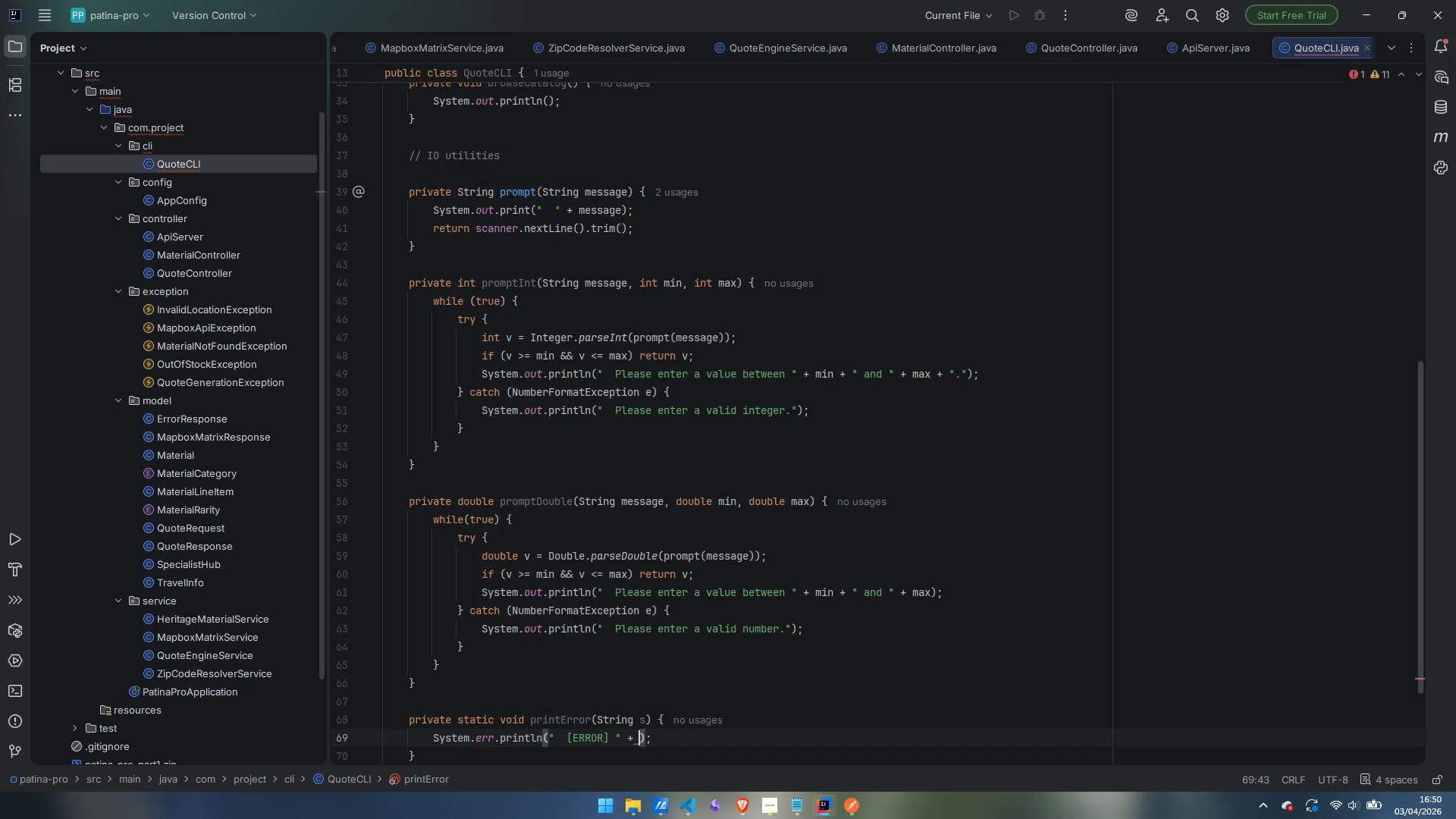 
key(S)
 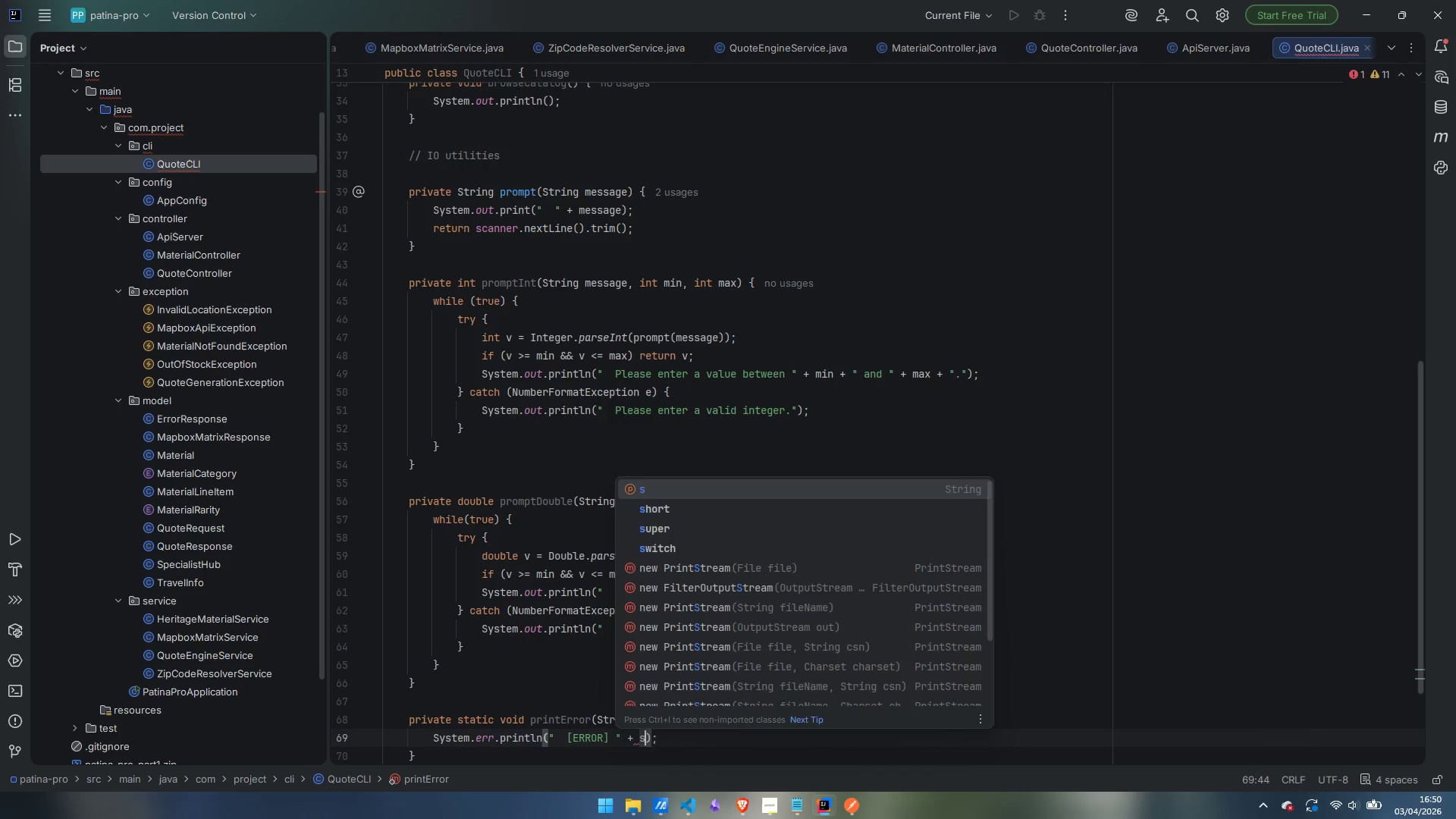 
key(ArrowRight)
 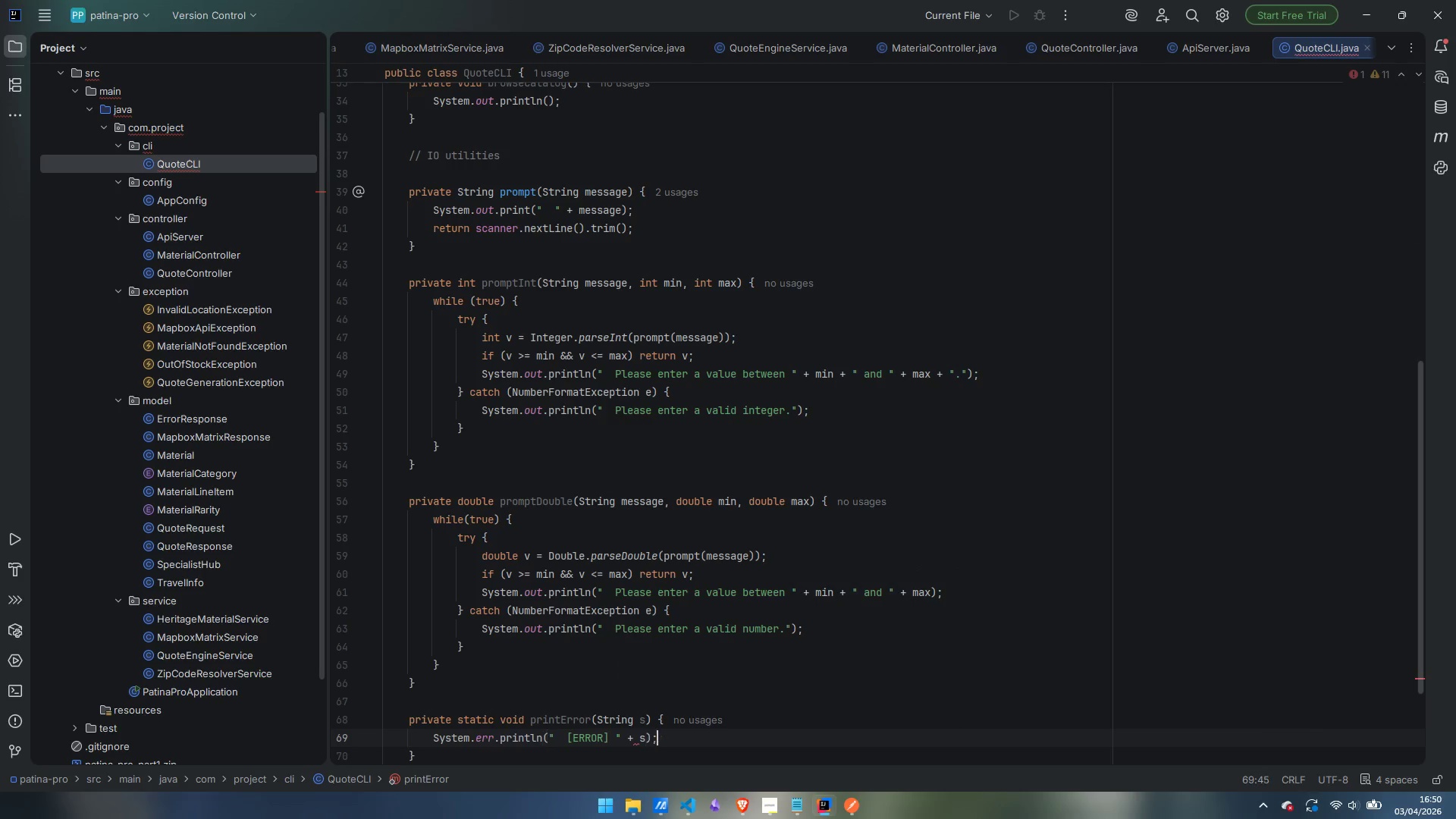 
key(ArrowRight)
 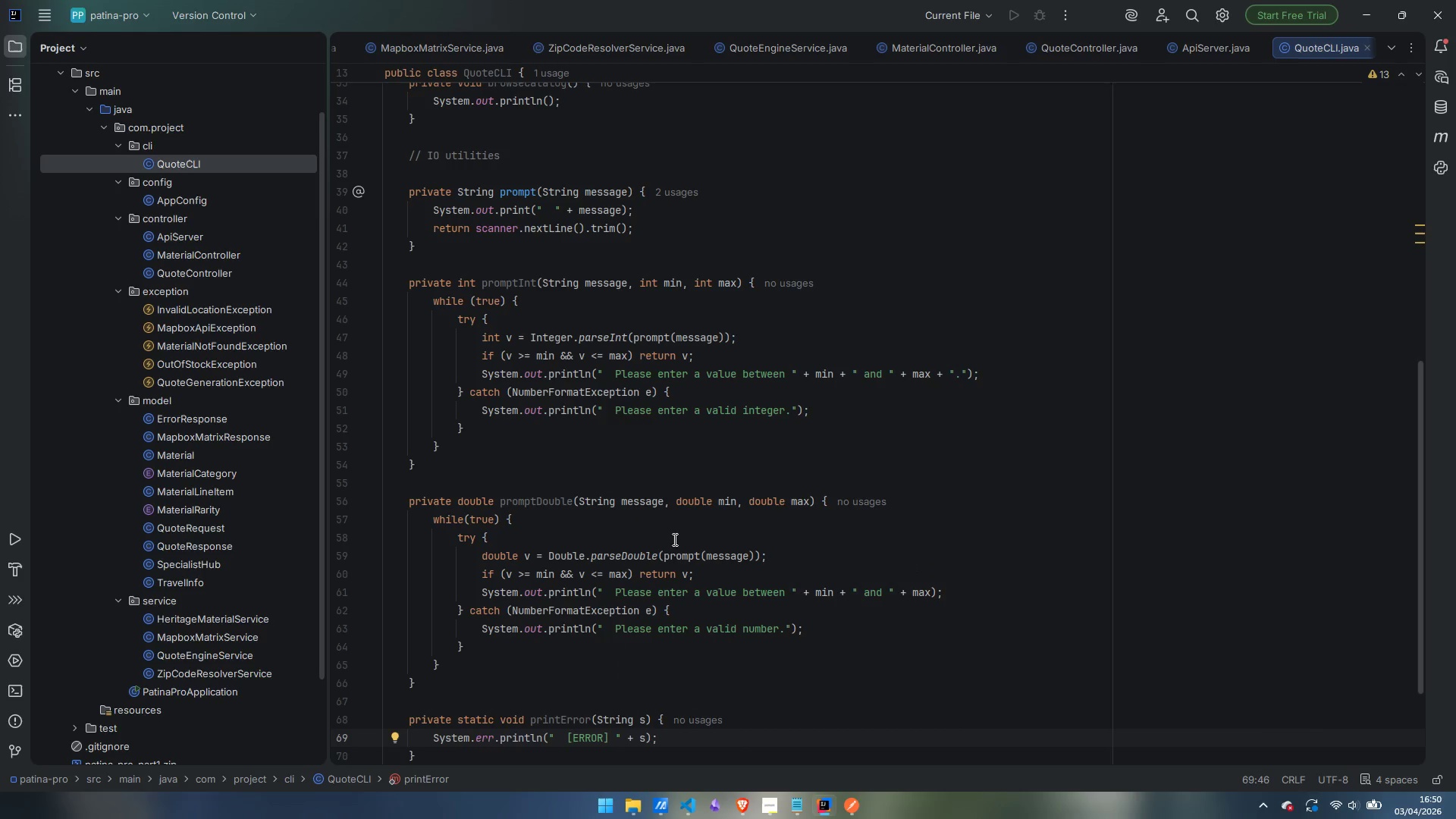 
scroll: coordinate [774, 518], scroll_direction: down, amount: 2.0
 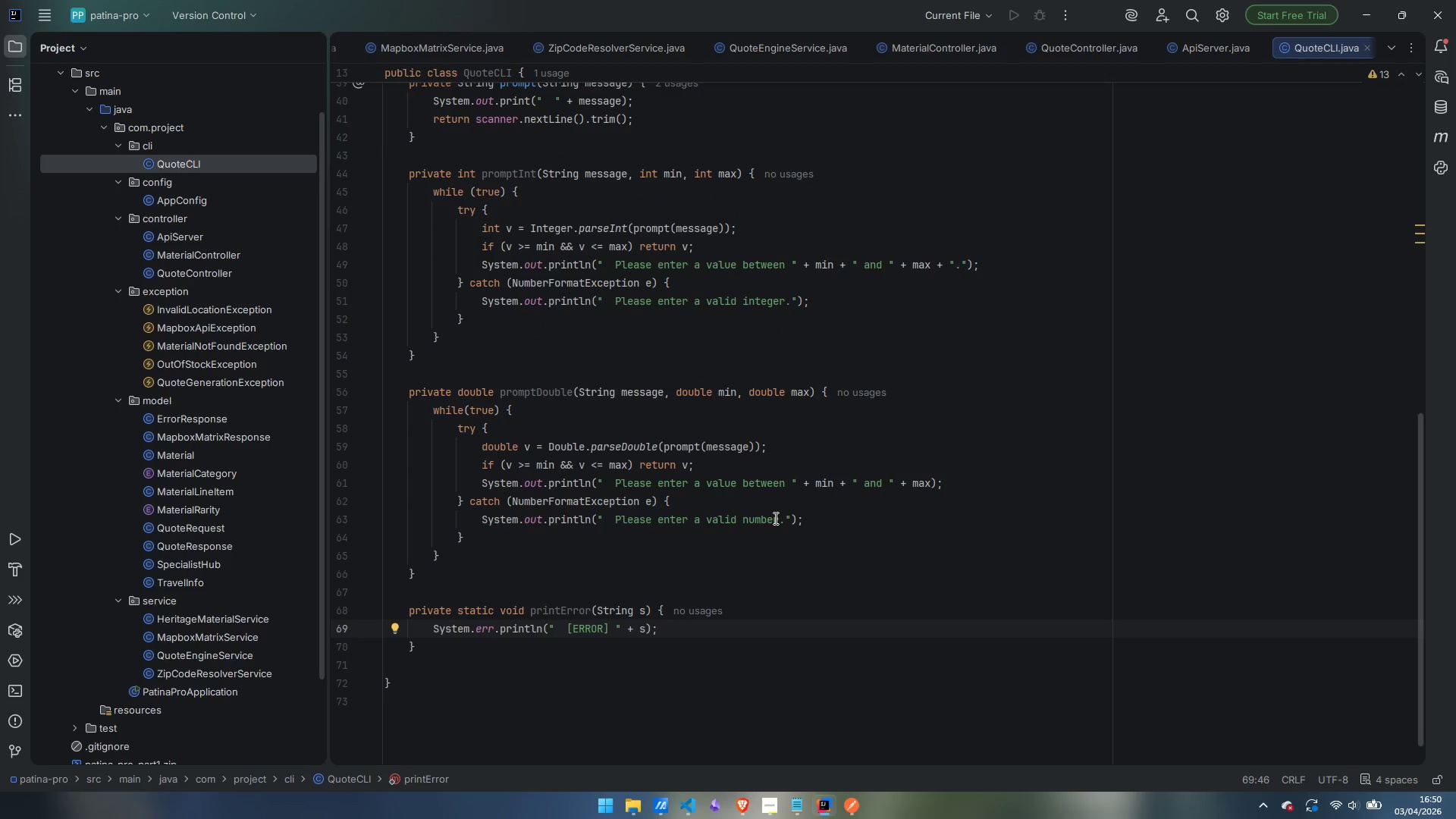 
left_click([450, 648])
 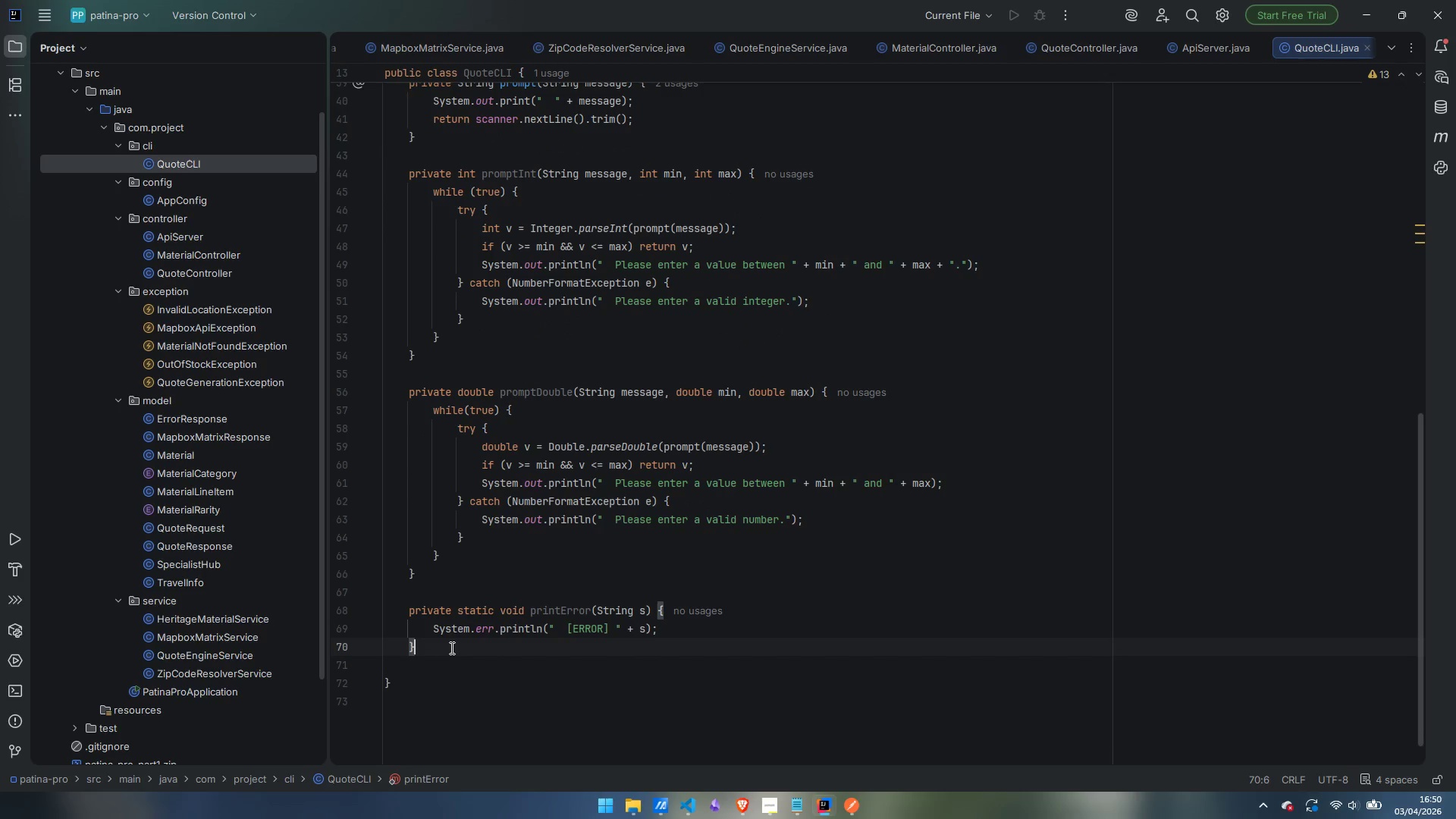 
key(Enter)
 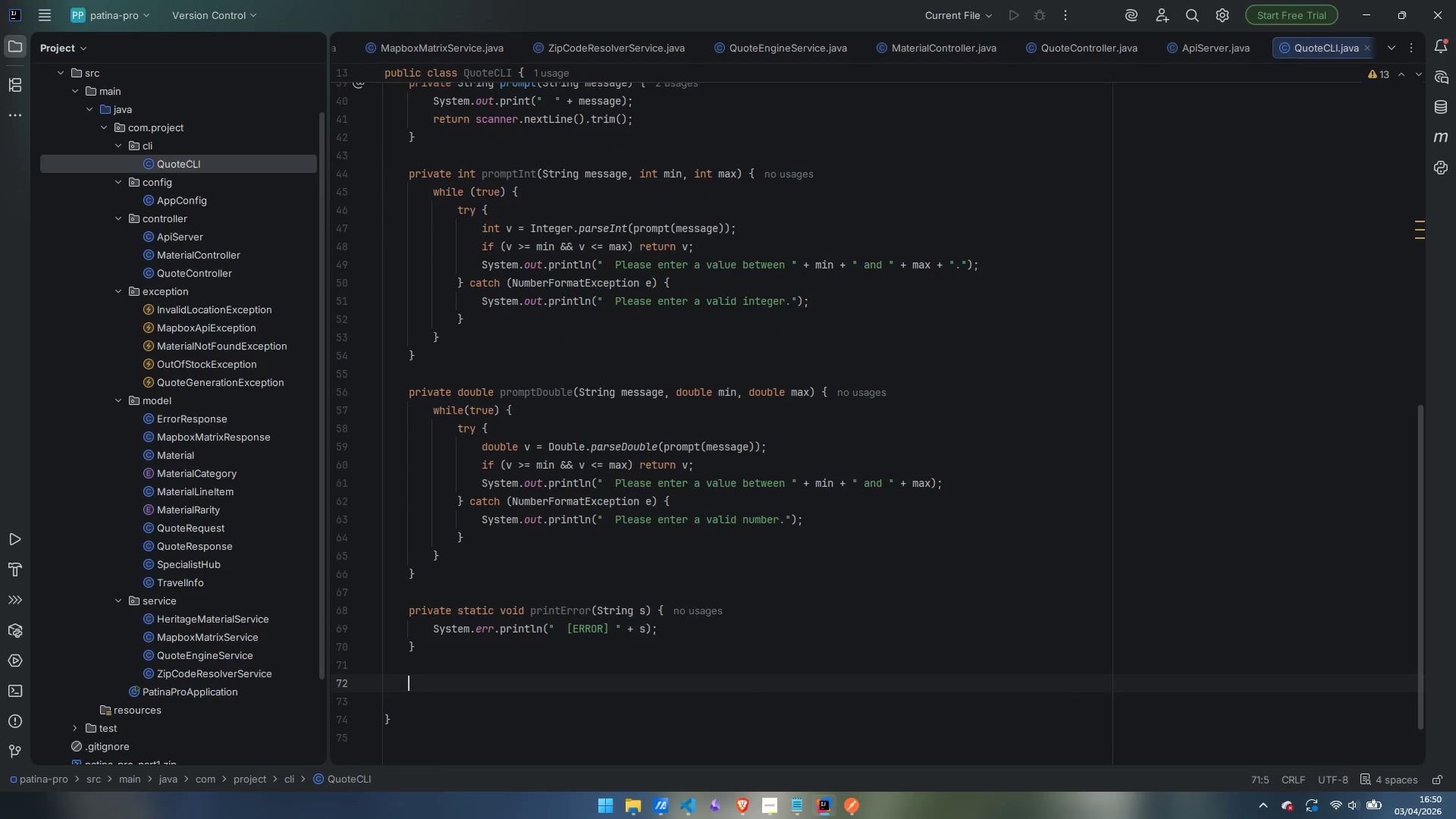 
key(Enter)
 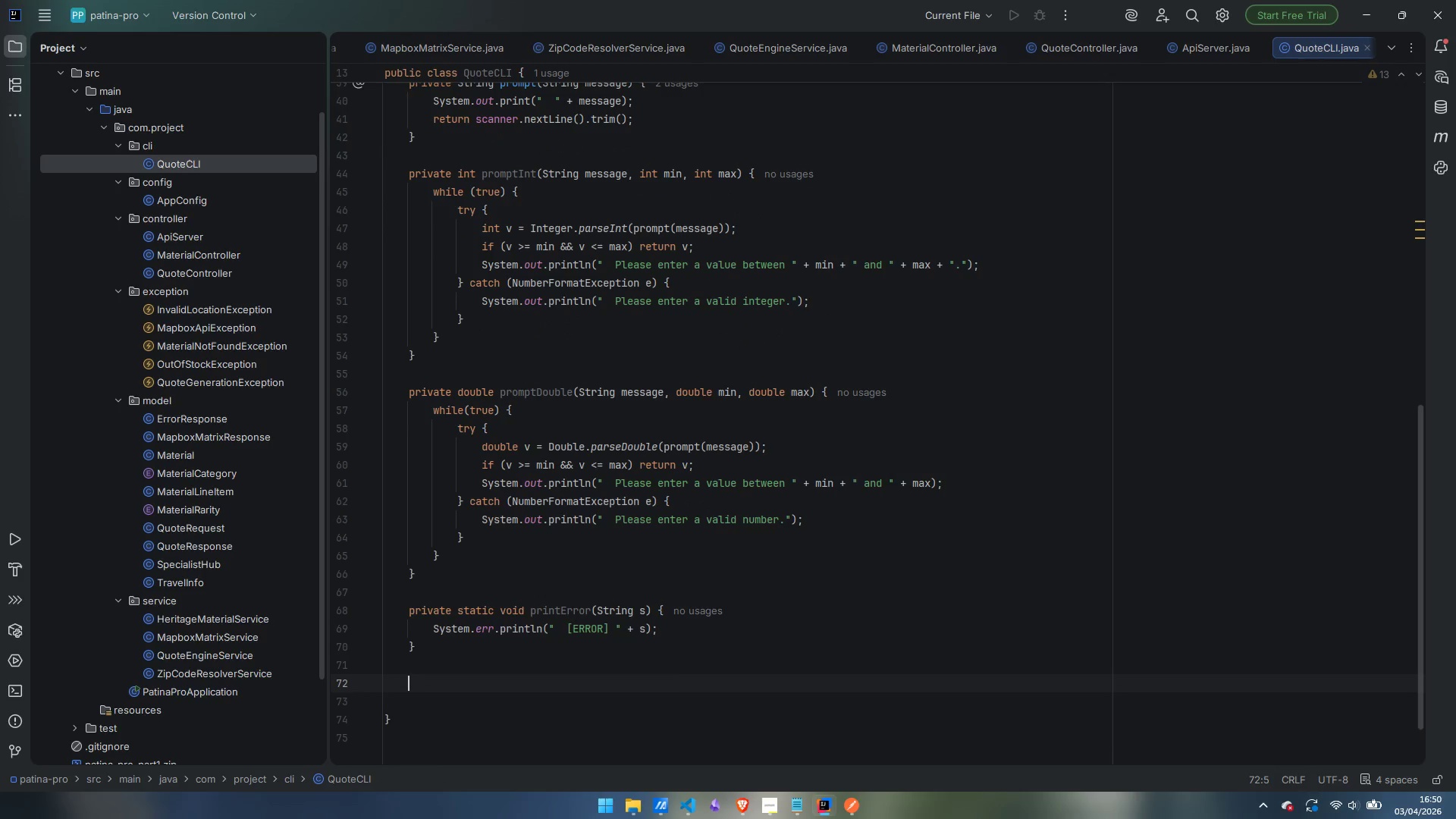 
type(private stau)
key(Backspace)
type(tic void )
 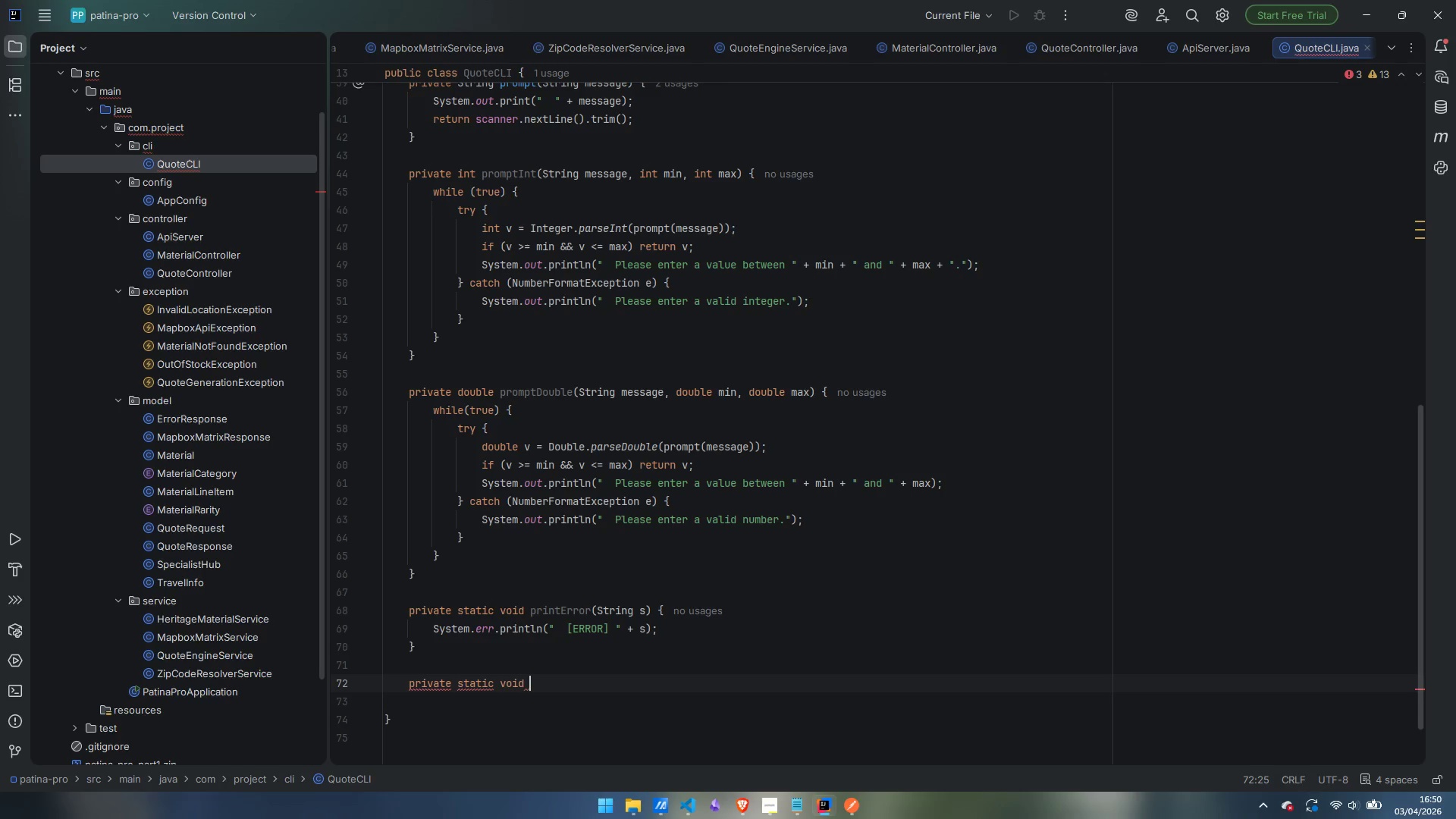 
wait(14.7)
 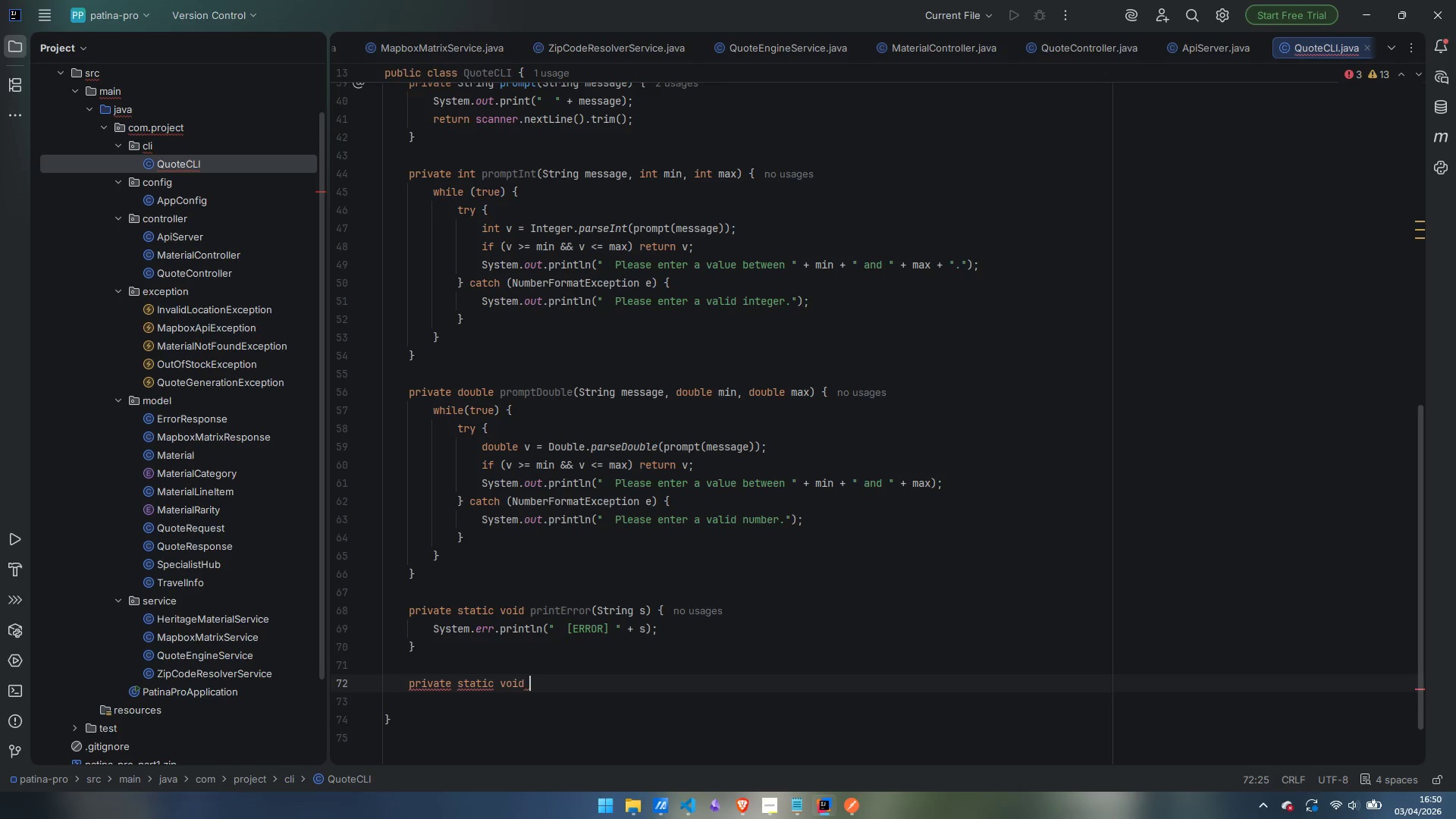 
type(printMainMenu()
 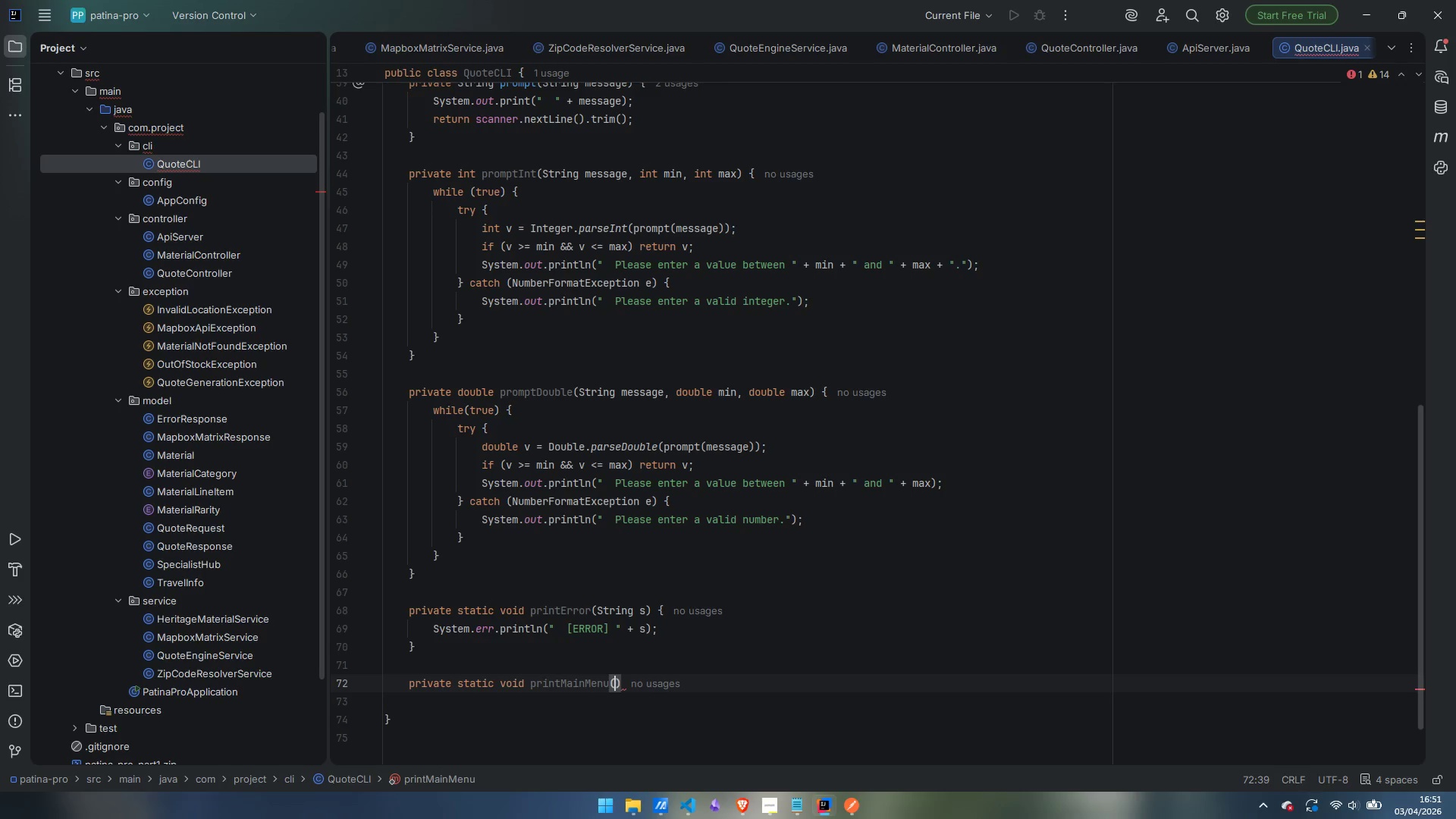 
key(ArrowRight)
 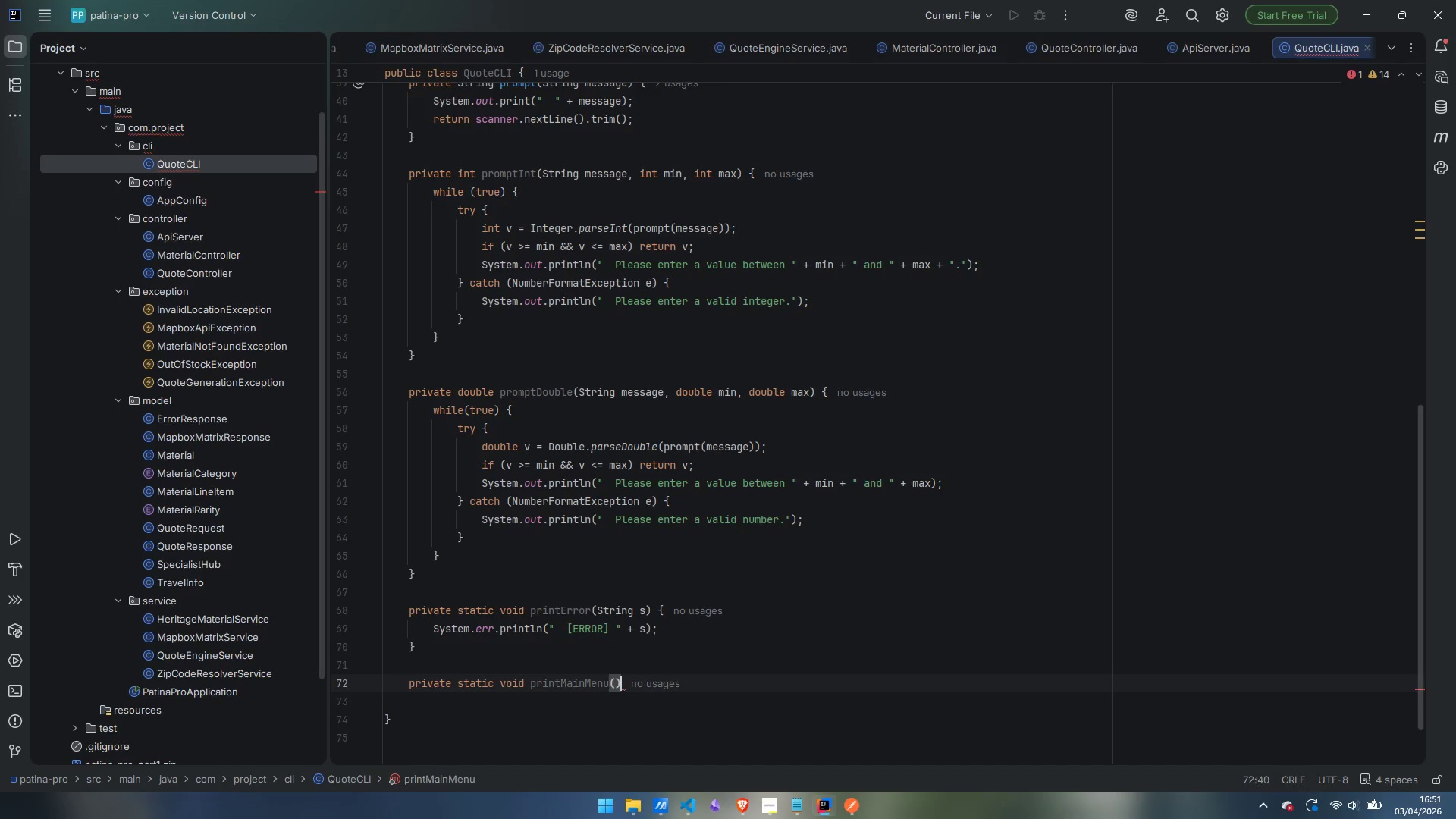 
key(Space)
 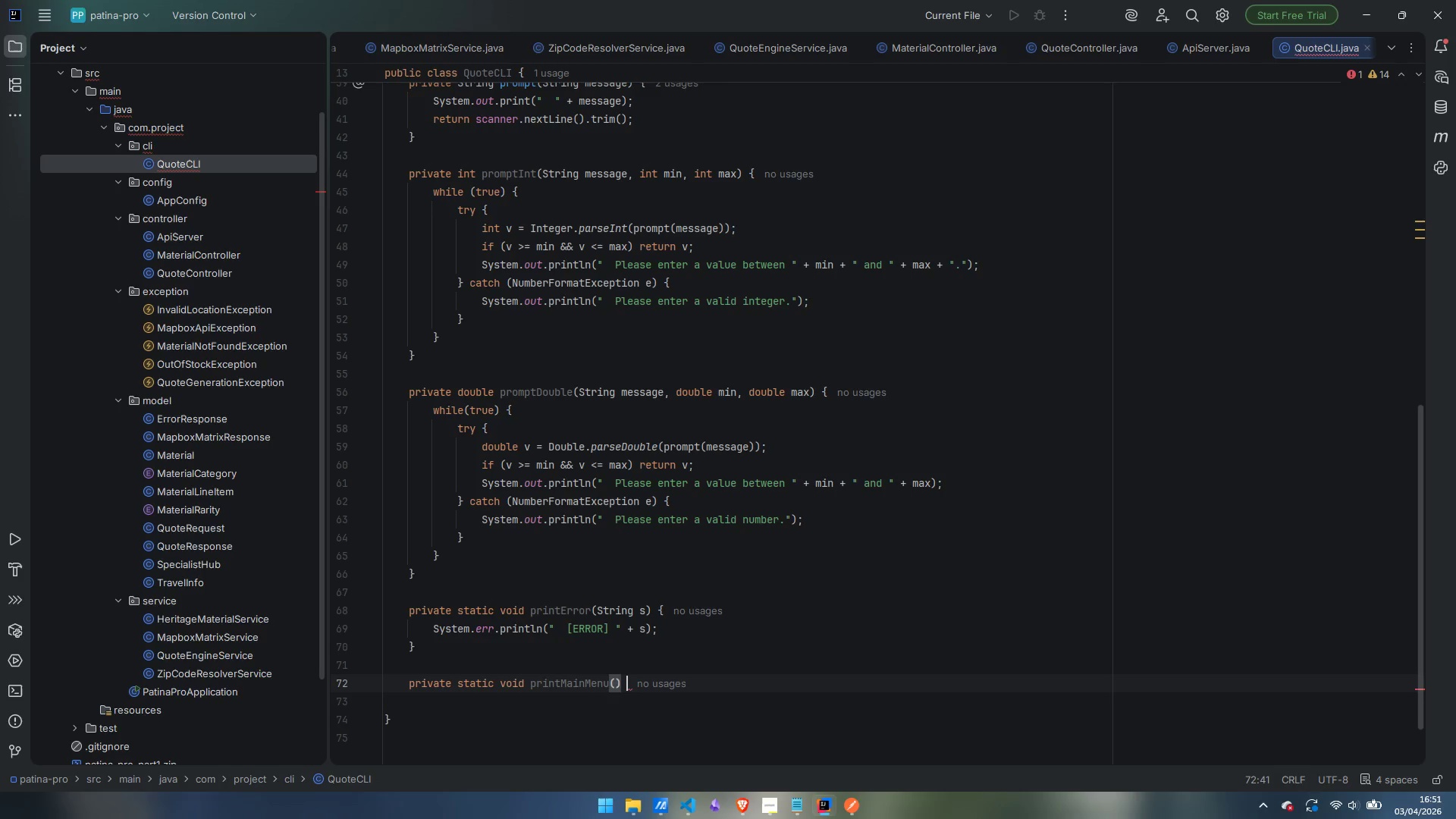 
key(Shift+ShiftLeft)
 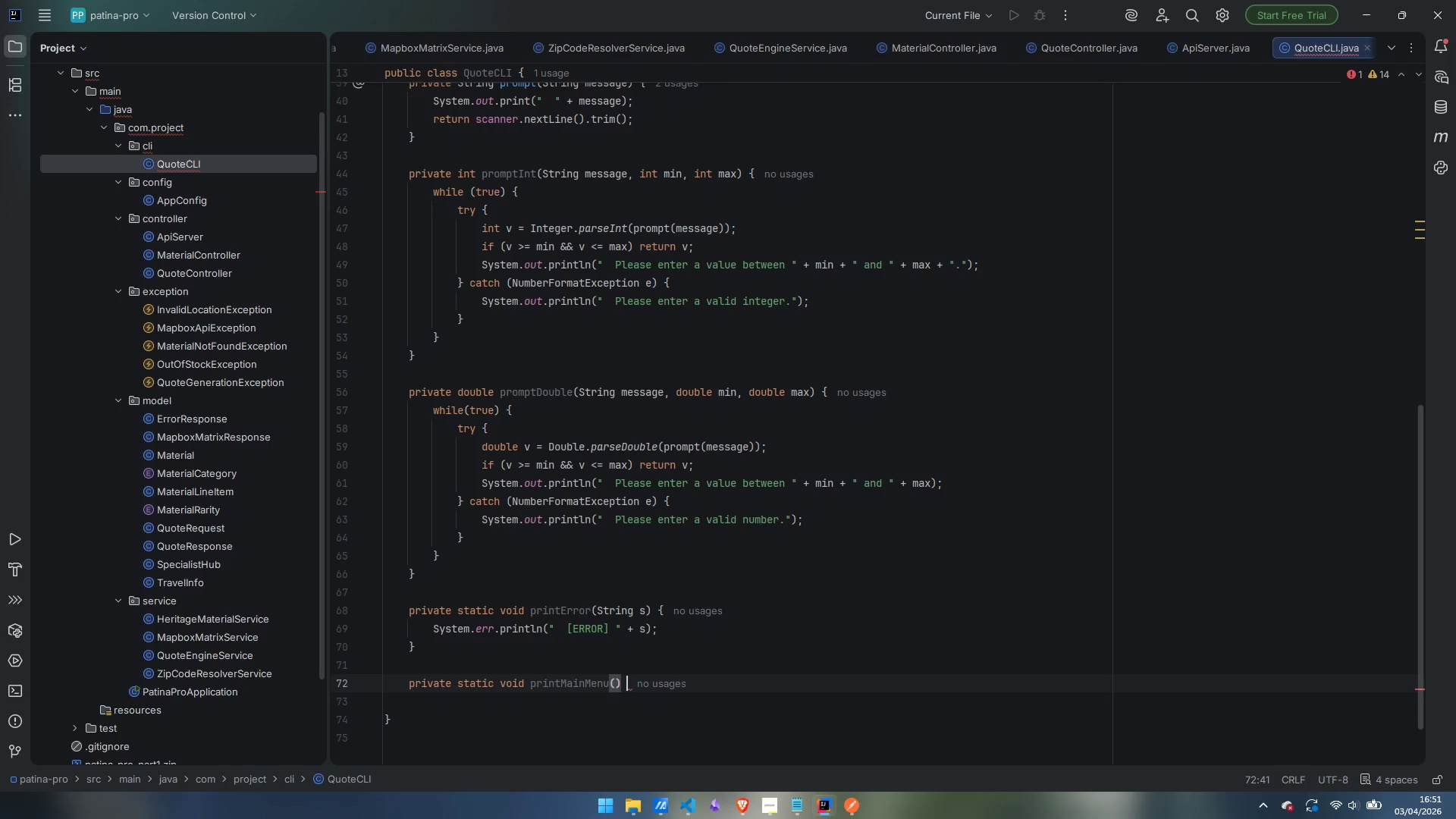 
key(Shift+BracketLeft)
 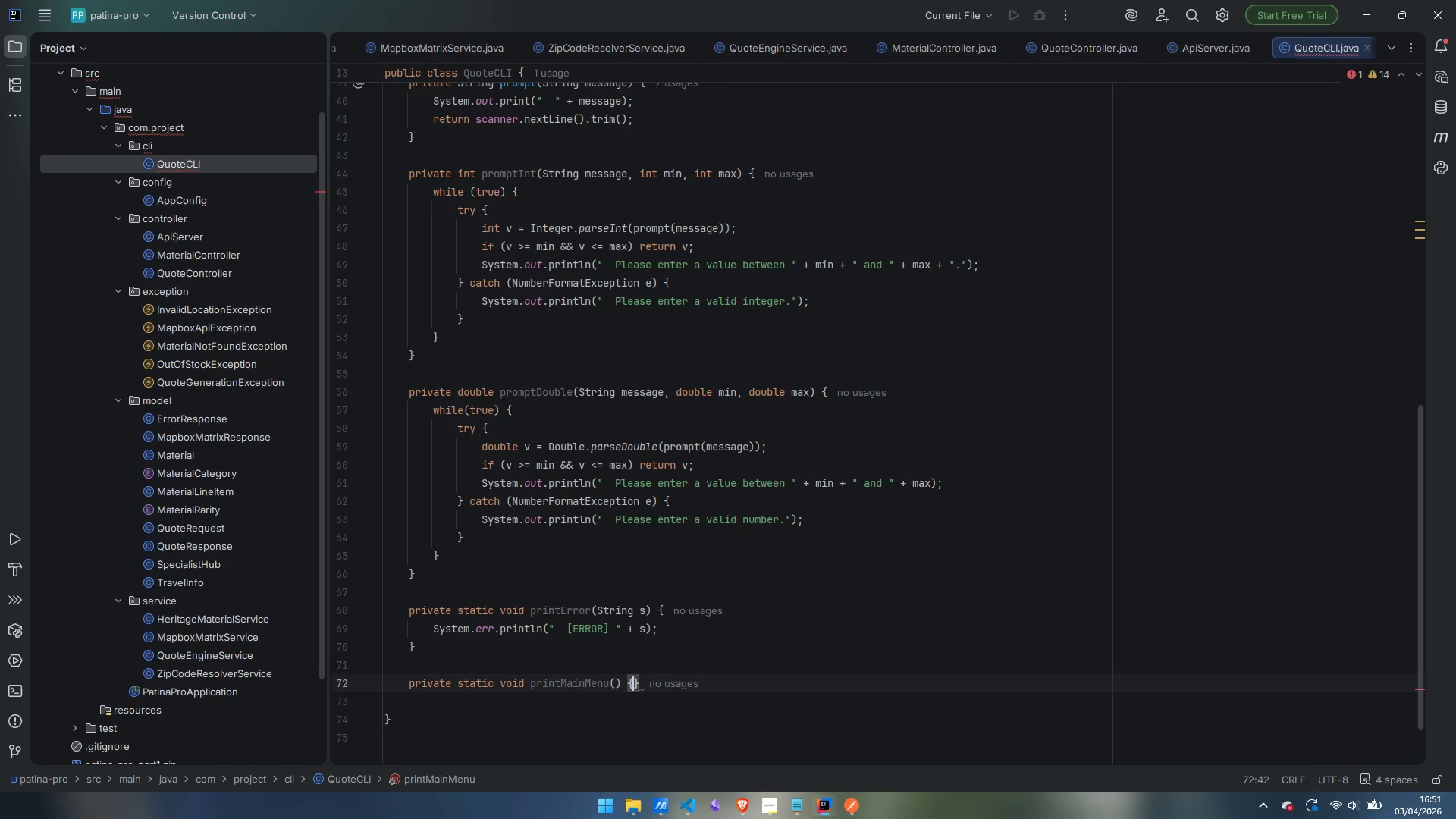 
key(Enter)
 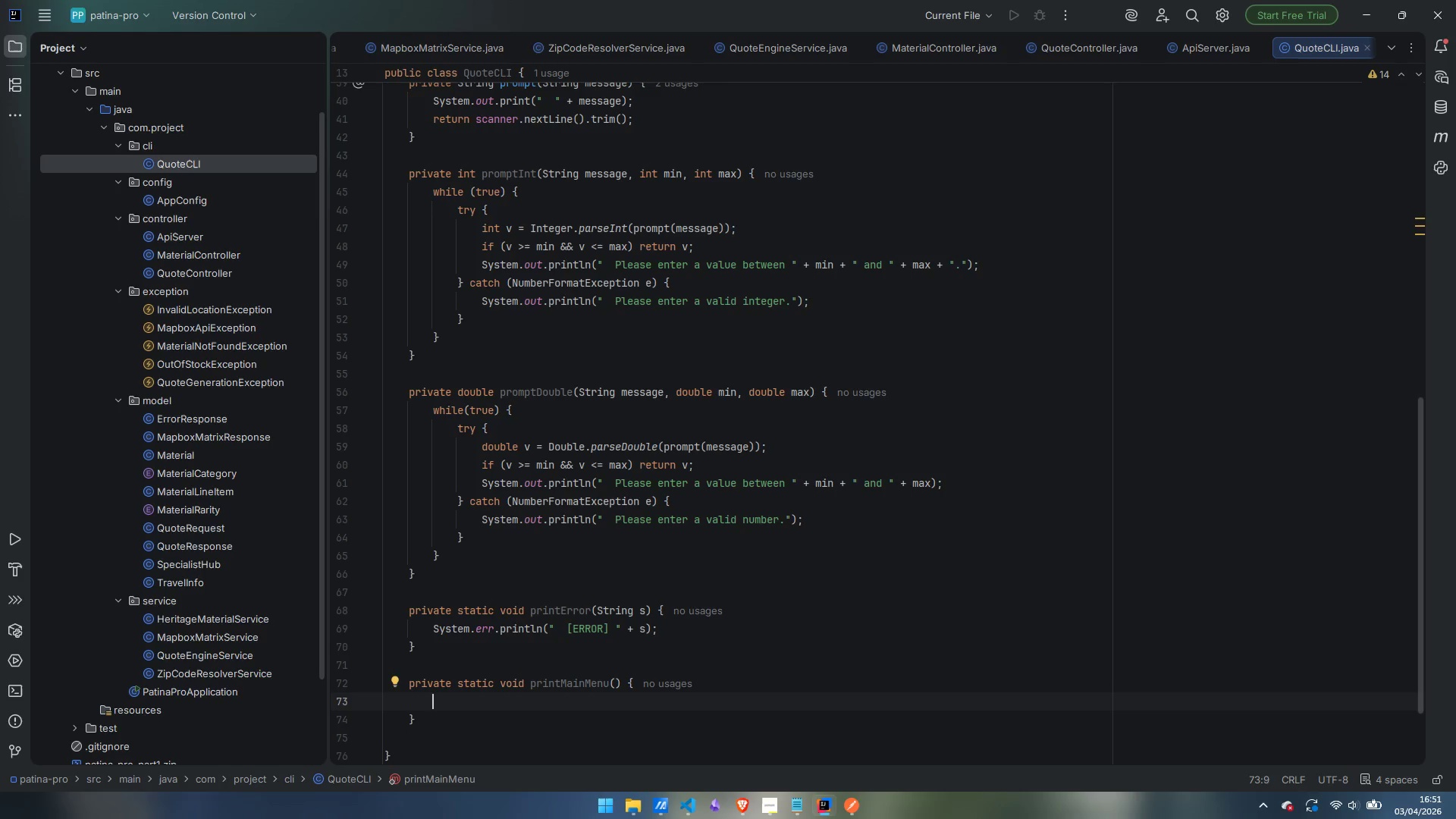 
type(S)
key(Backspace)
type(sout)
key(Tab)
 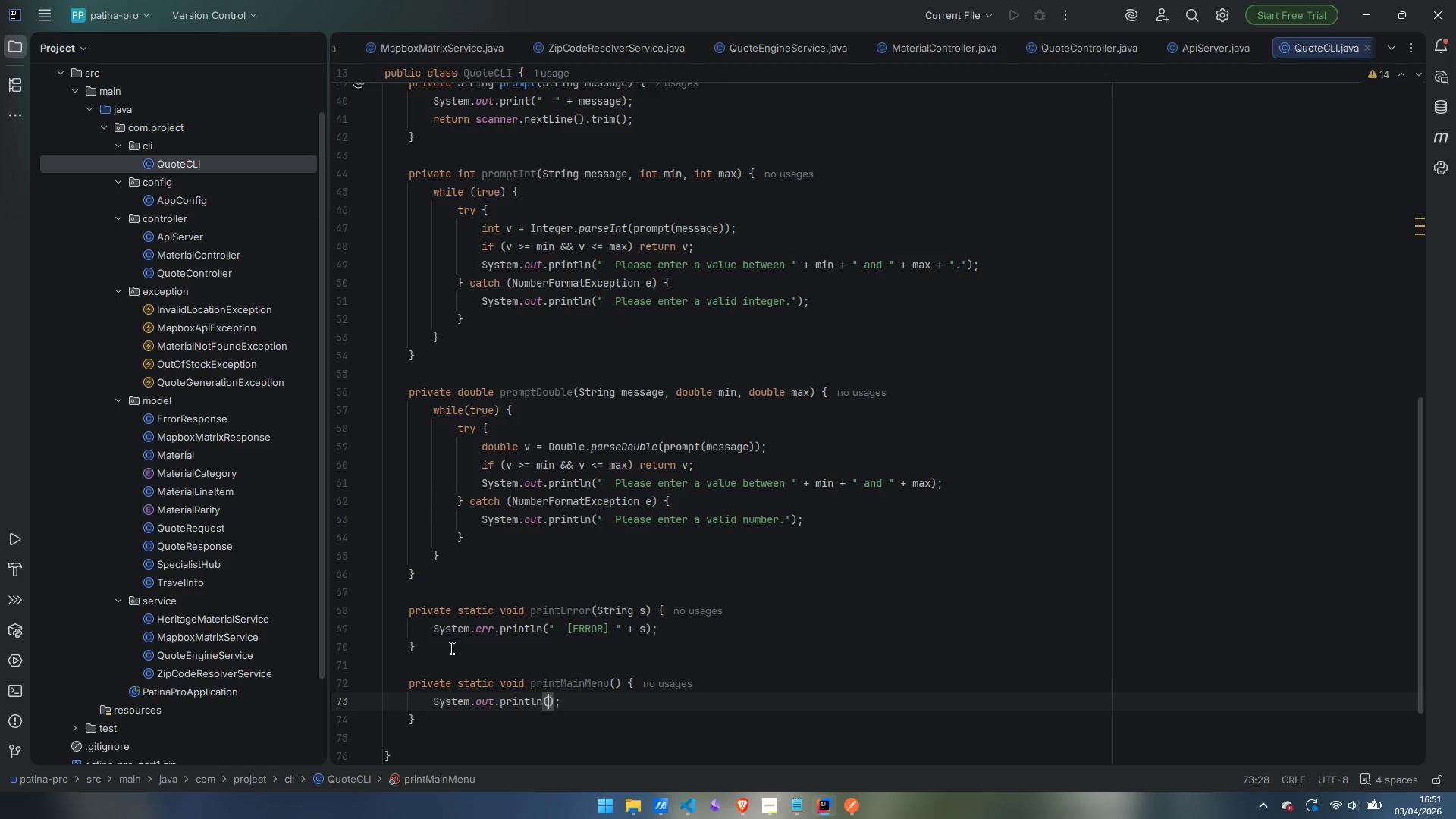 
key(Shift+Quote)
 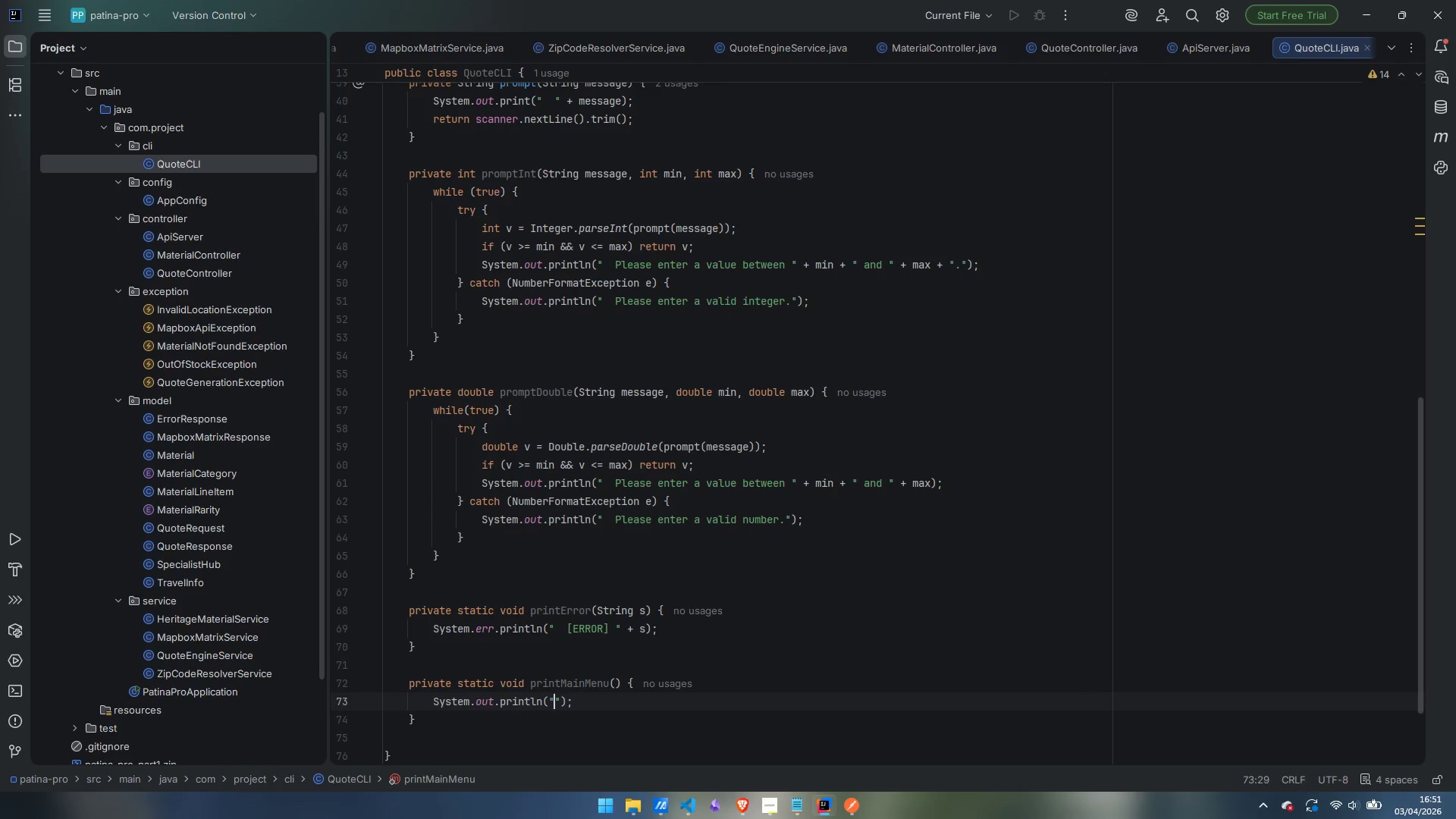 
key(Shift+Quote)
 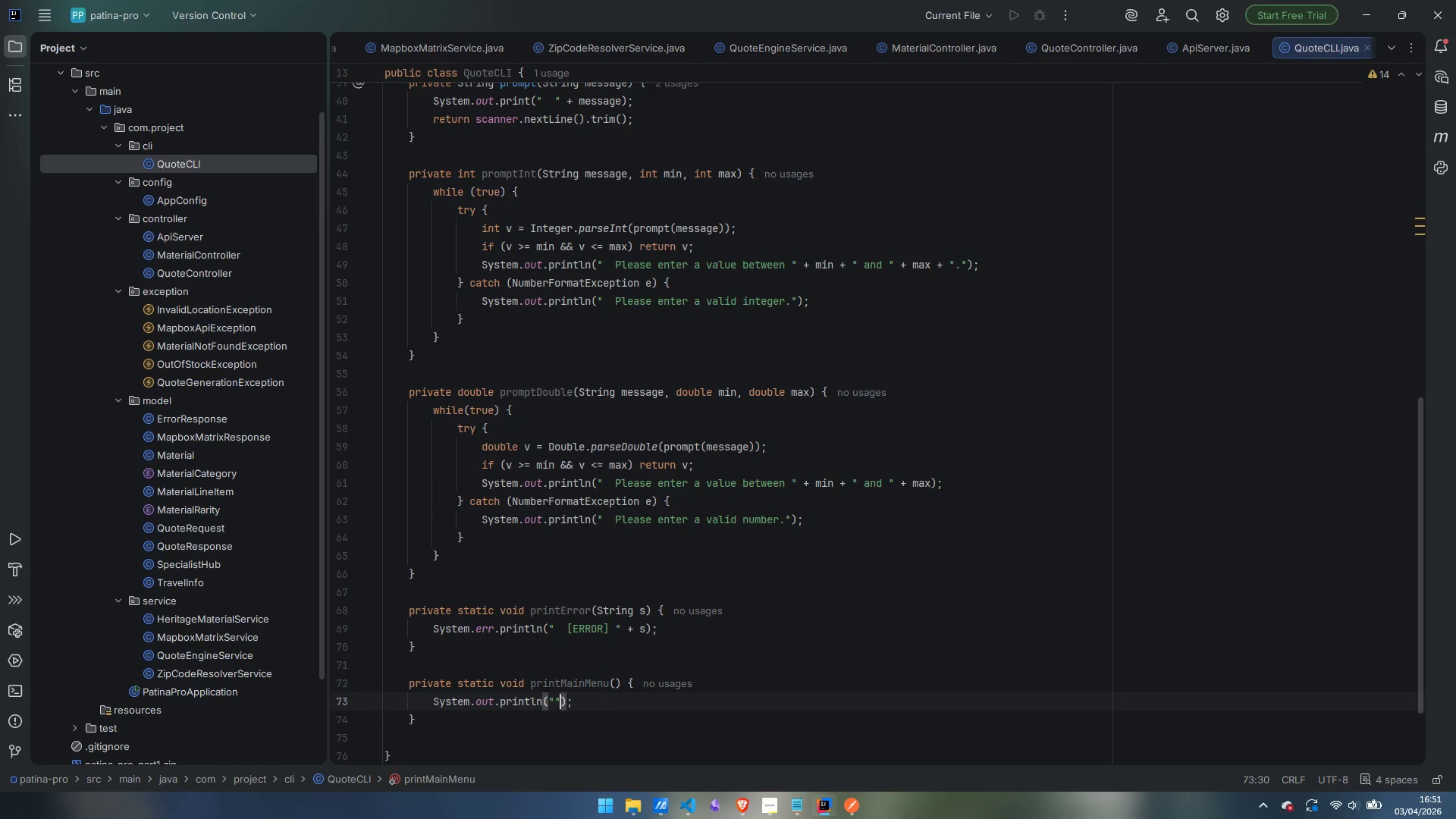 
key(Shift+Quote)
 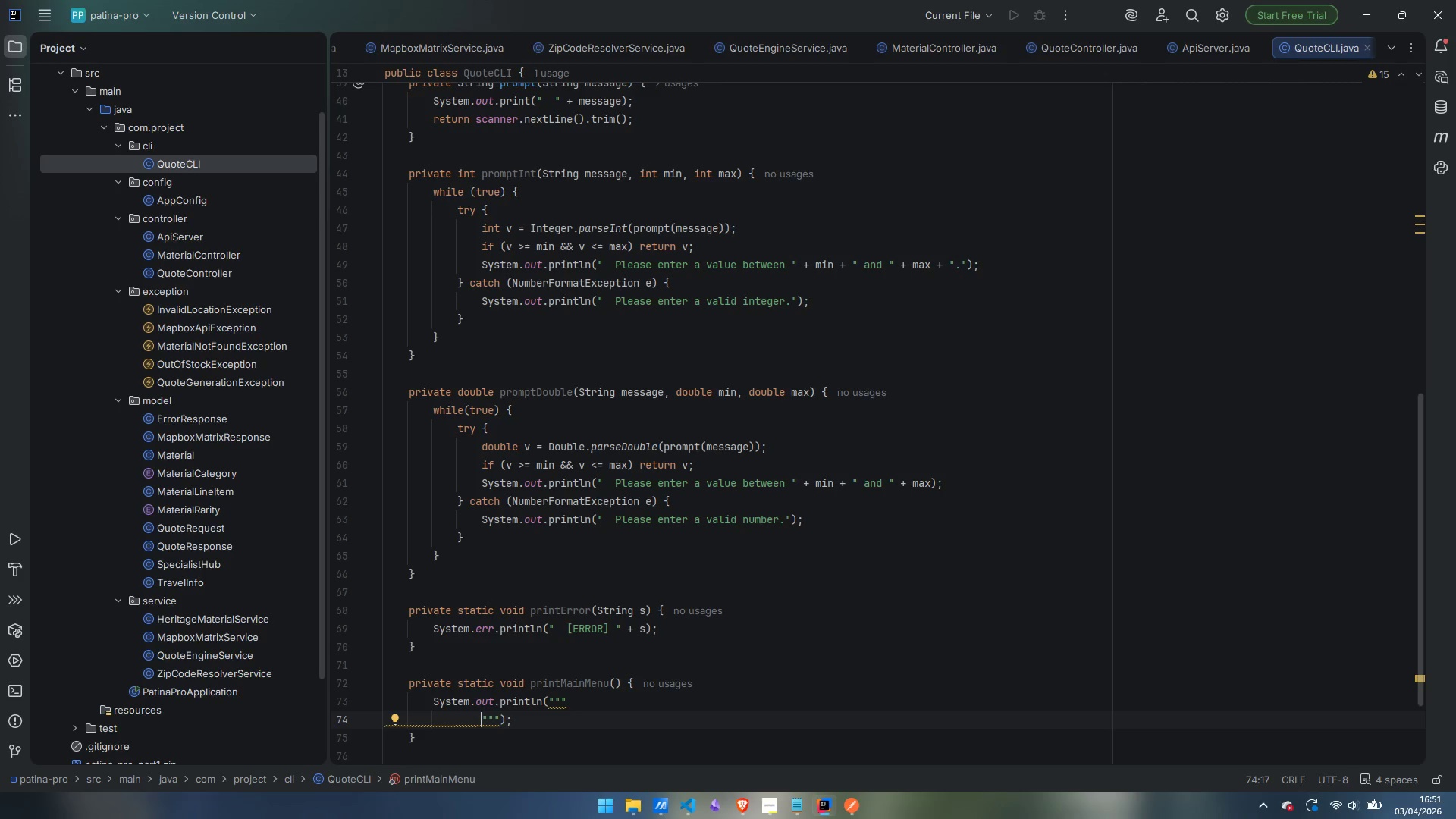 
key(Enter)
 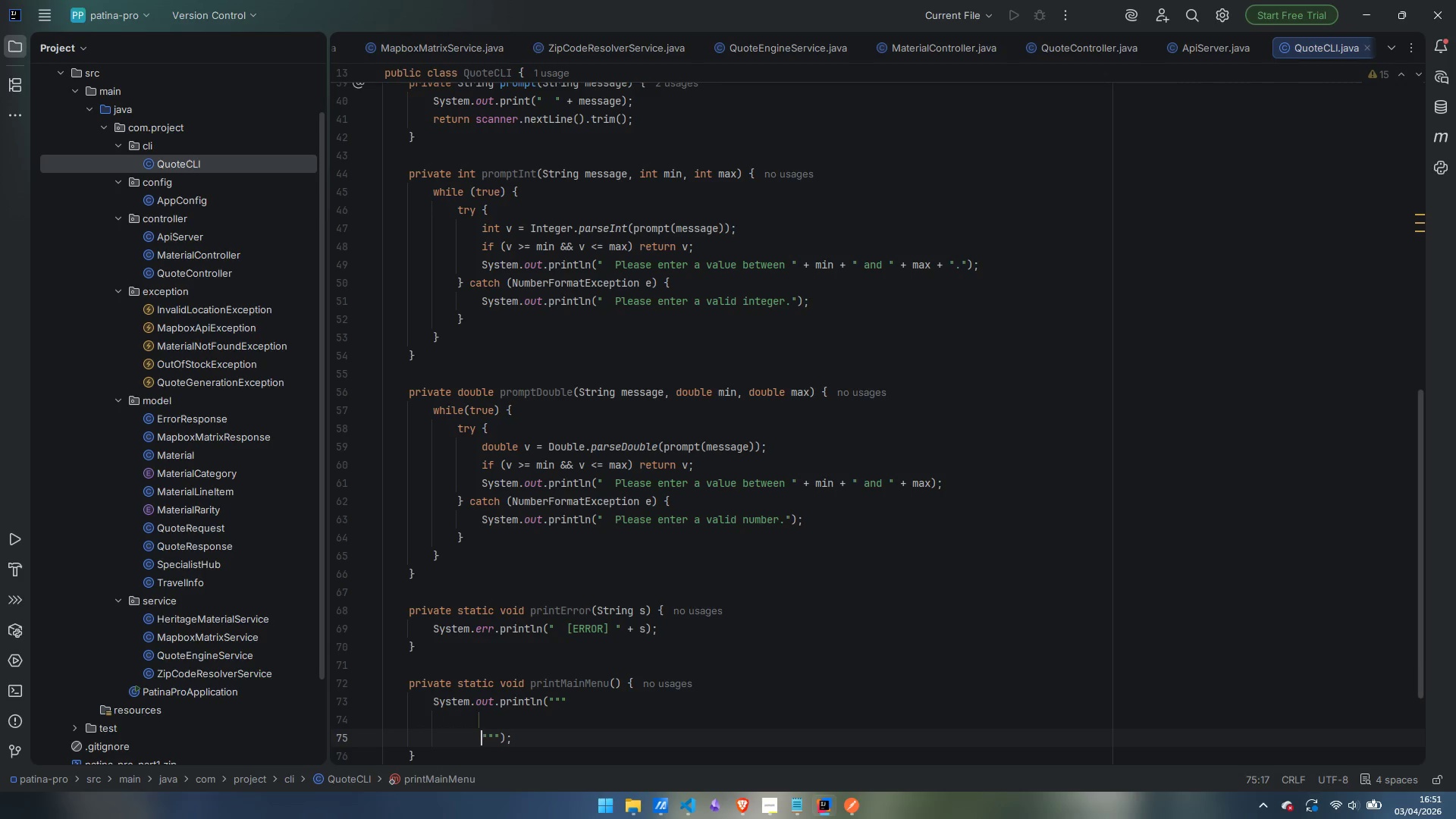 
key(ArrowUp)
 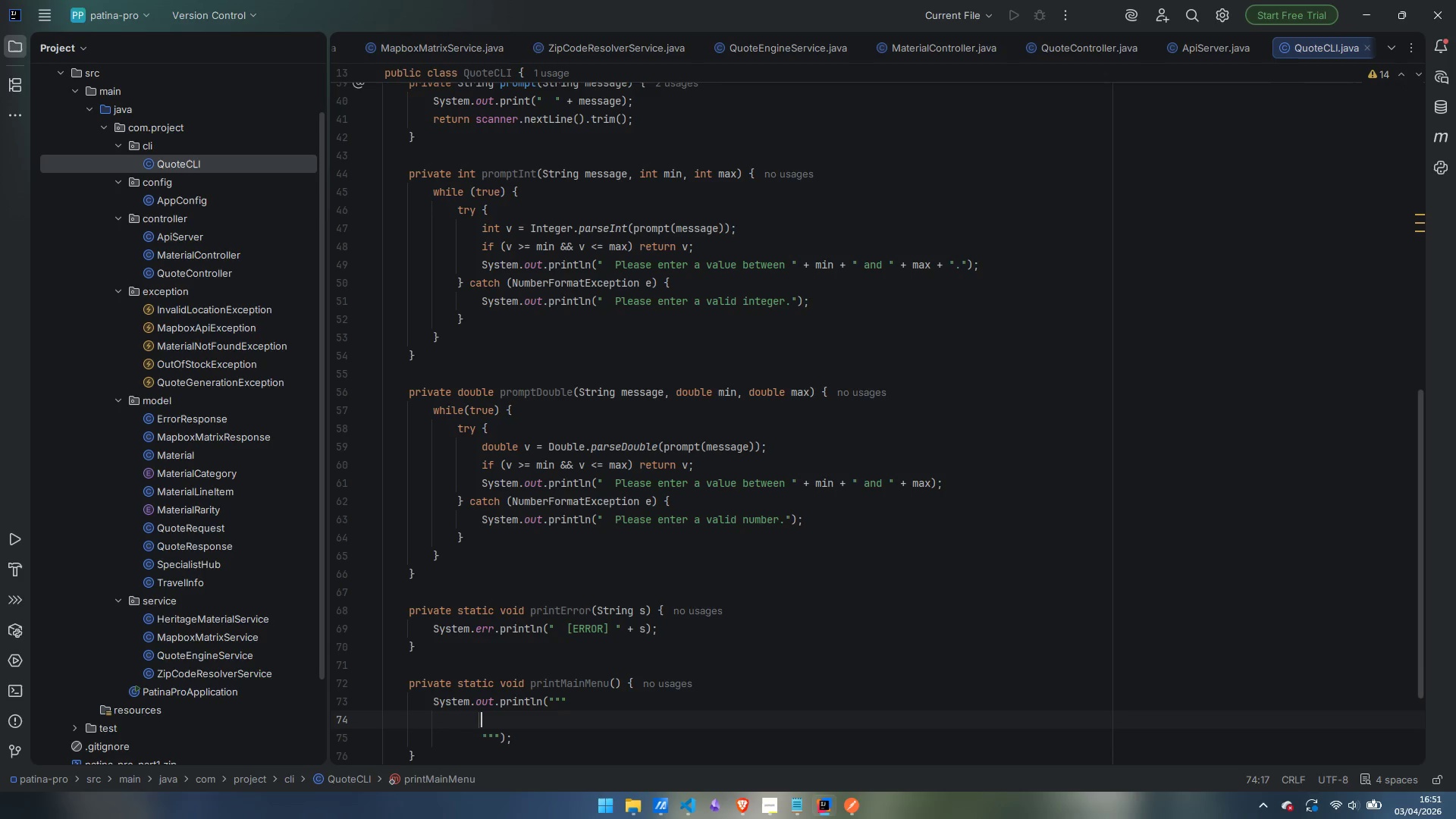 
hold_key(key=ShiftLeft, duration=0.33)
 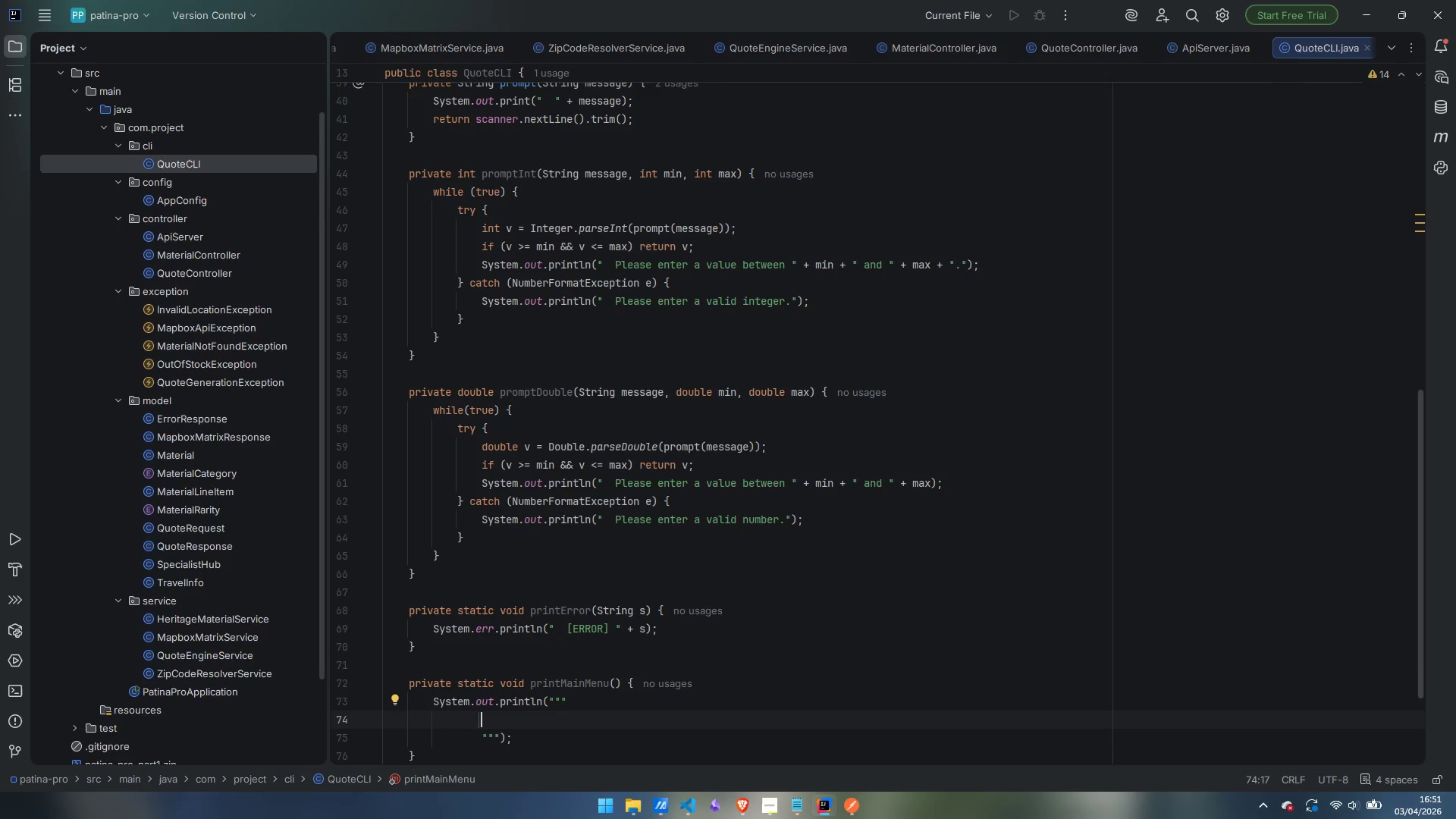 
hold_key(key=Equal, duration=1.48)
 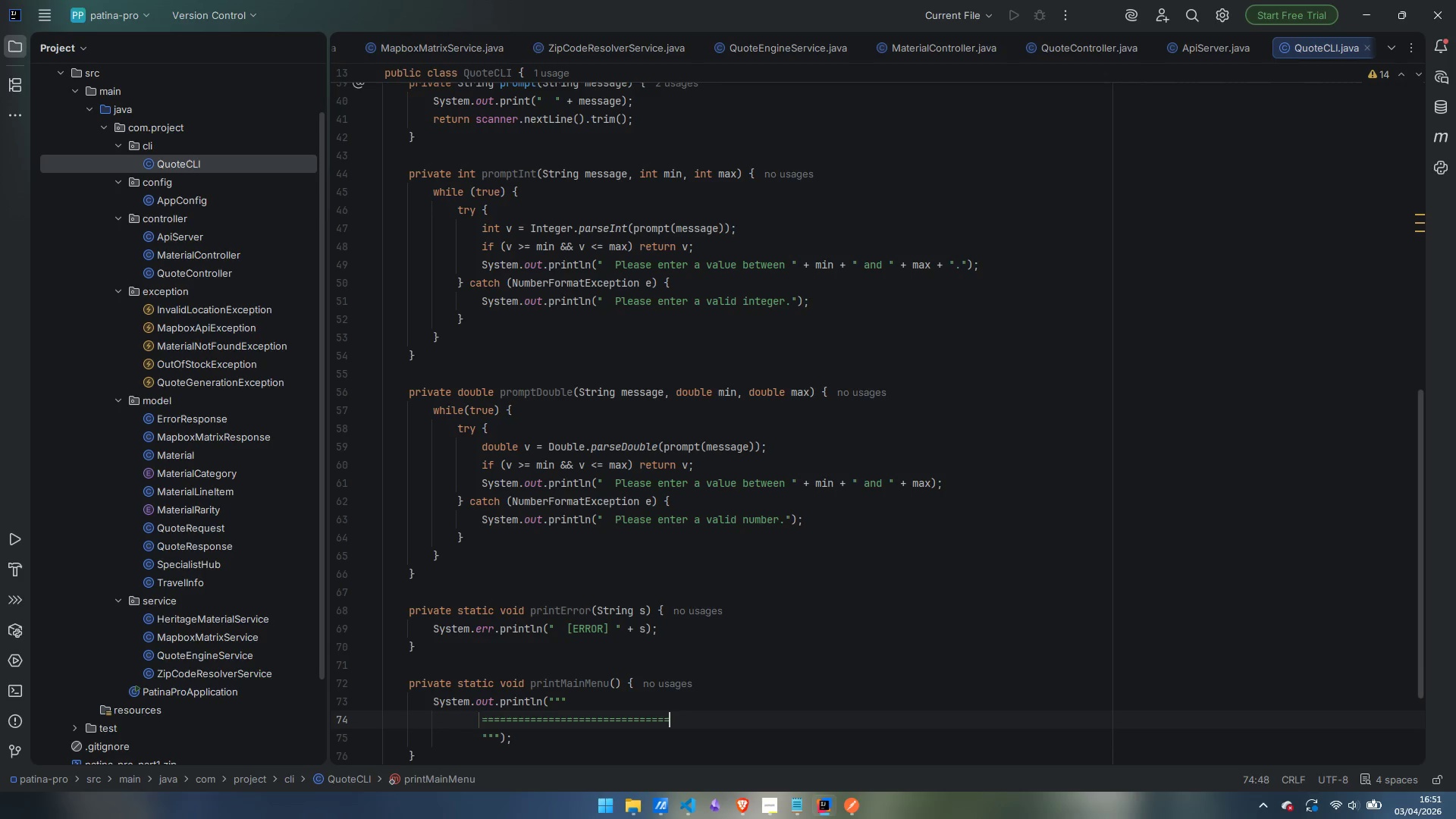 
key(Enter)
 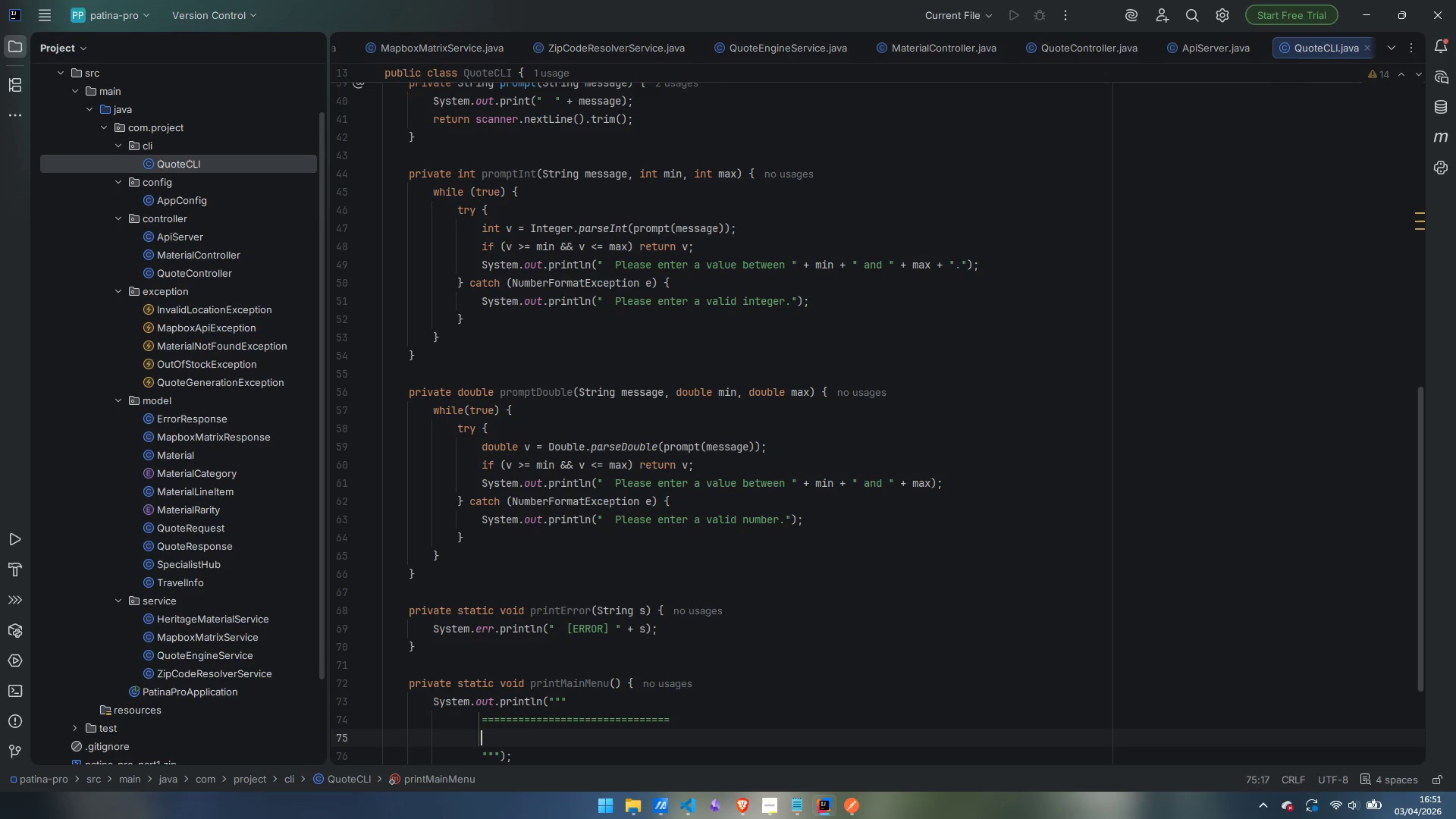 
type( Patina Pro - Quote Engine CLI)
 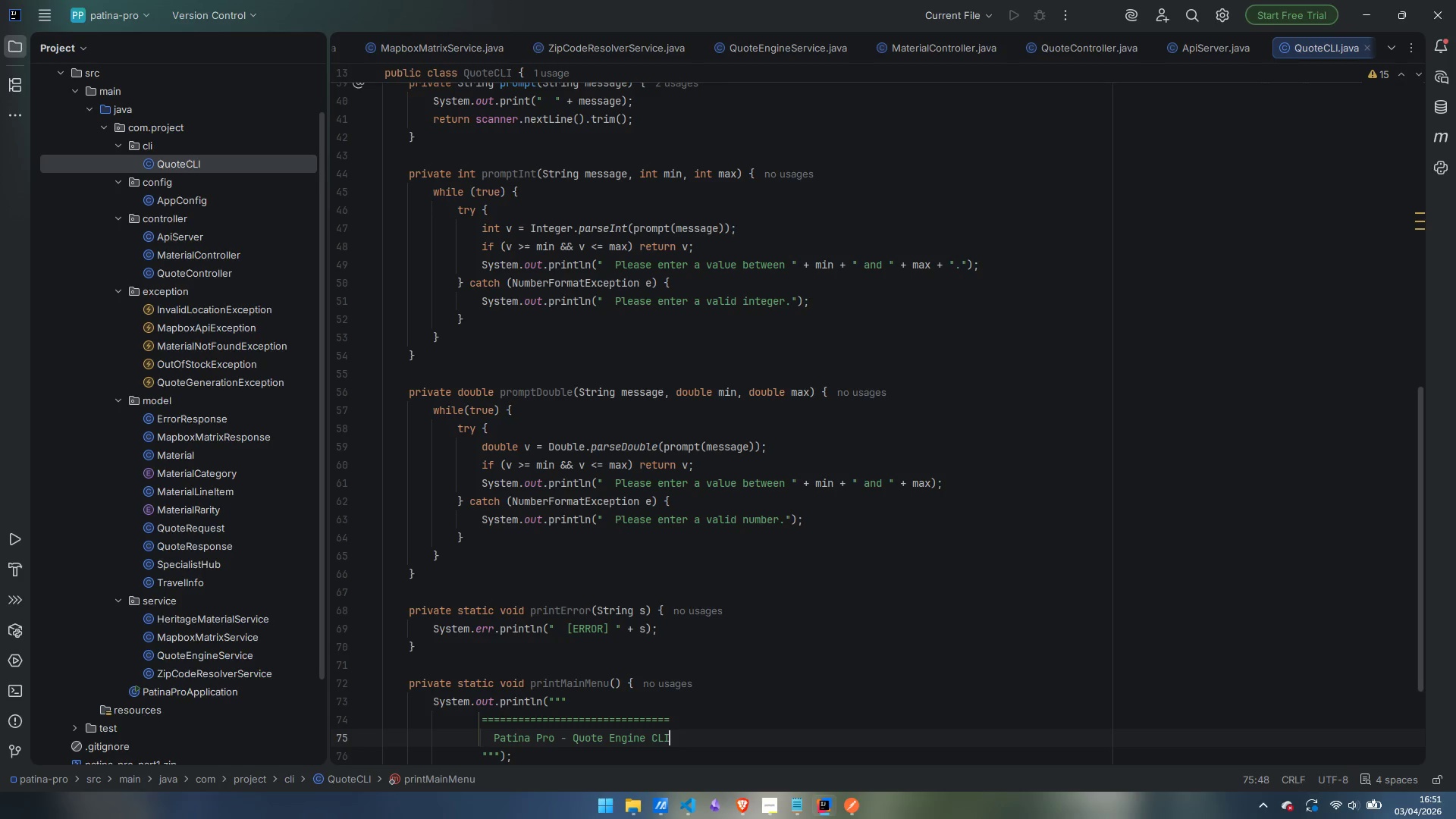 
key(Shift+ArrowUp)
 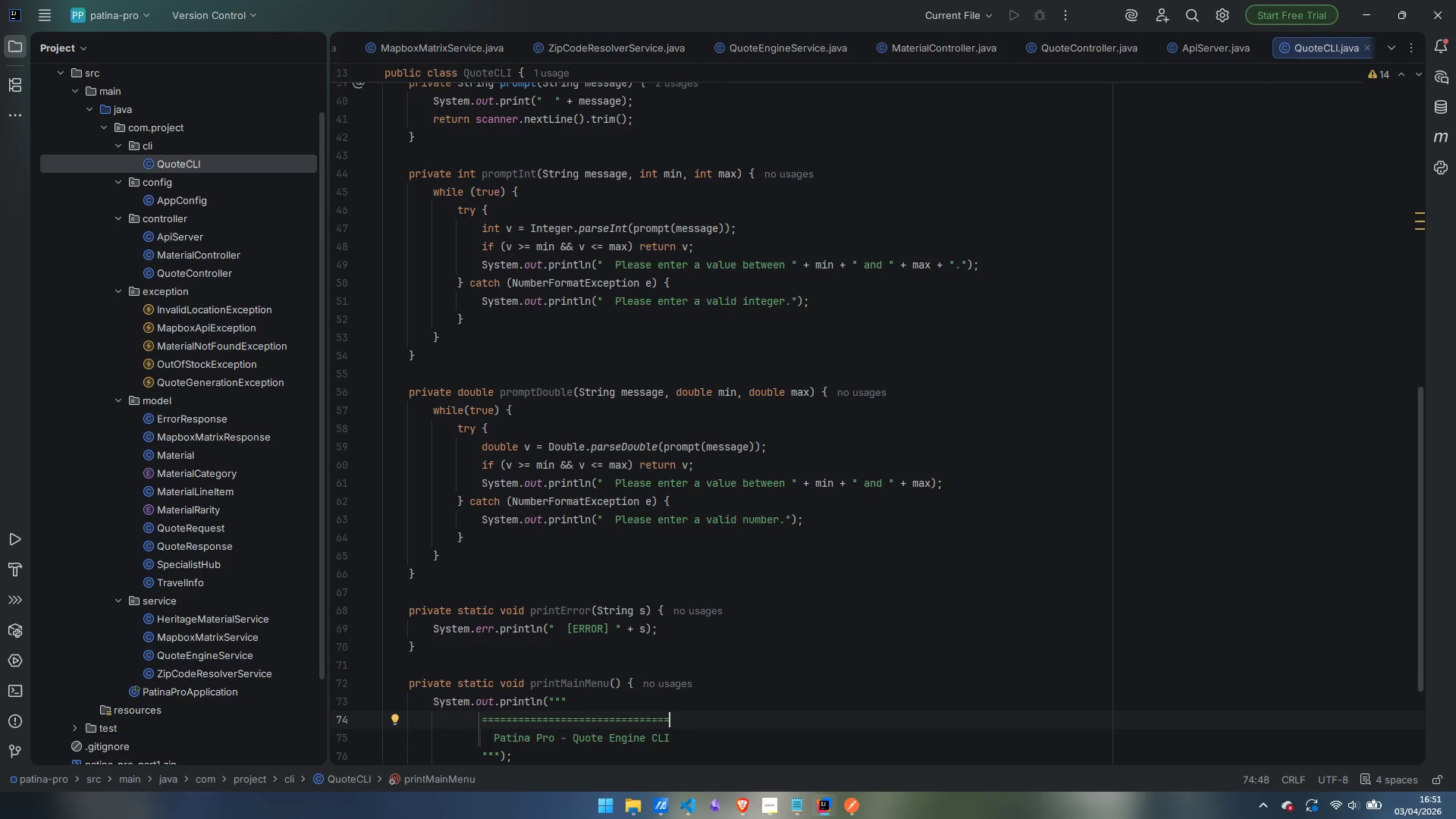 
key(Equal)
 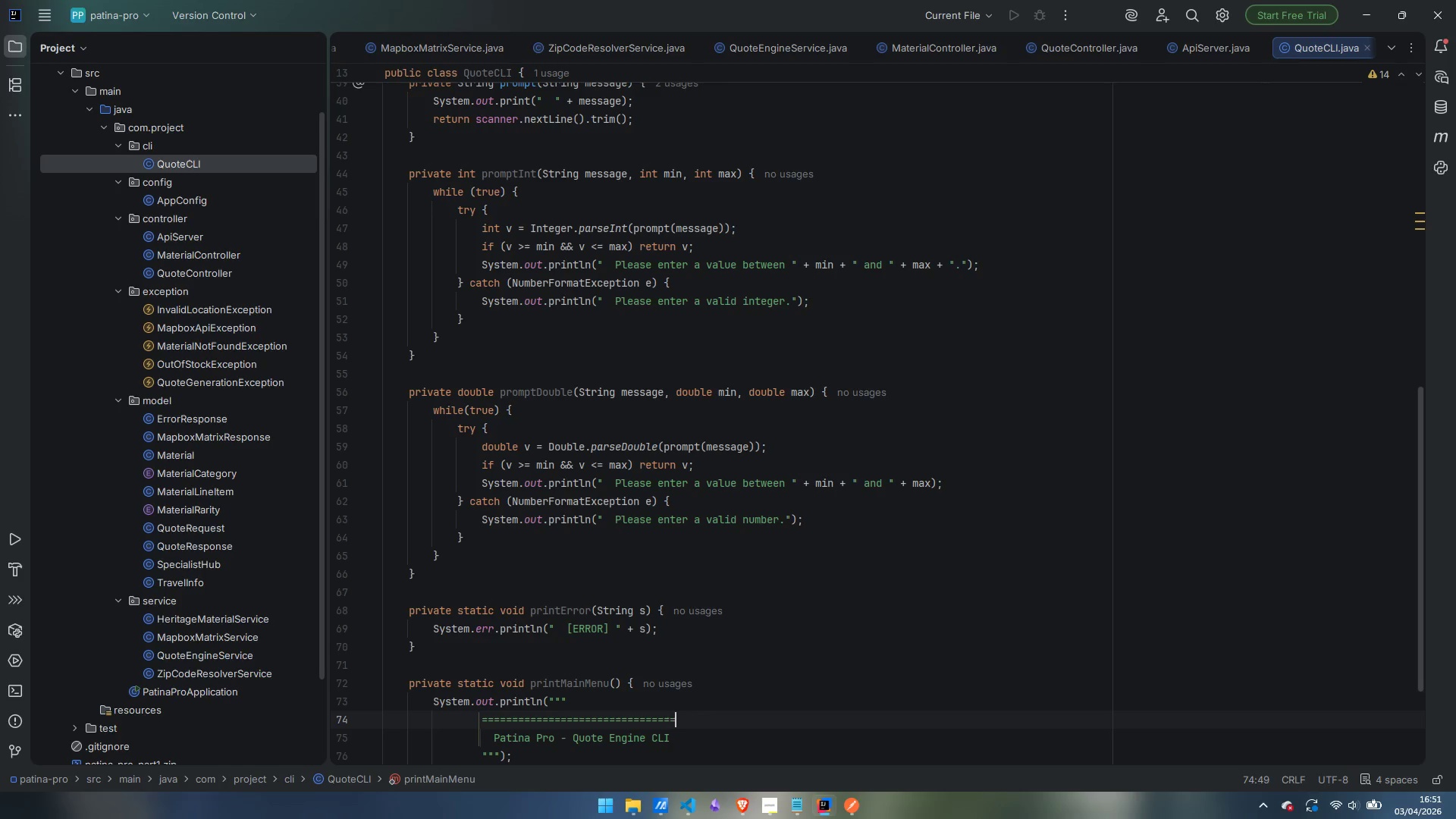 
hold_key(key=Equal, duration=0.31)
 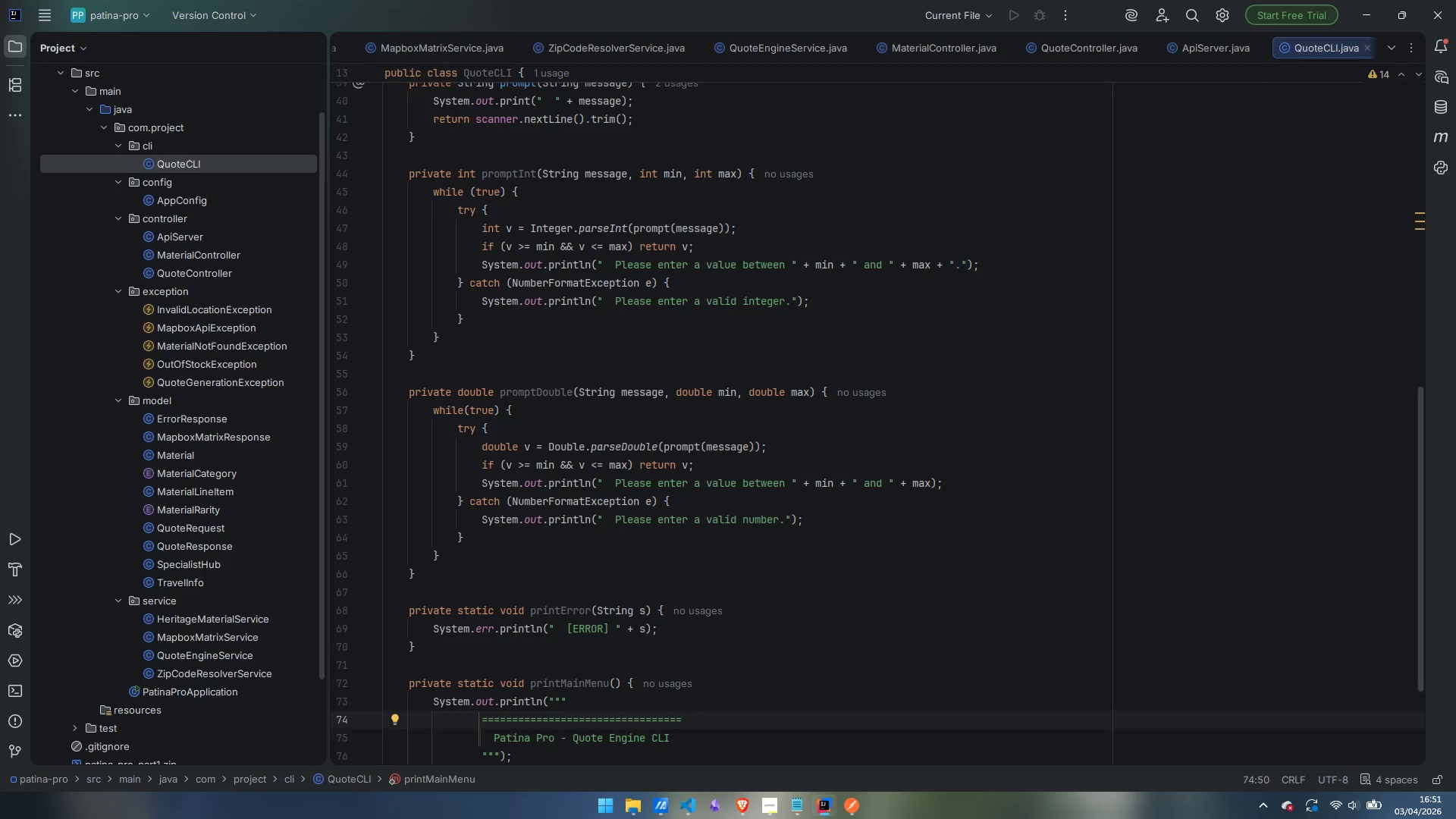 
key(ArrowDown)
 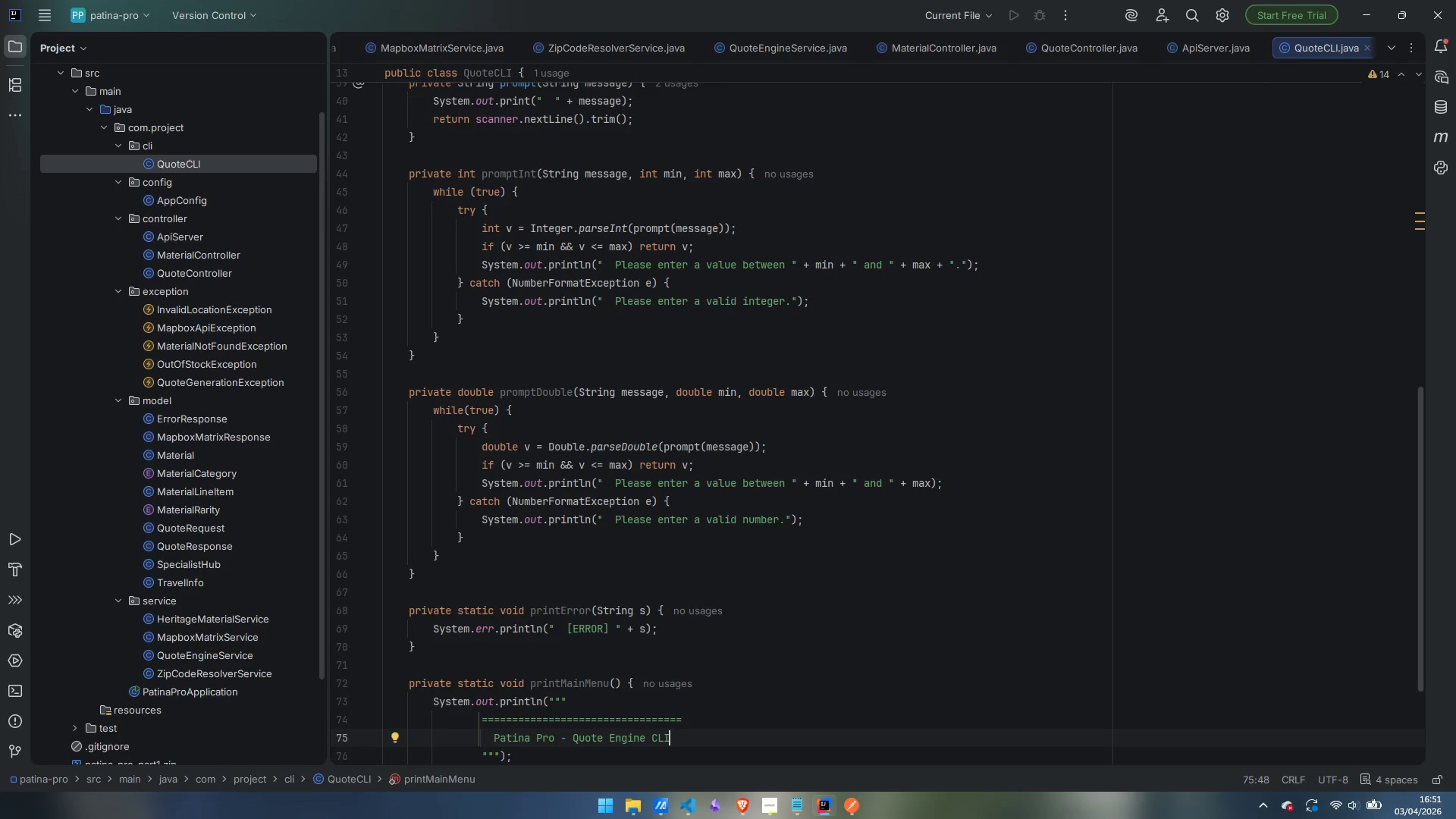 
key(Enter)
 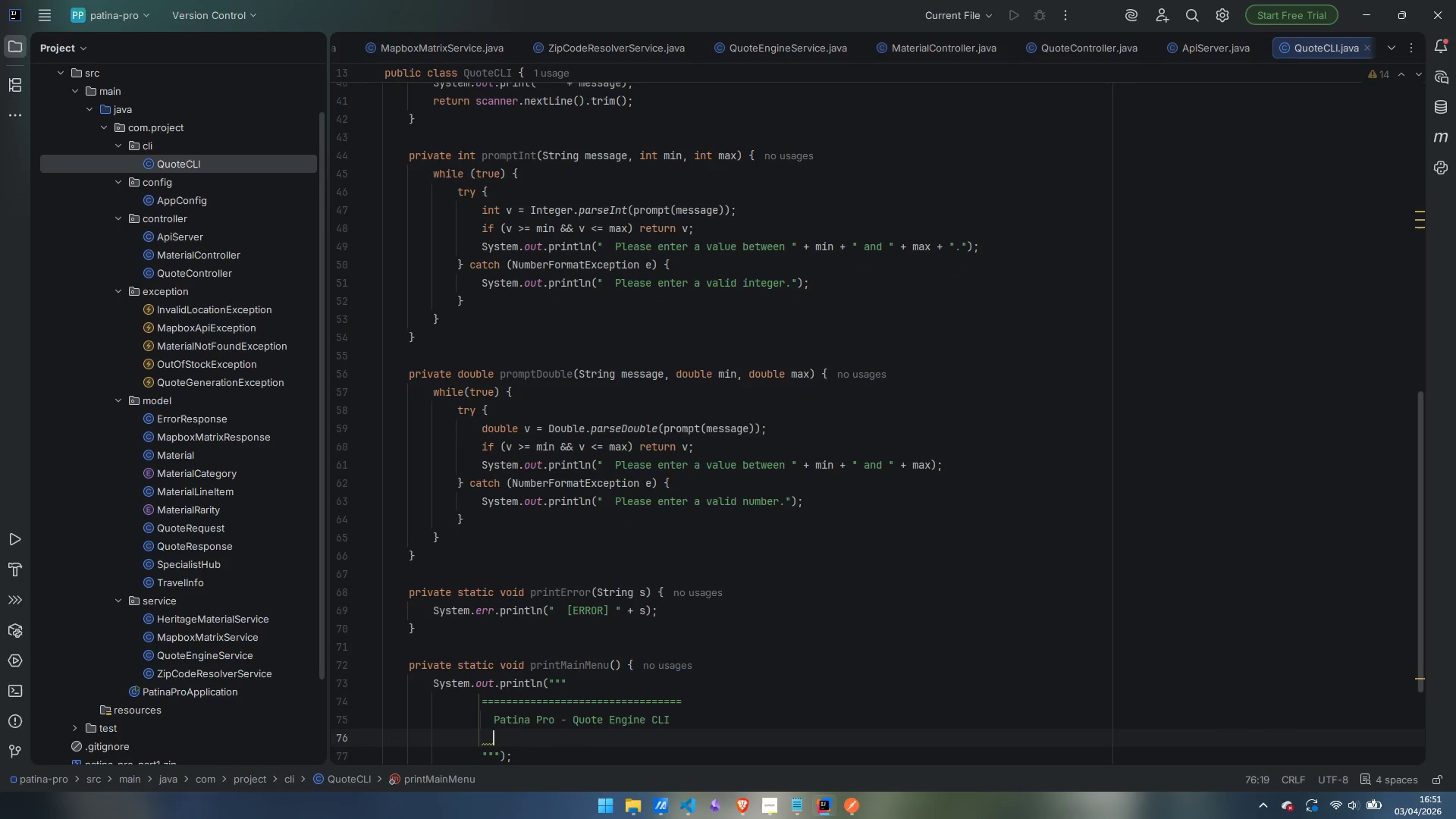 
hold_key(key=Equal, duration=0.73)
 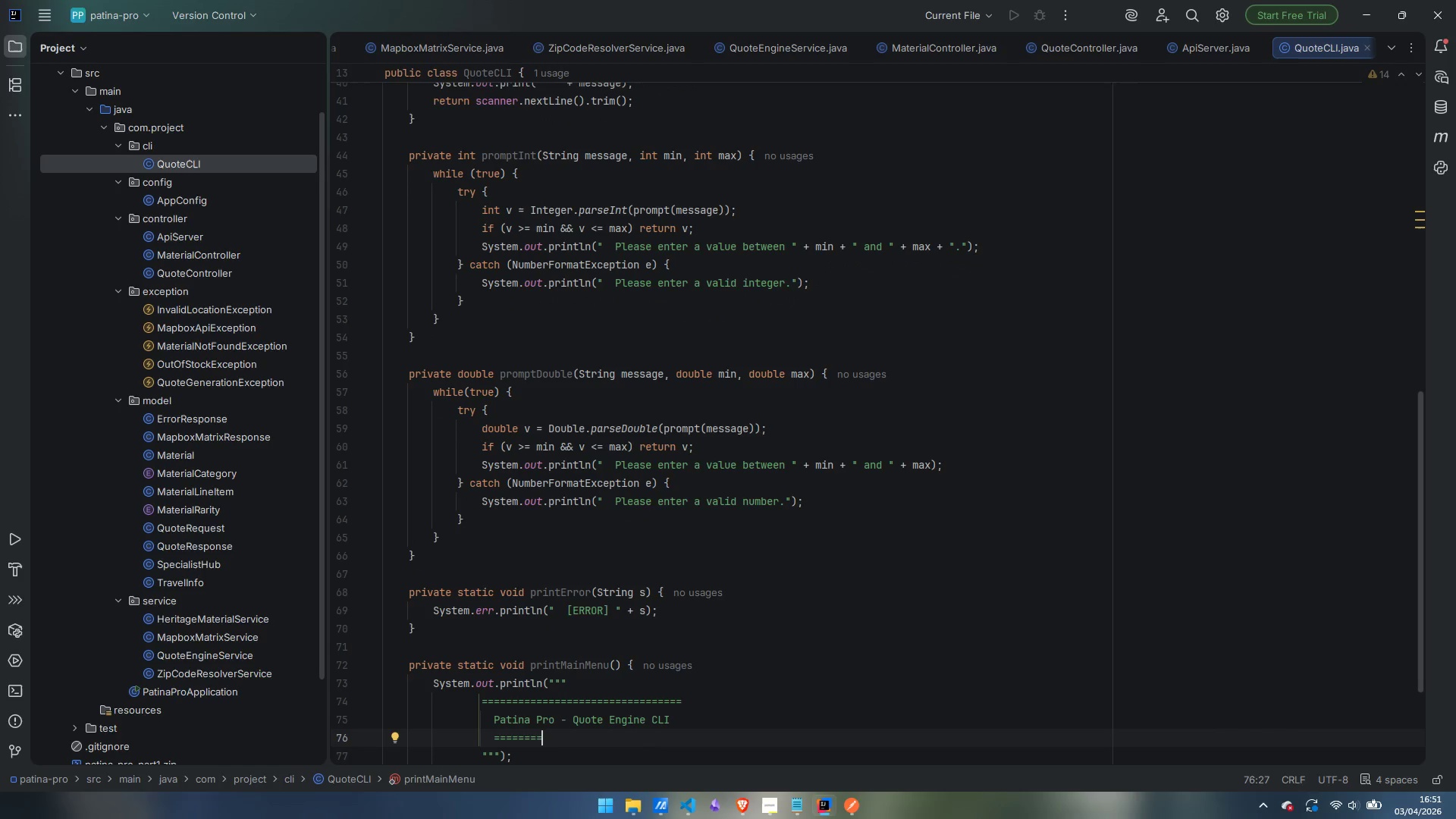 
key(ArrowLeft)
 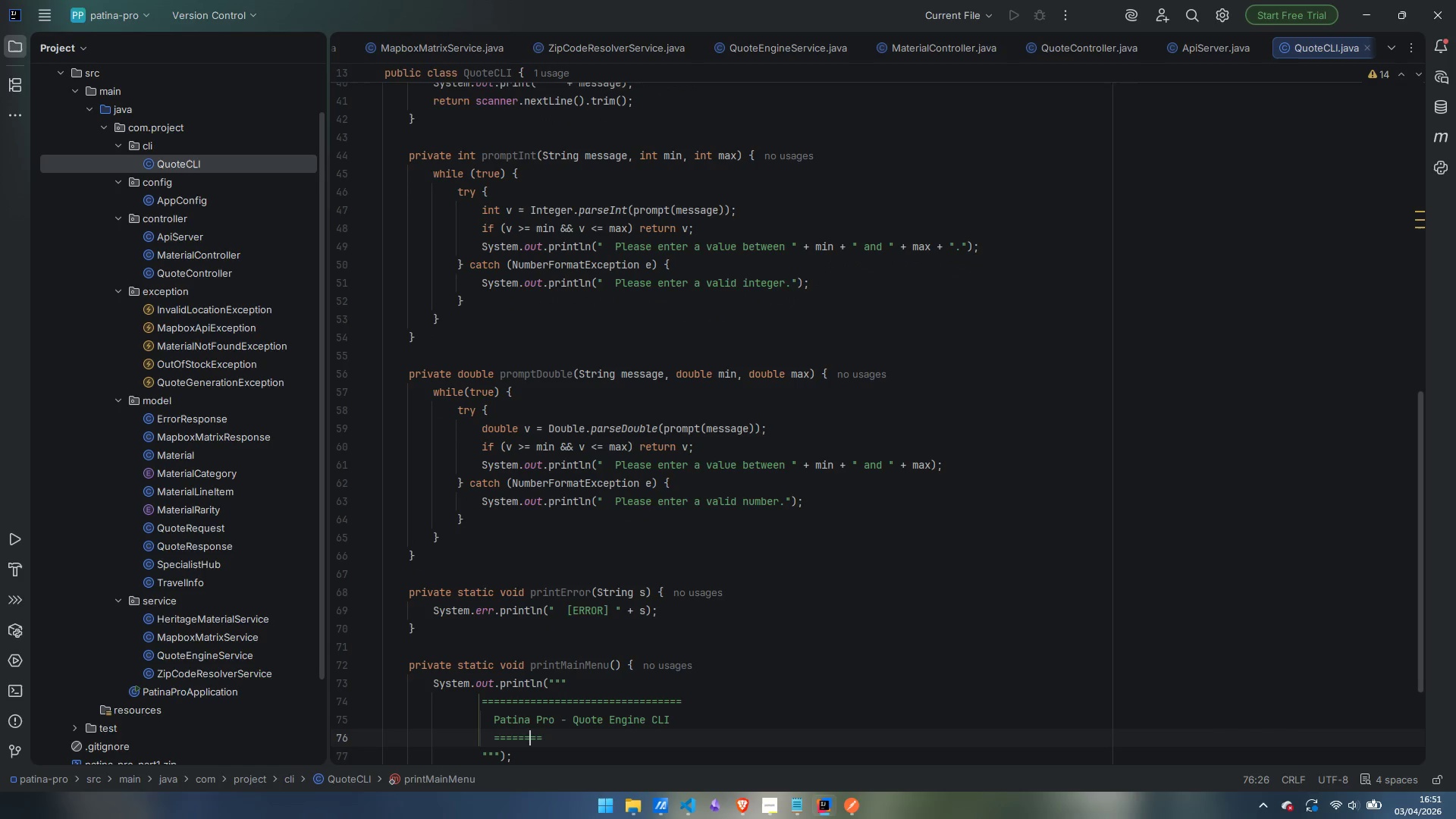 
key(ArrowLeft)
 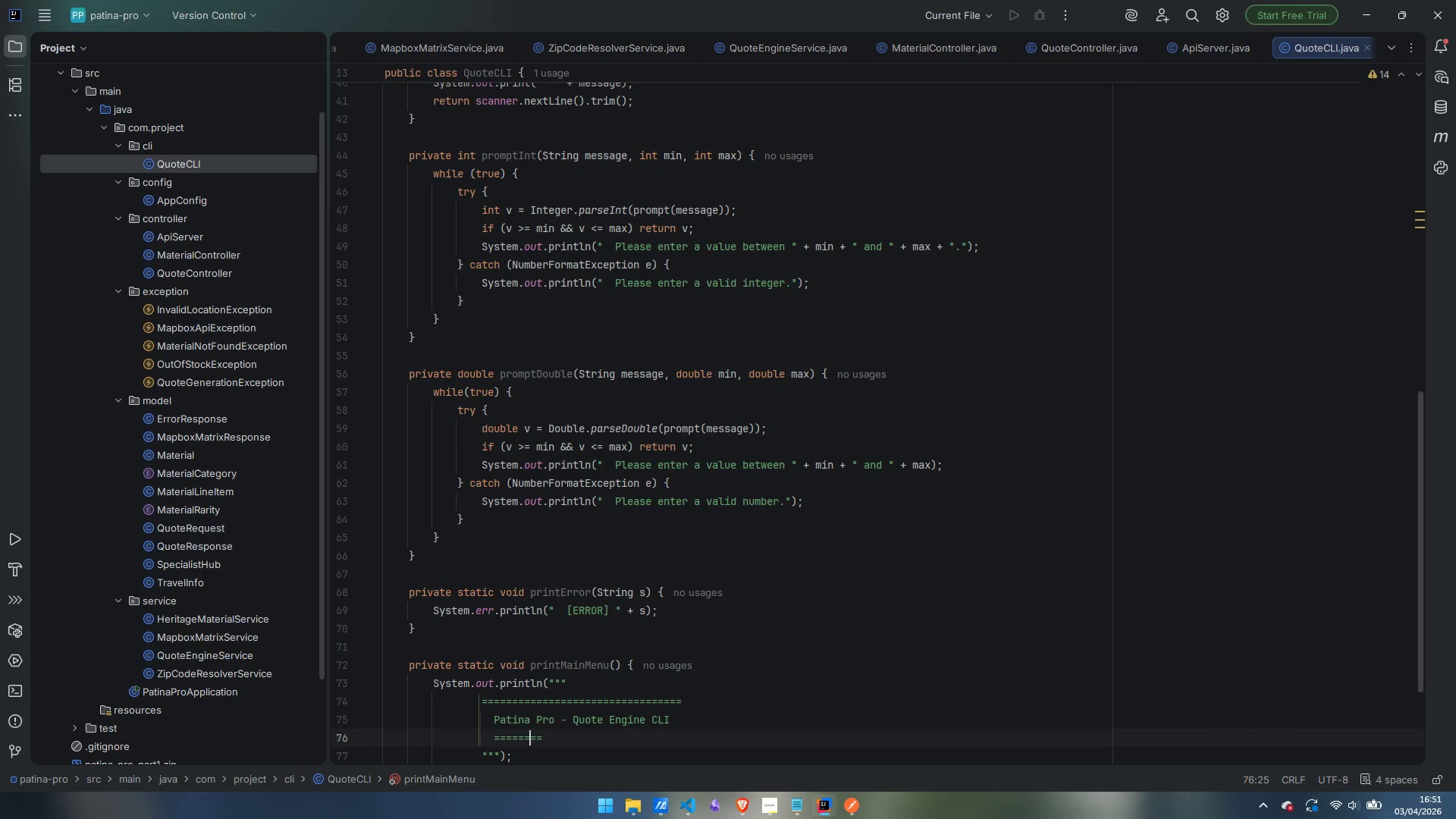 
key(ArrowLeft)
 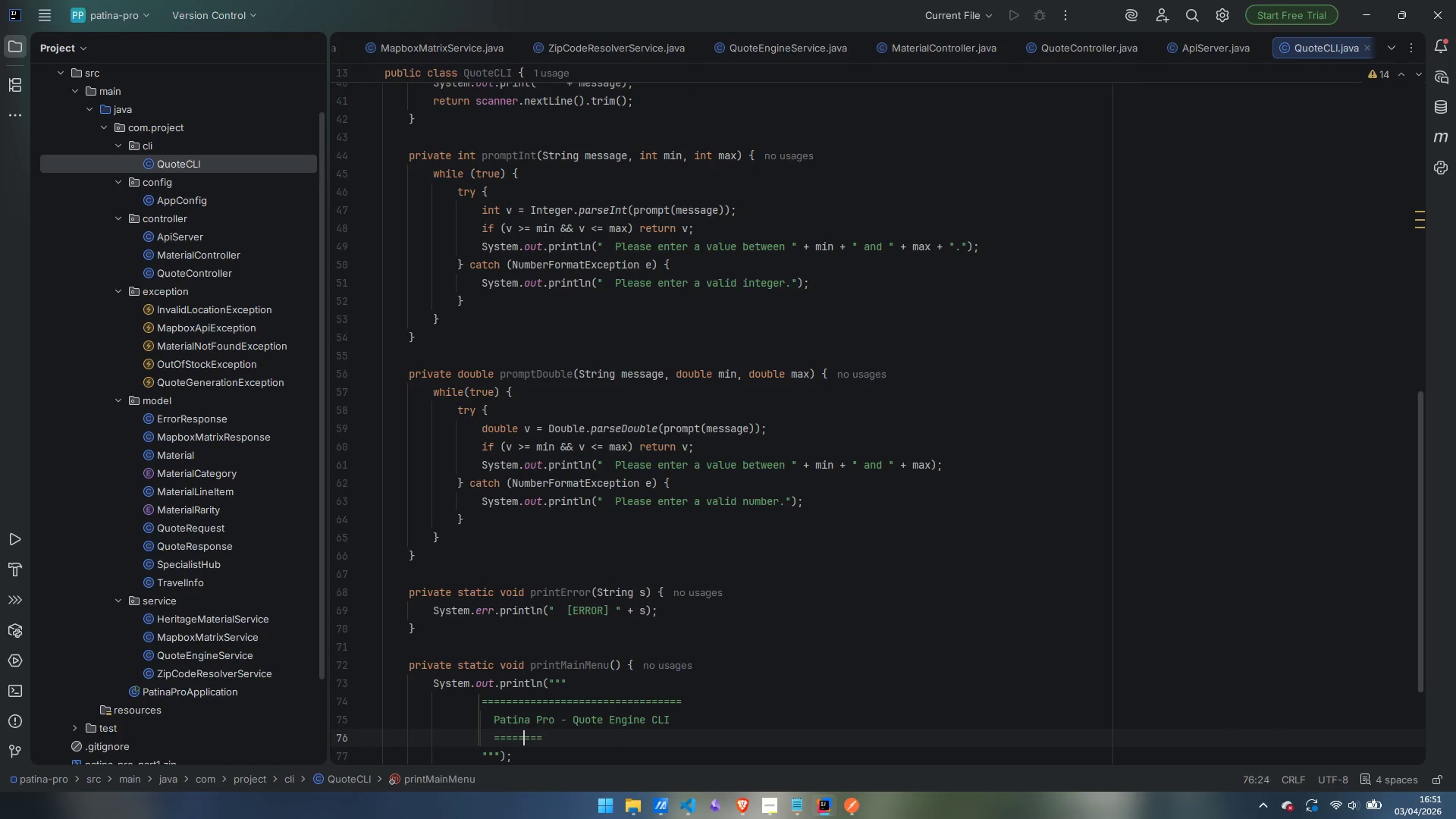 
key(ArrowLeft)
 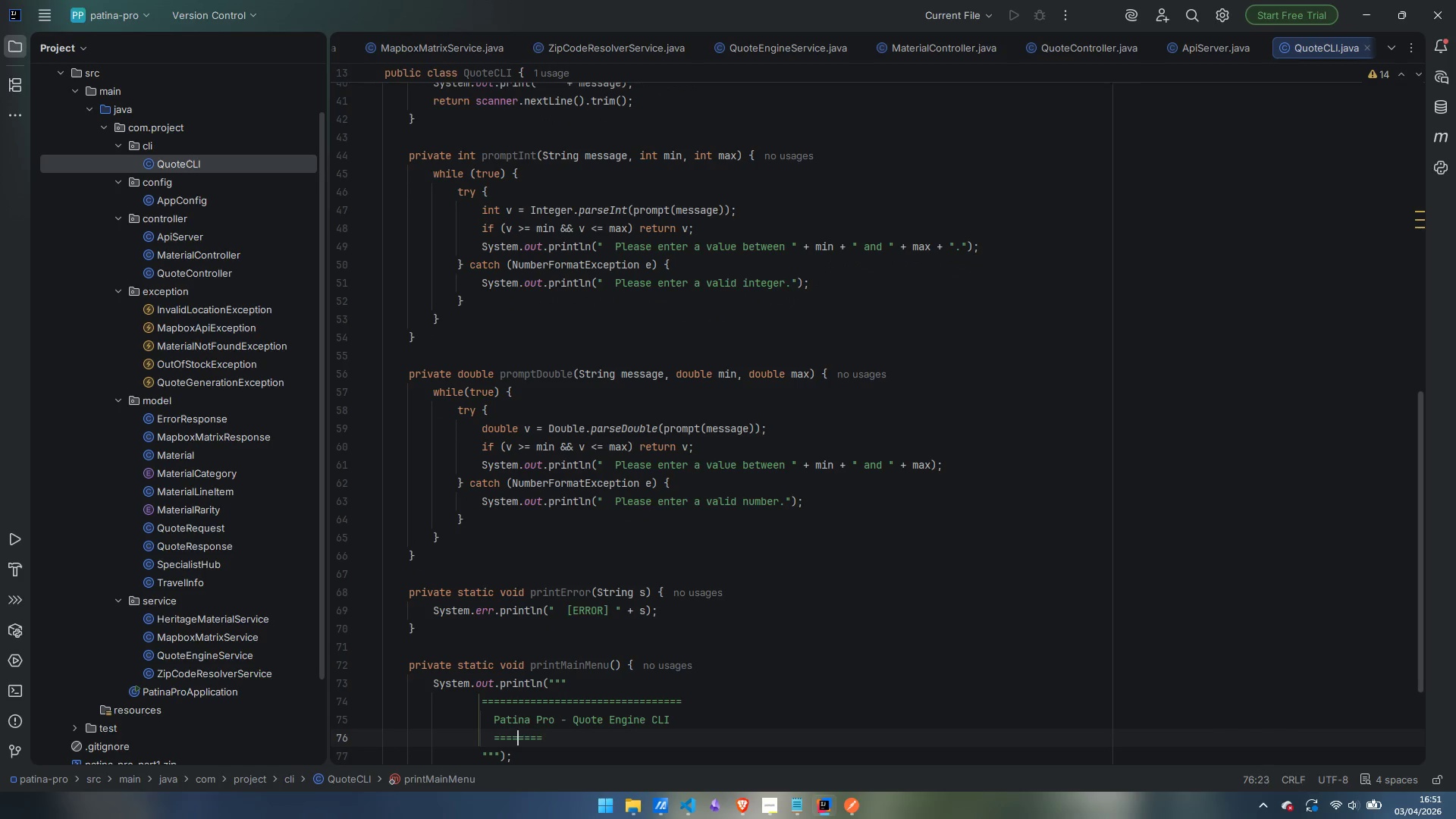 
key(ArrowLeft)
 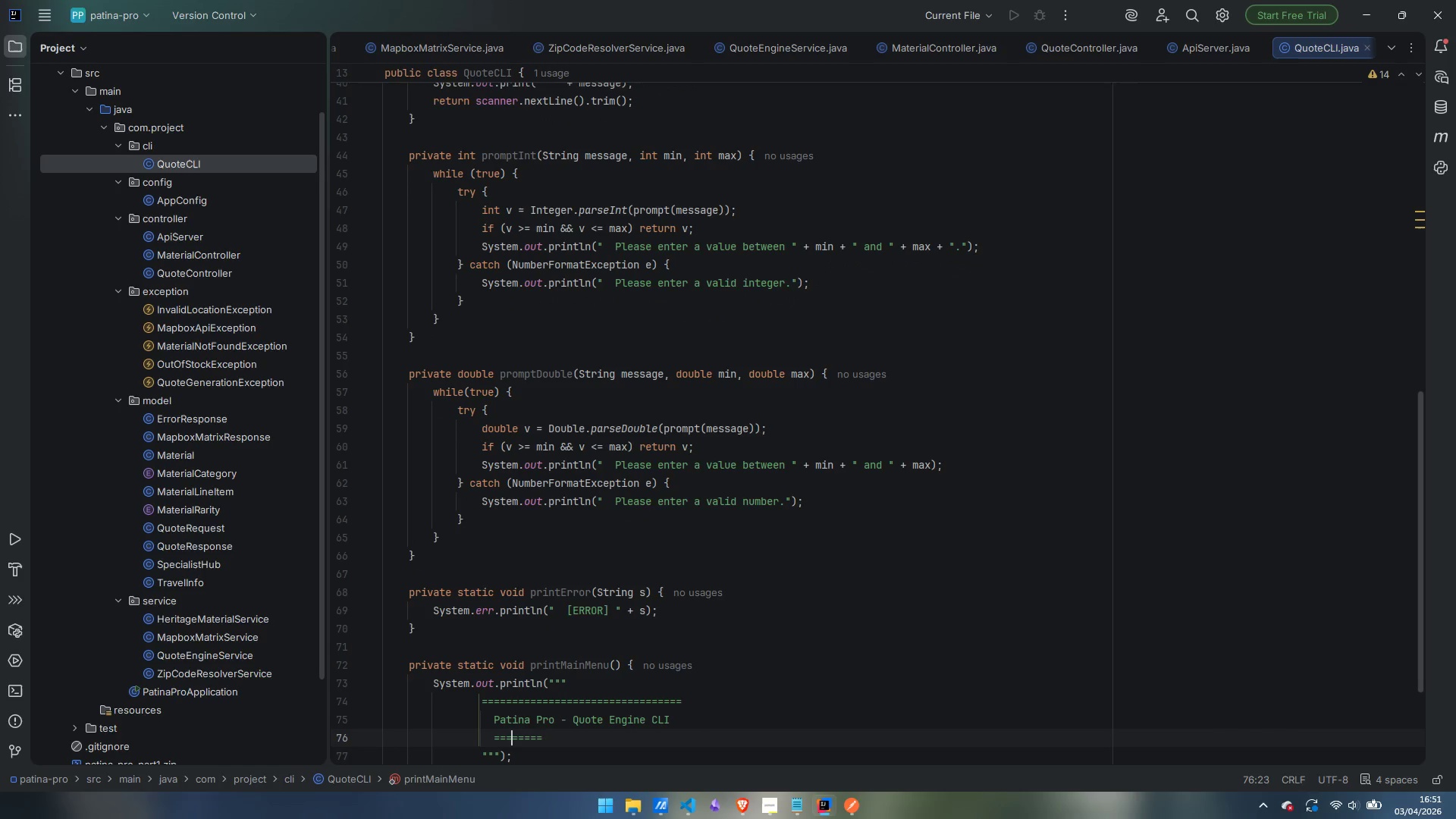 
key(ArrowLeft)
 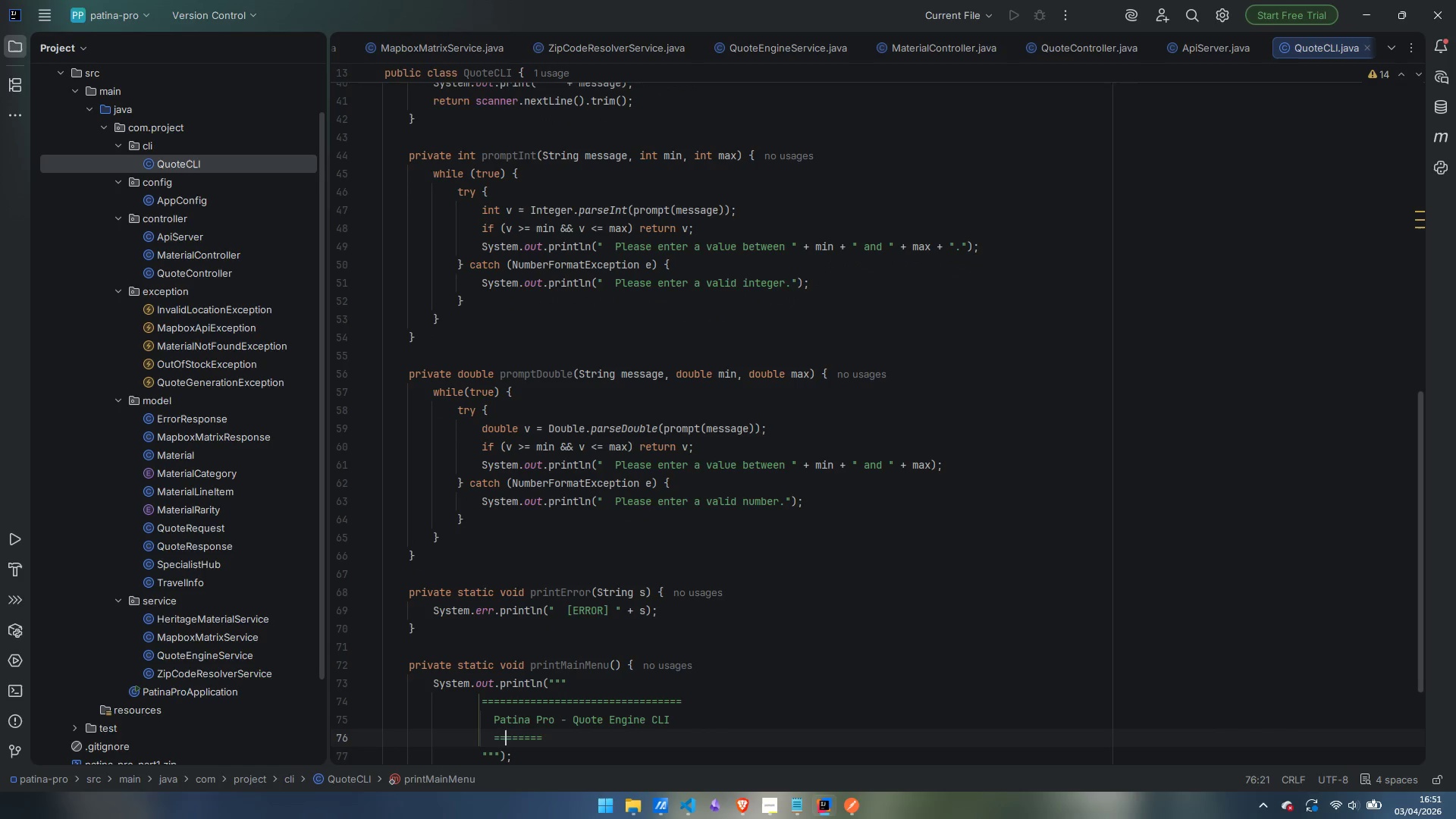 
key(ArrowLeft)
 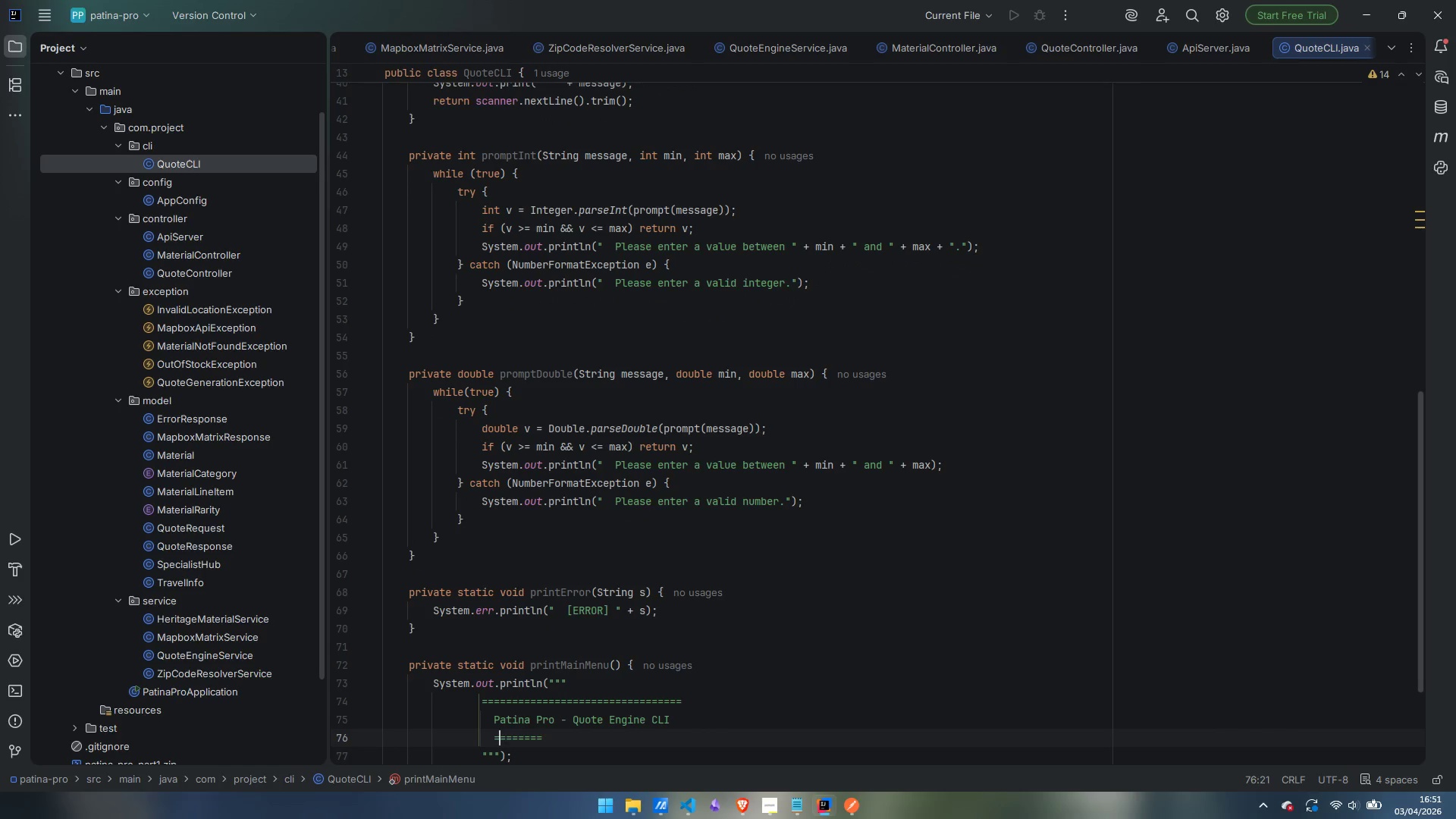 
key(ArrowLeft)
 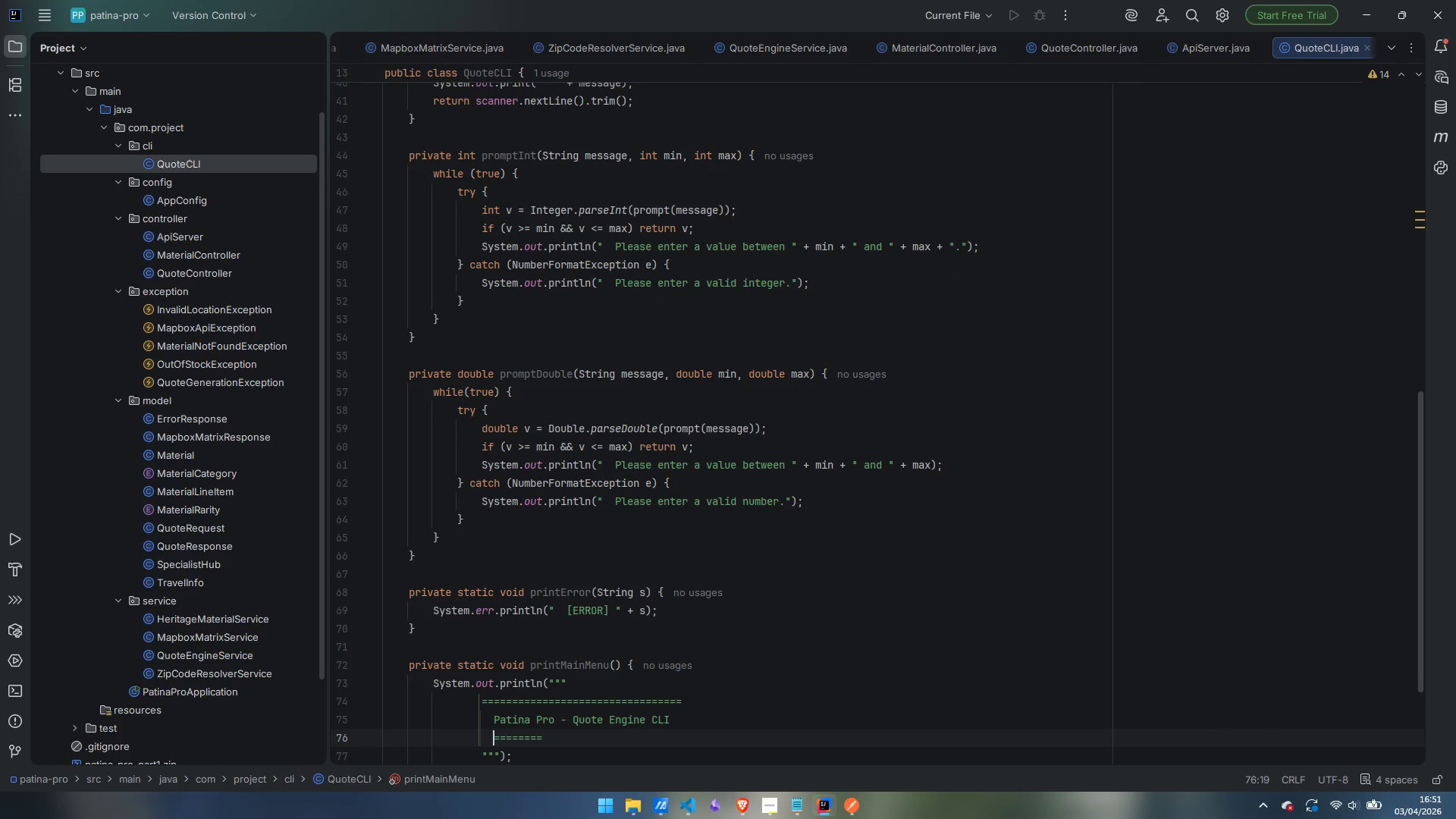 
key(Backspace)
 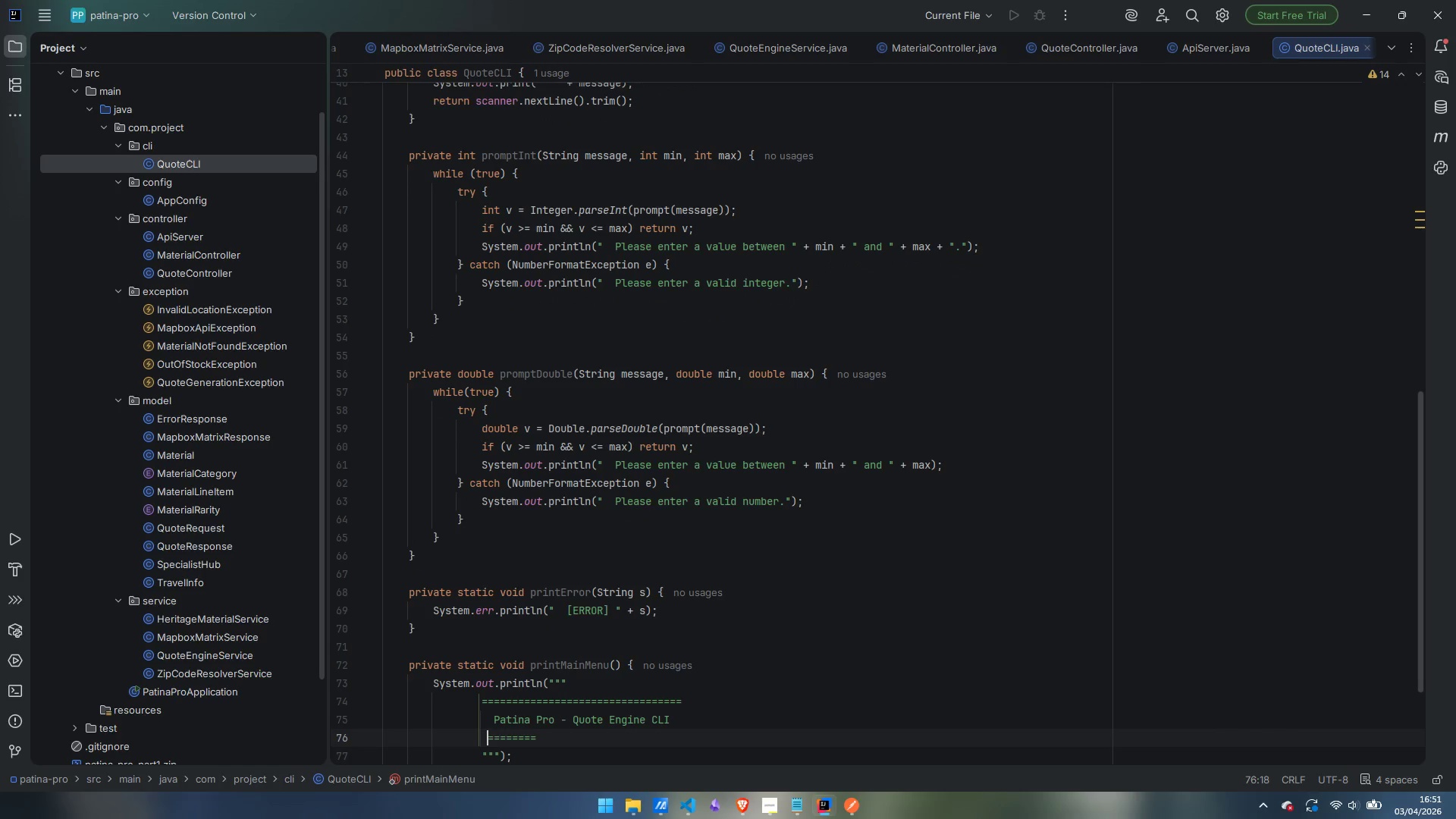 
key(Backspace)
 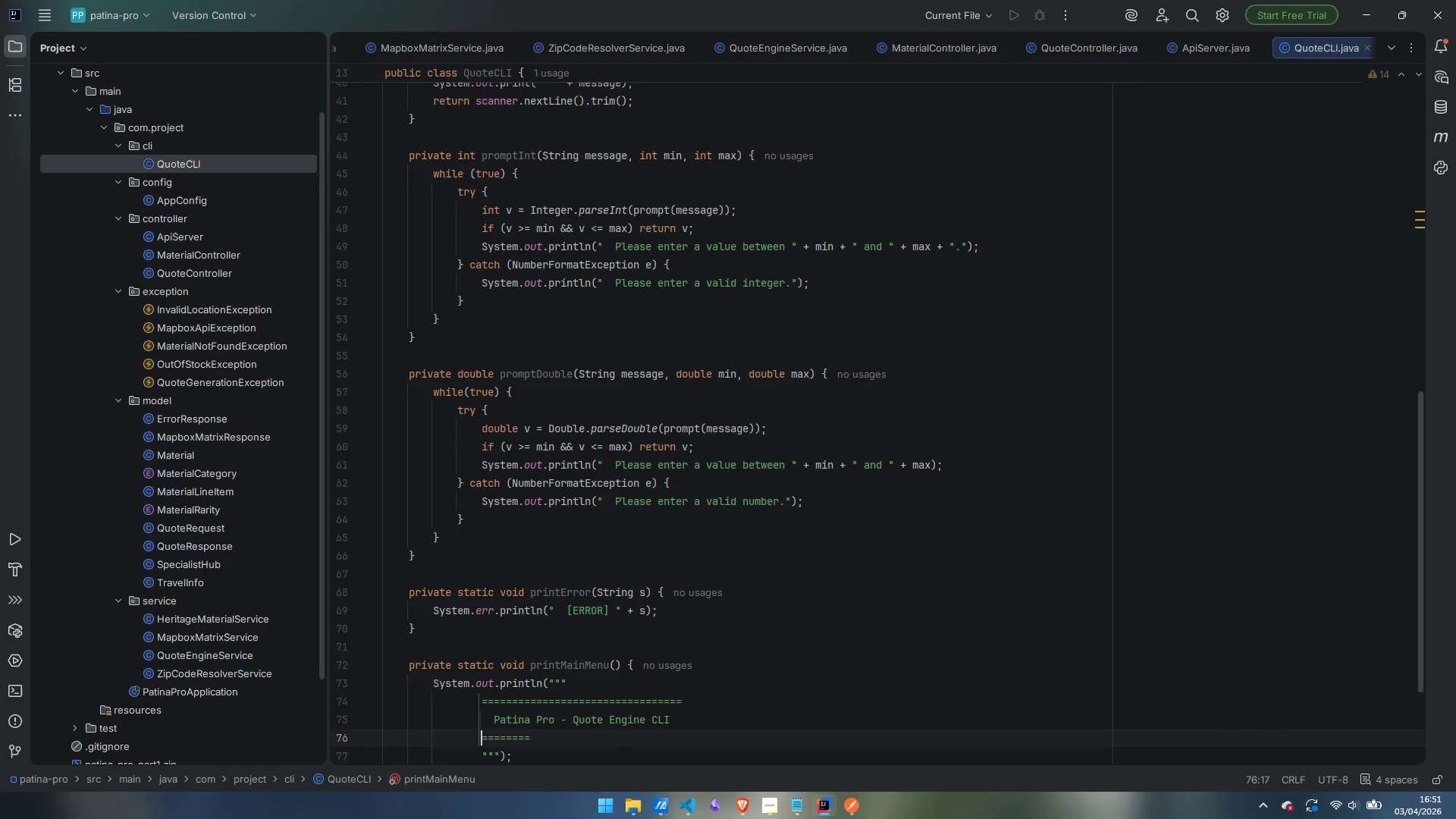 
key(ArrowRight)
 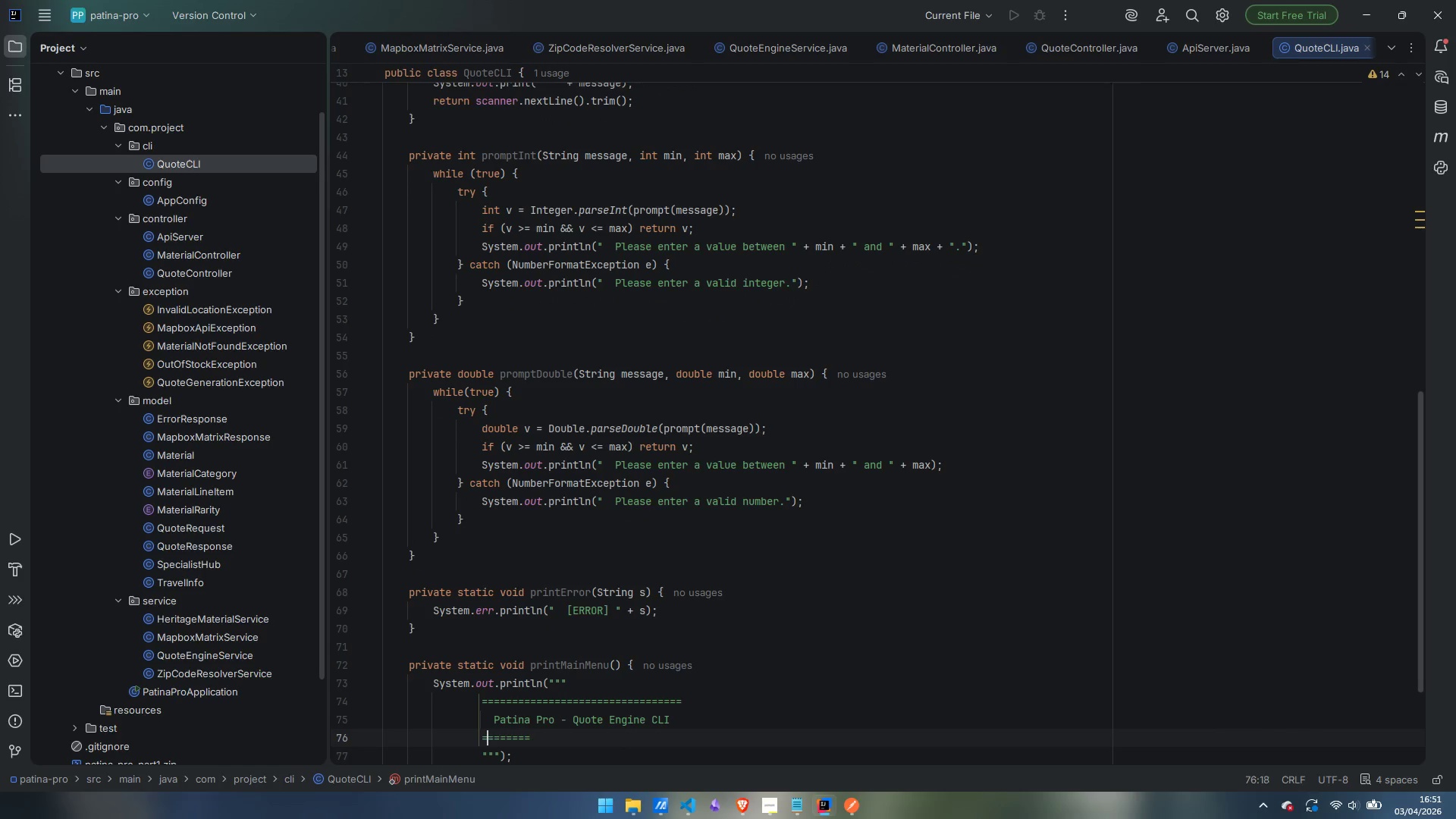 
key(ArrowRight)
 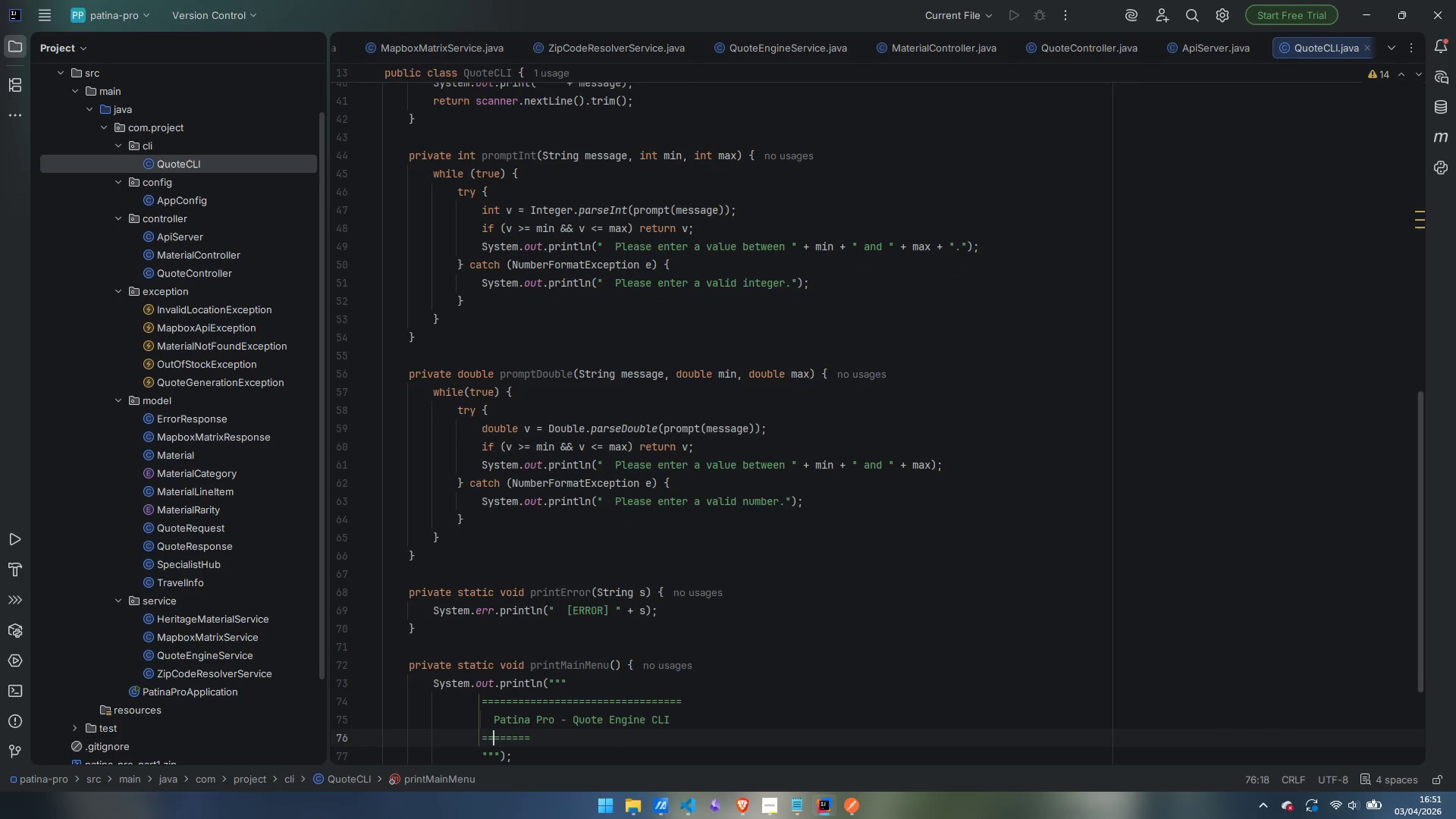 
key(ArrowRight)
 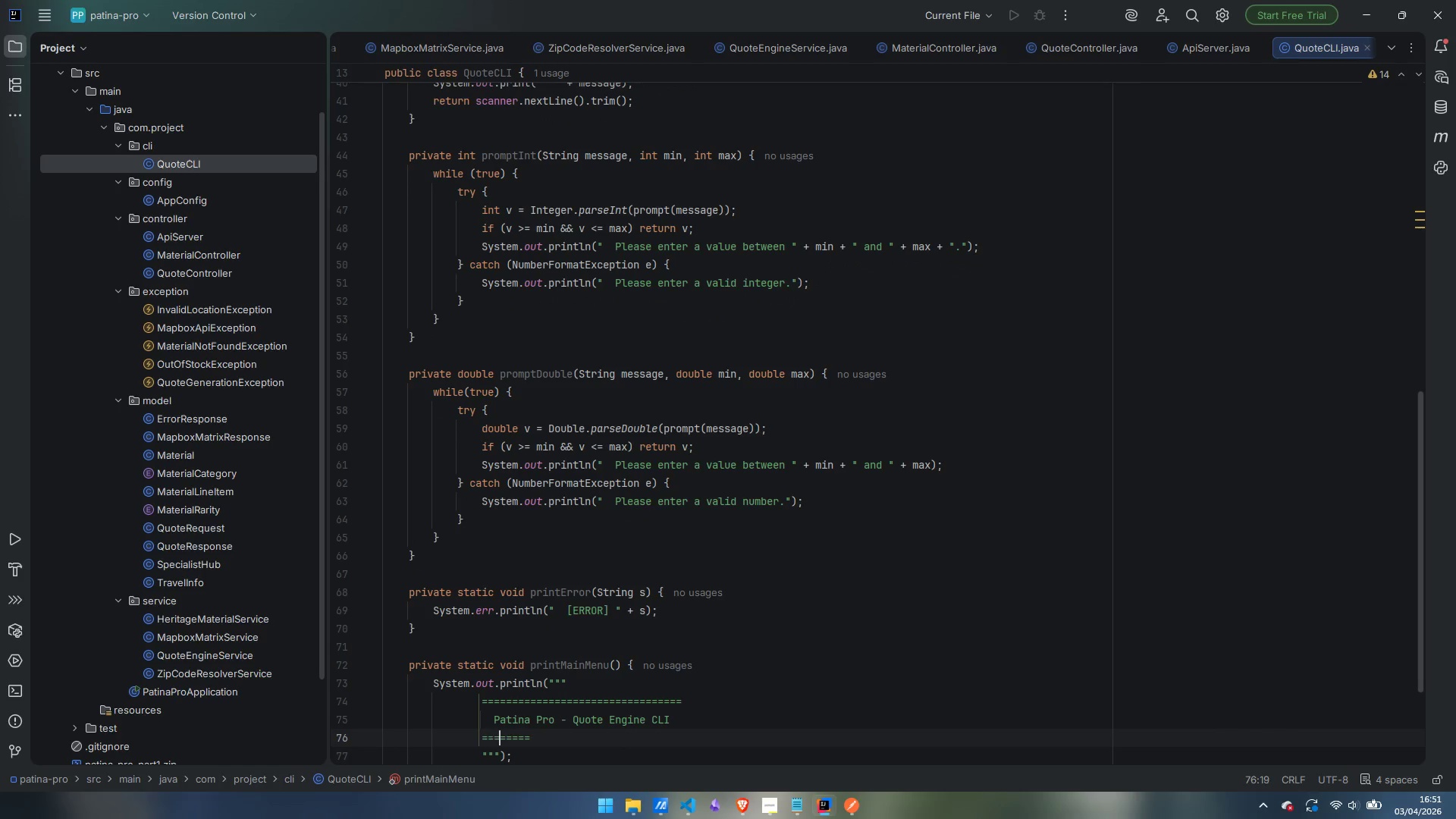 
key(ArrowRight)
 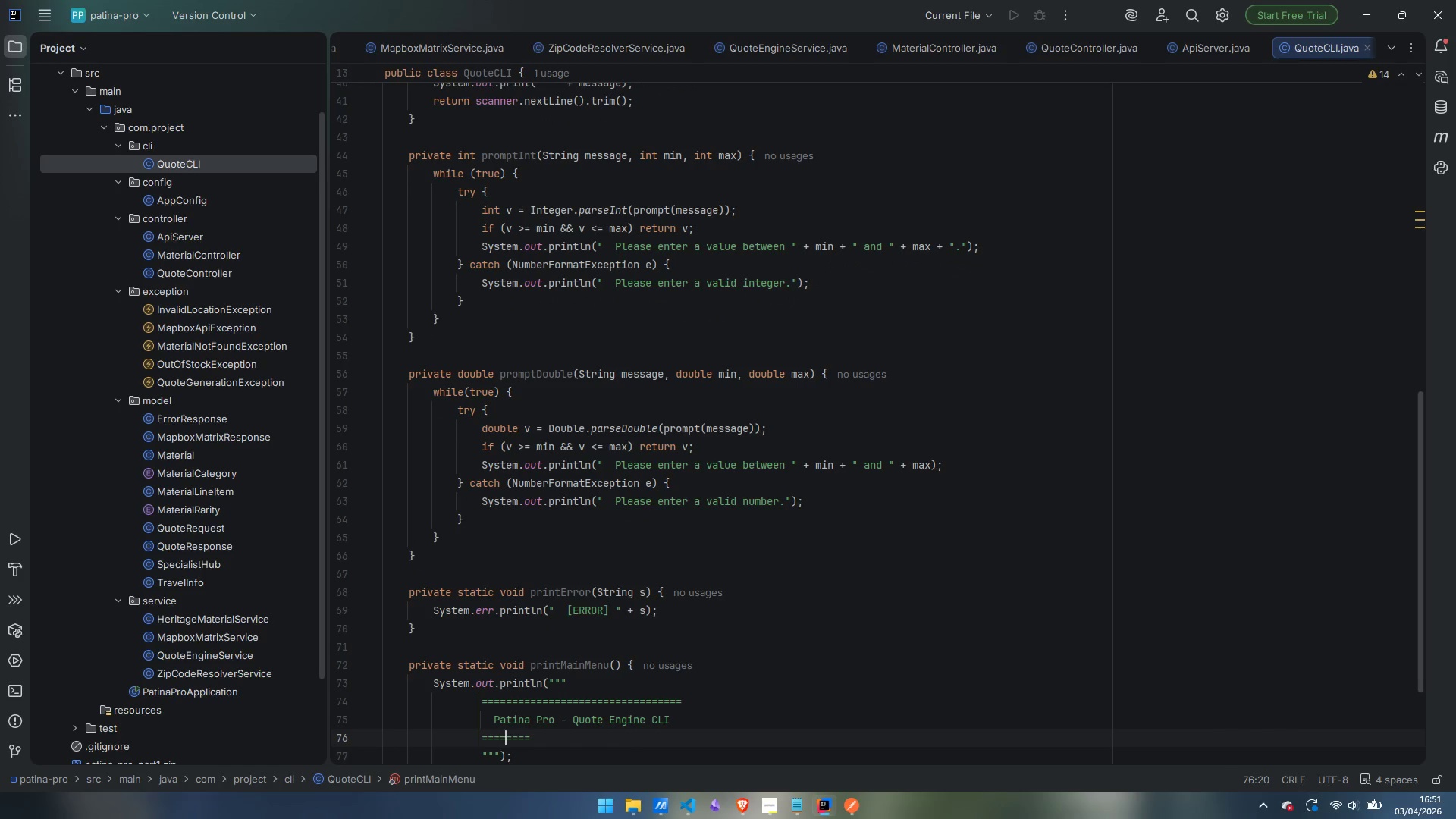 
key(ArrowRight)
 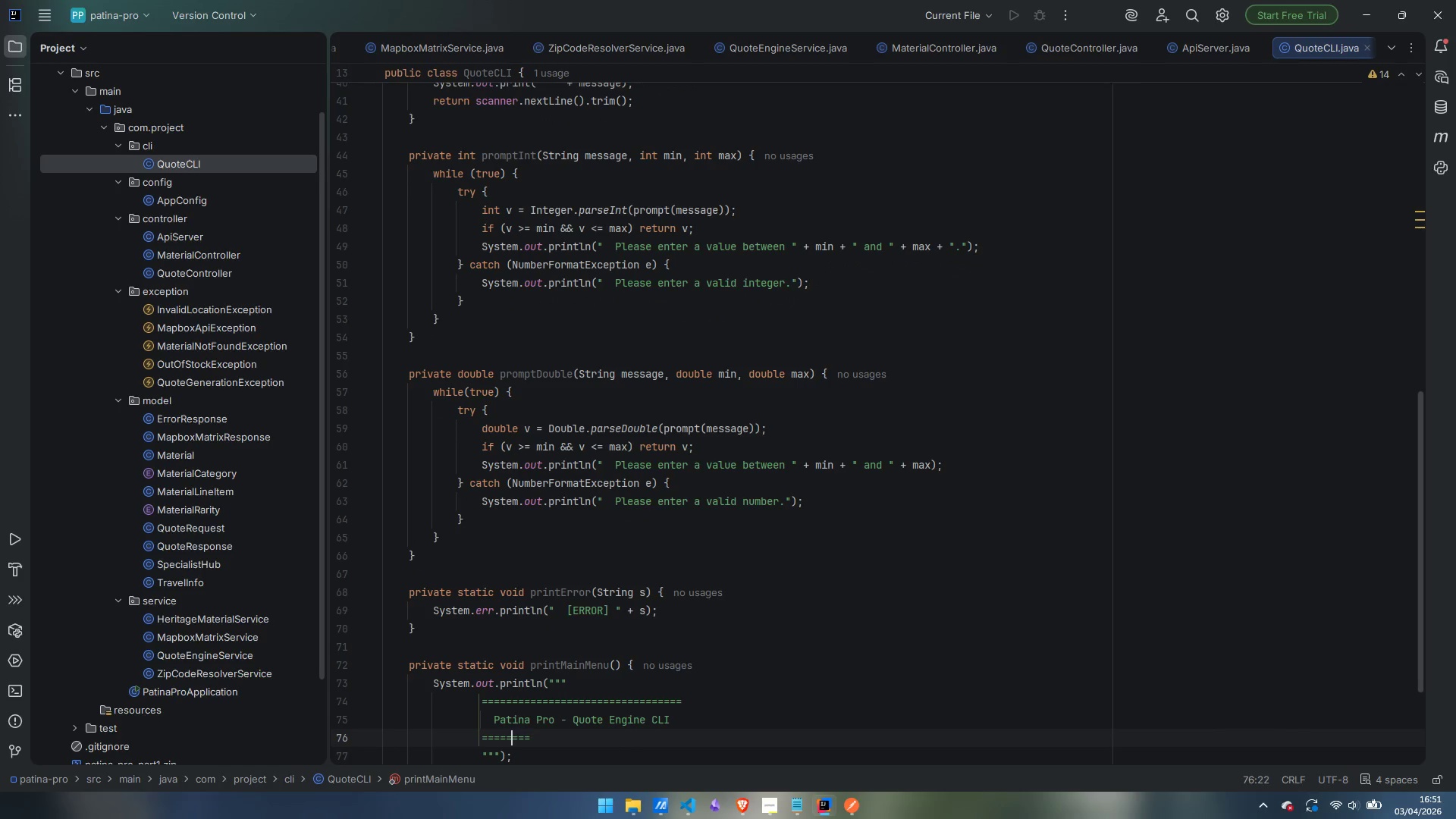 
key(ArrowRight)
 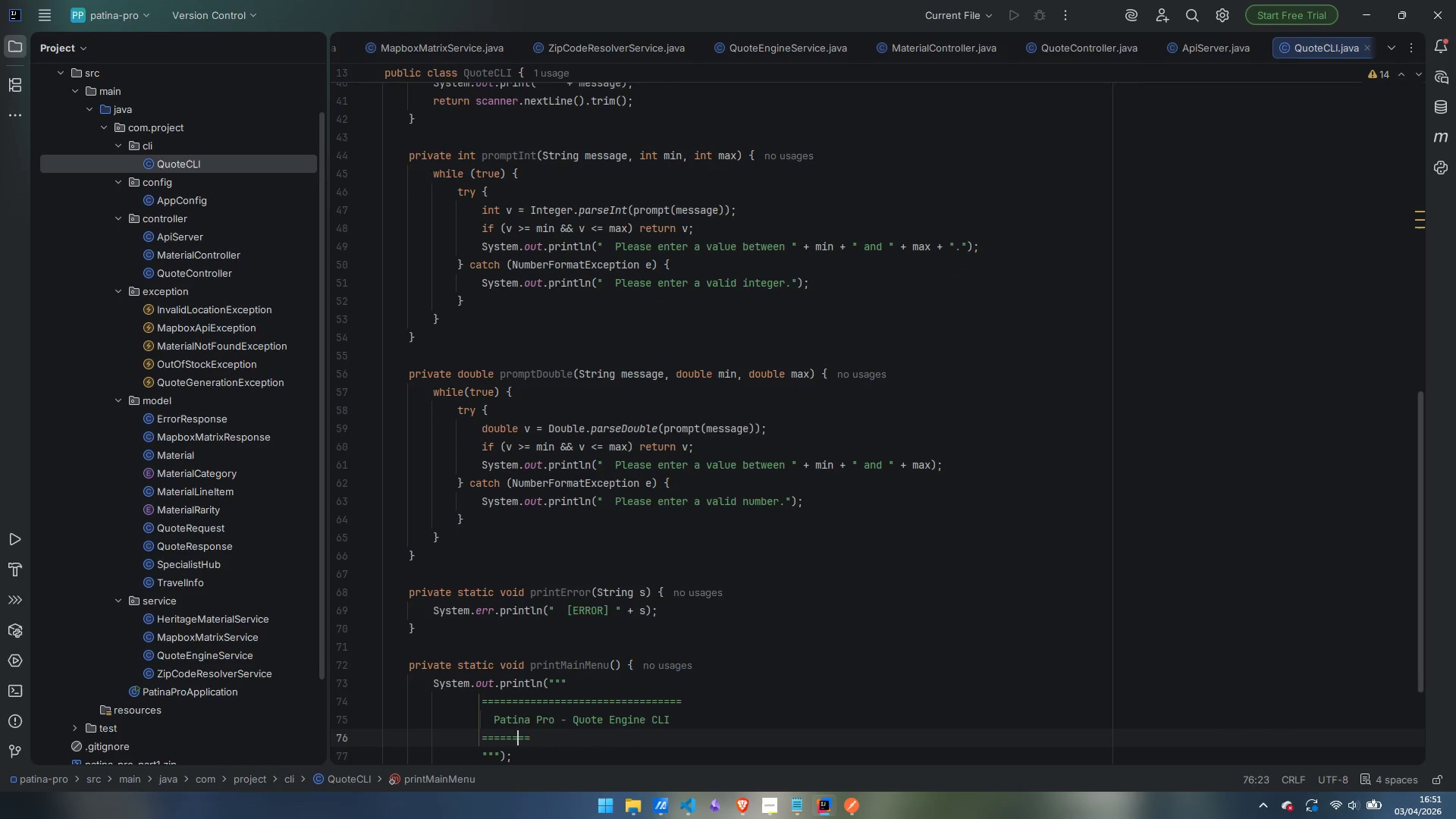 
key(ArrowRight)
 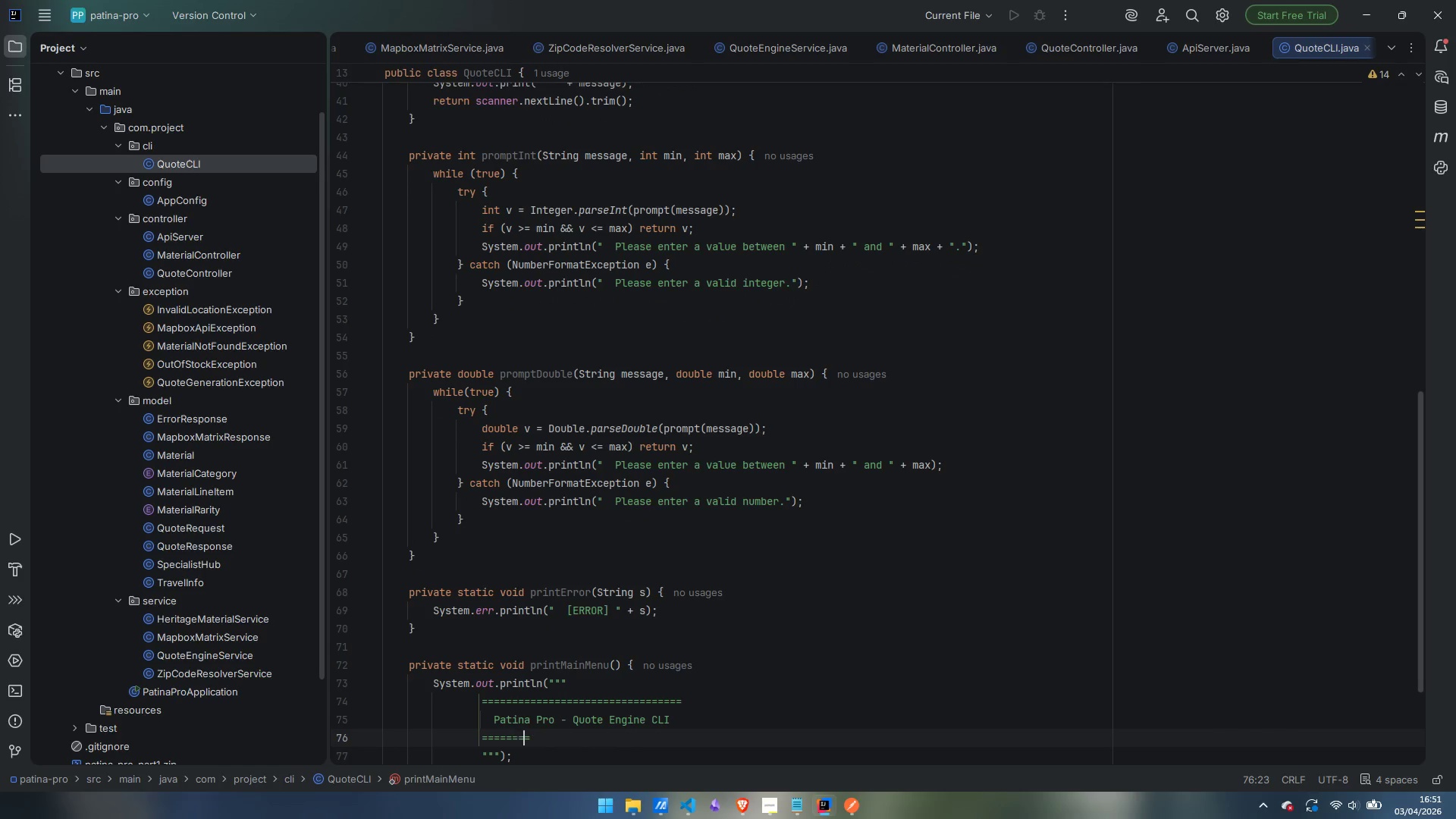 
key(ArrowRight)
 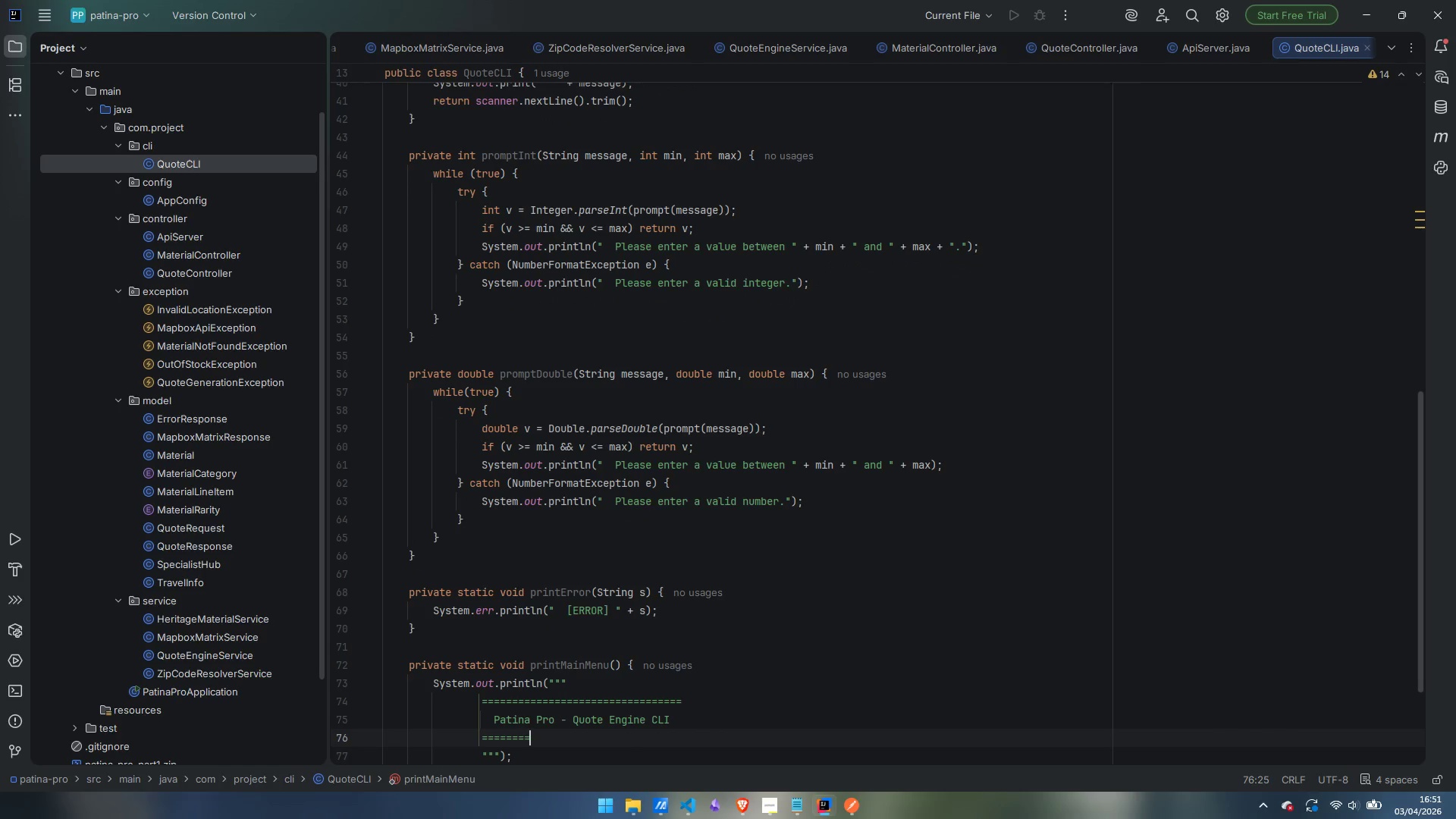 
key(Equal)
 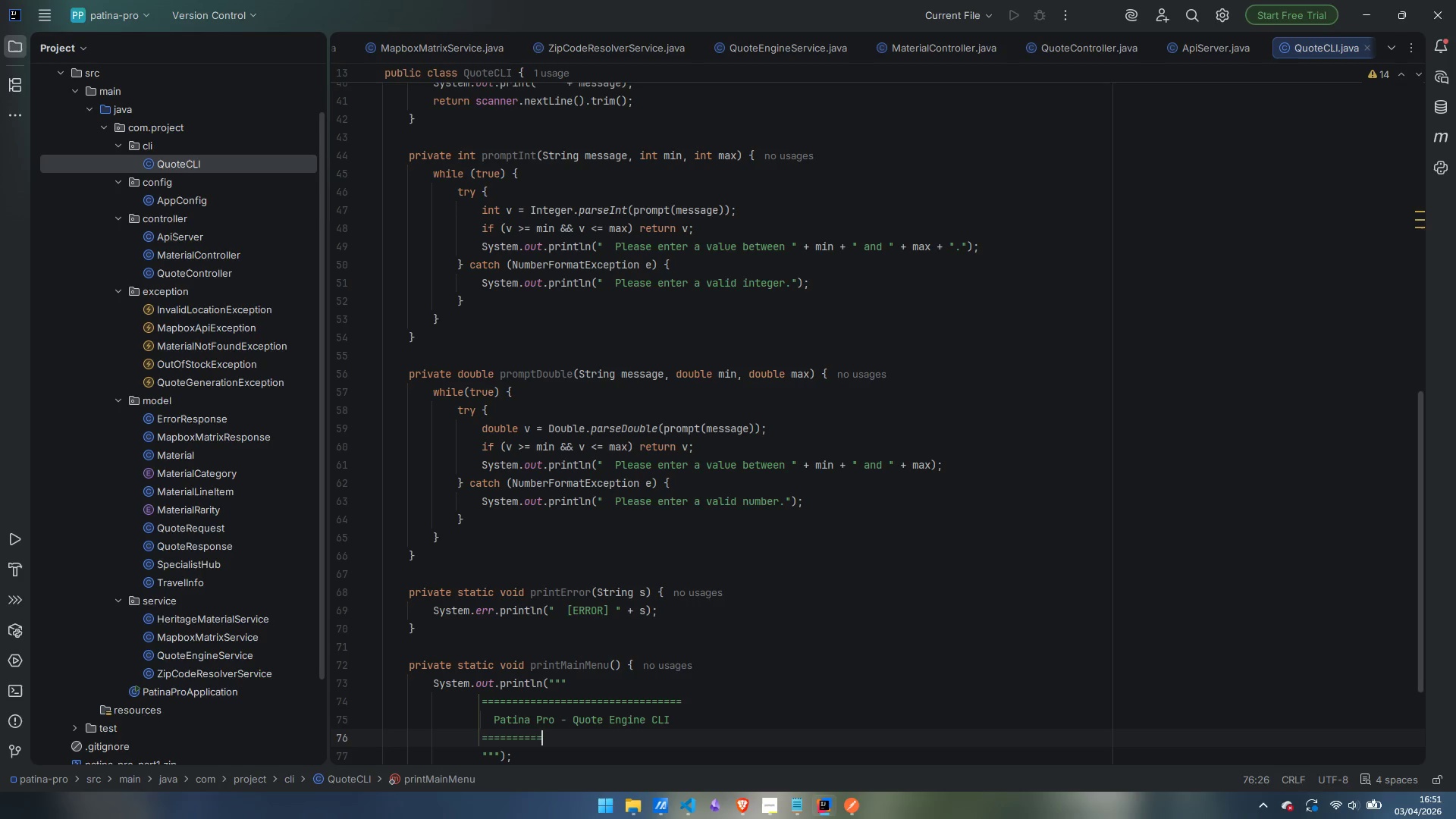 
key(Equal)
 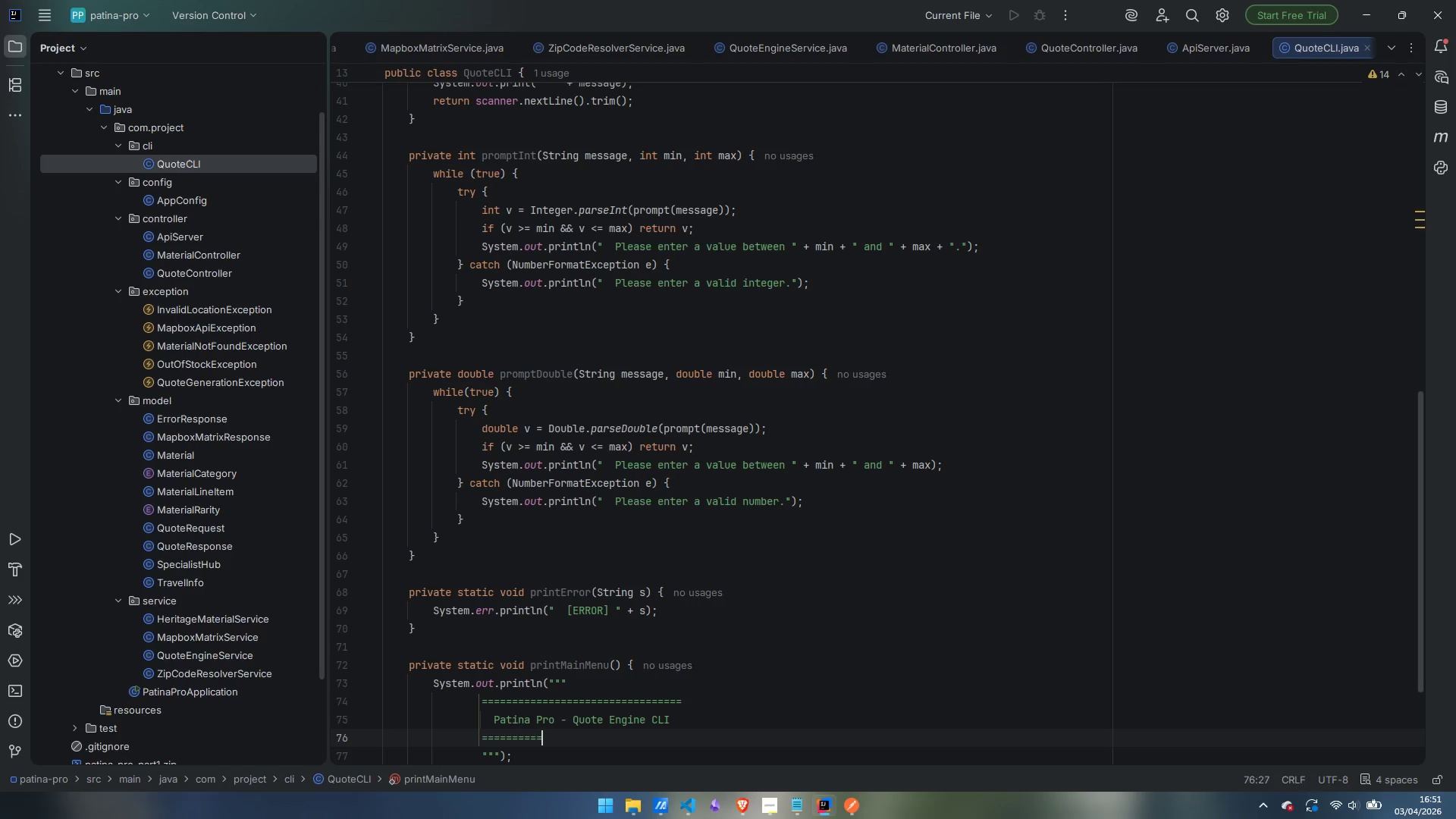 
key(Equal)
 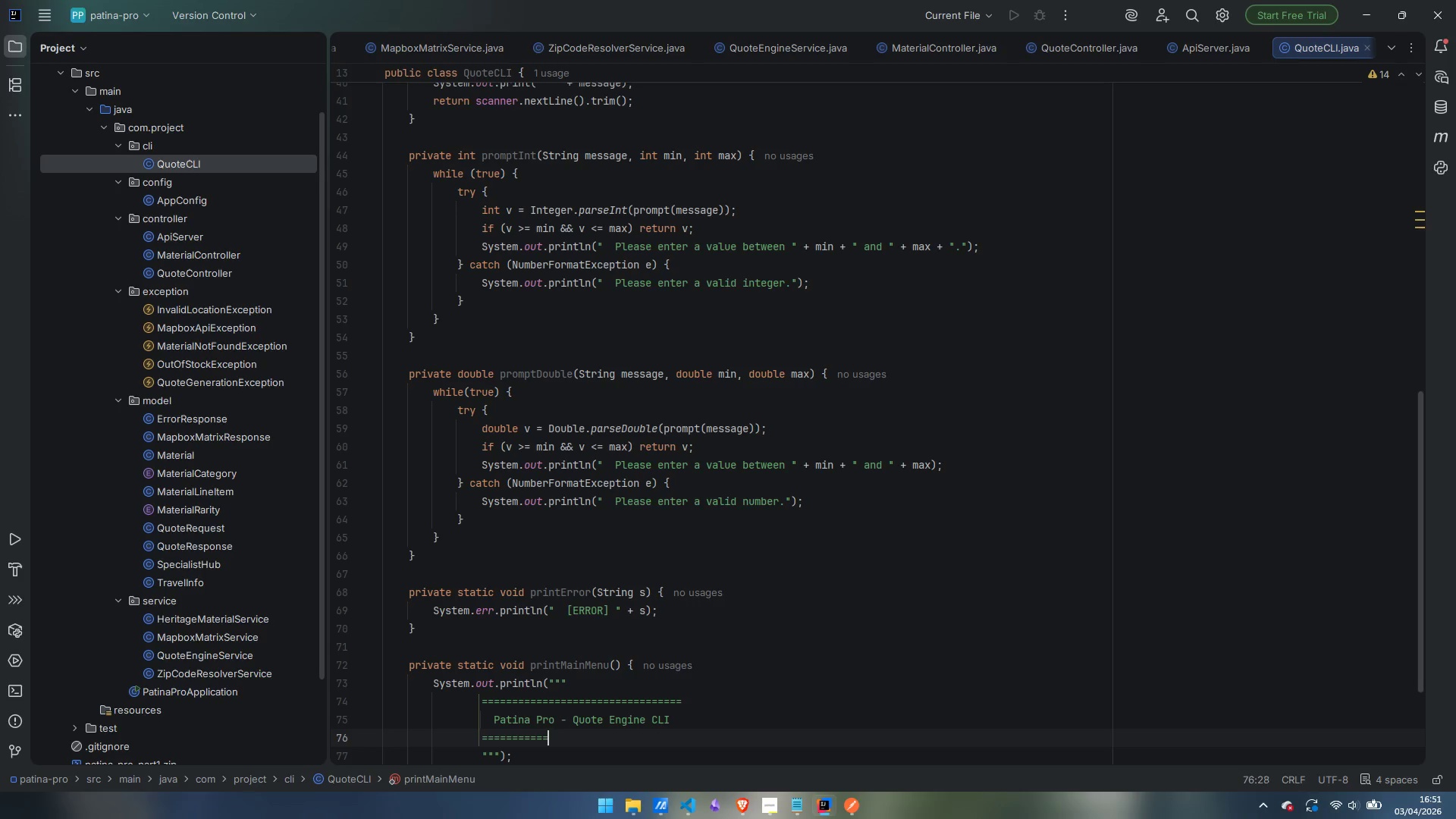 
key(Equal)
 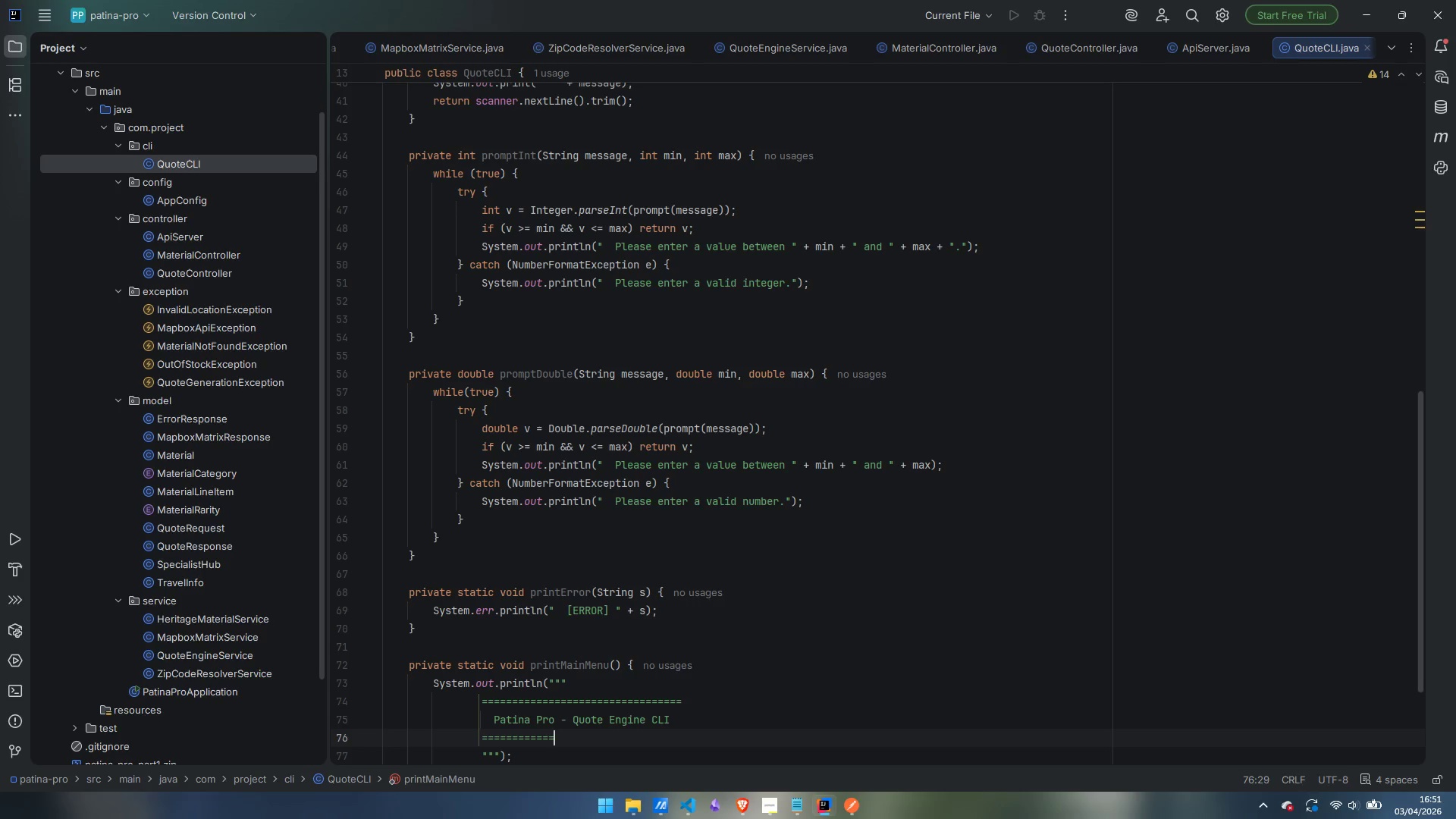 
key(Equal)
 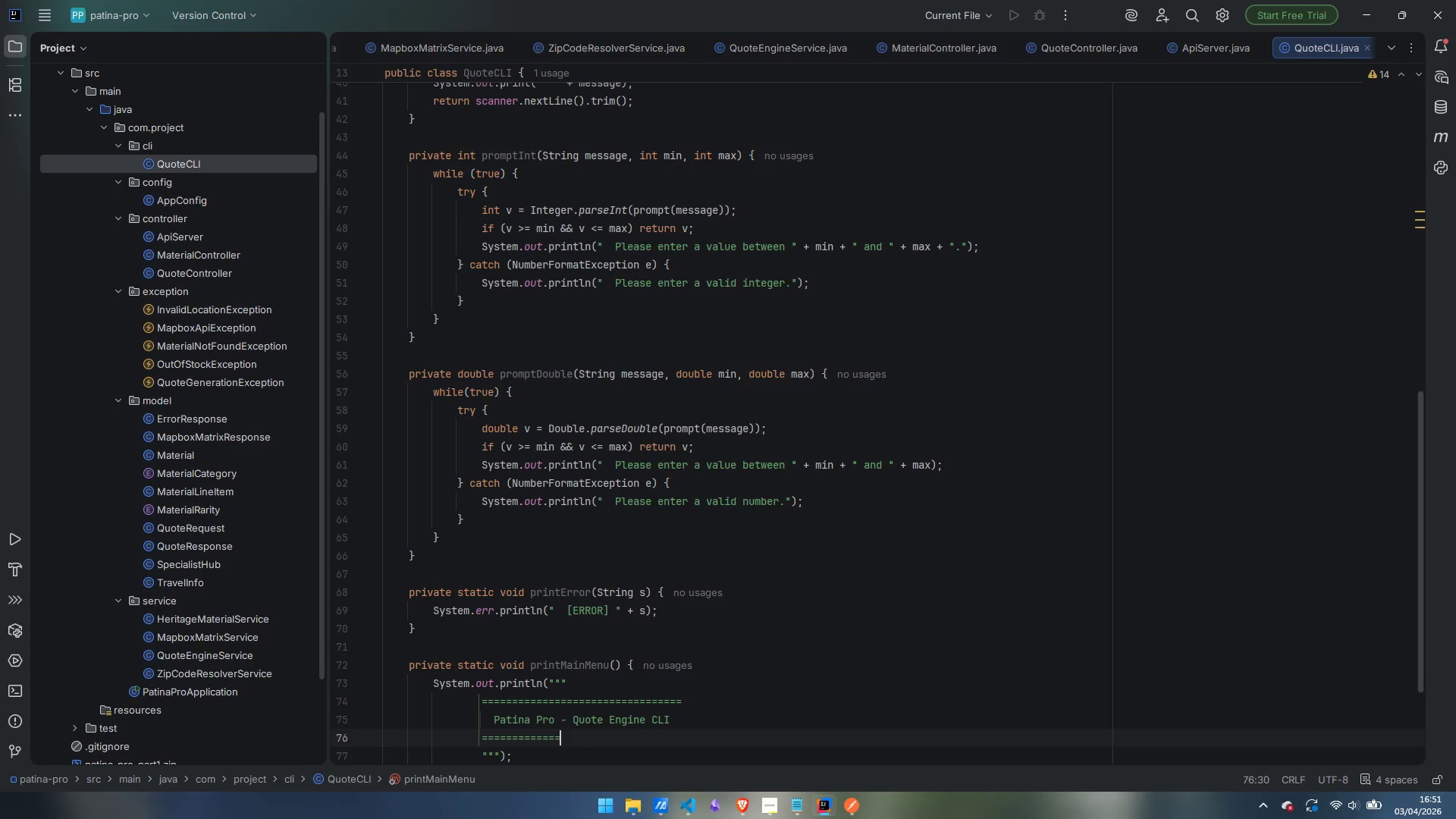 
key(Equal)
 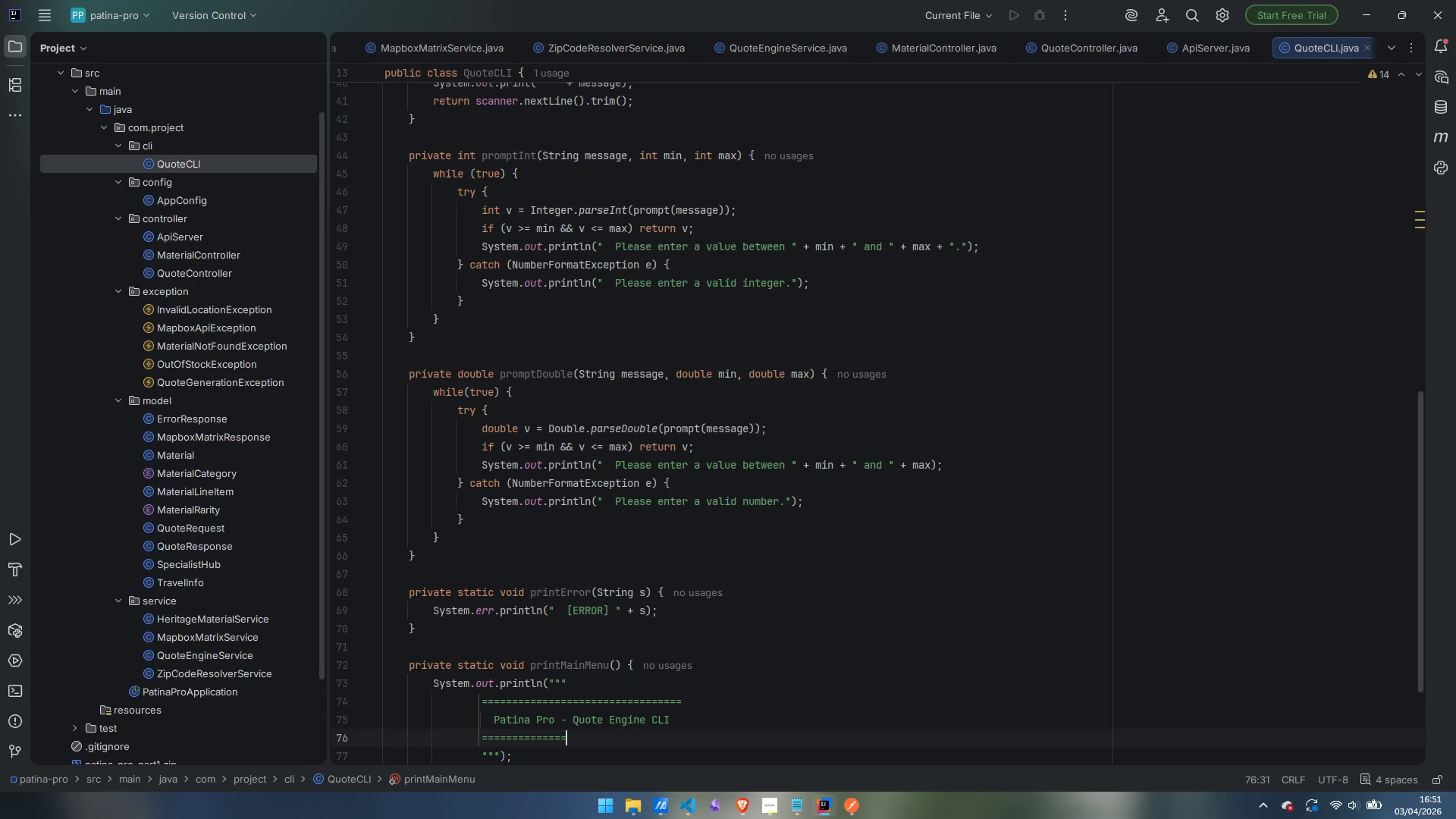 
key(Equal)
 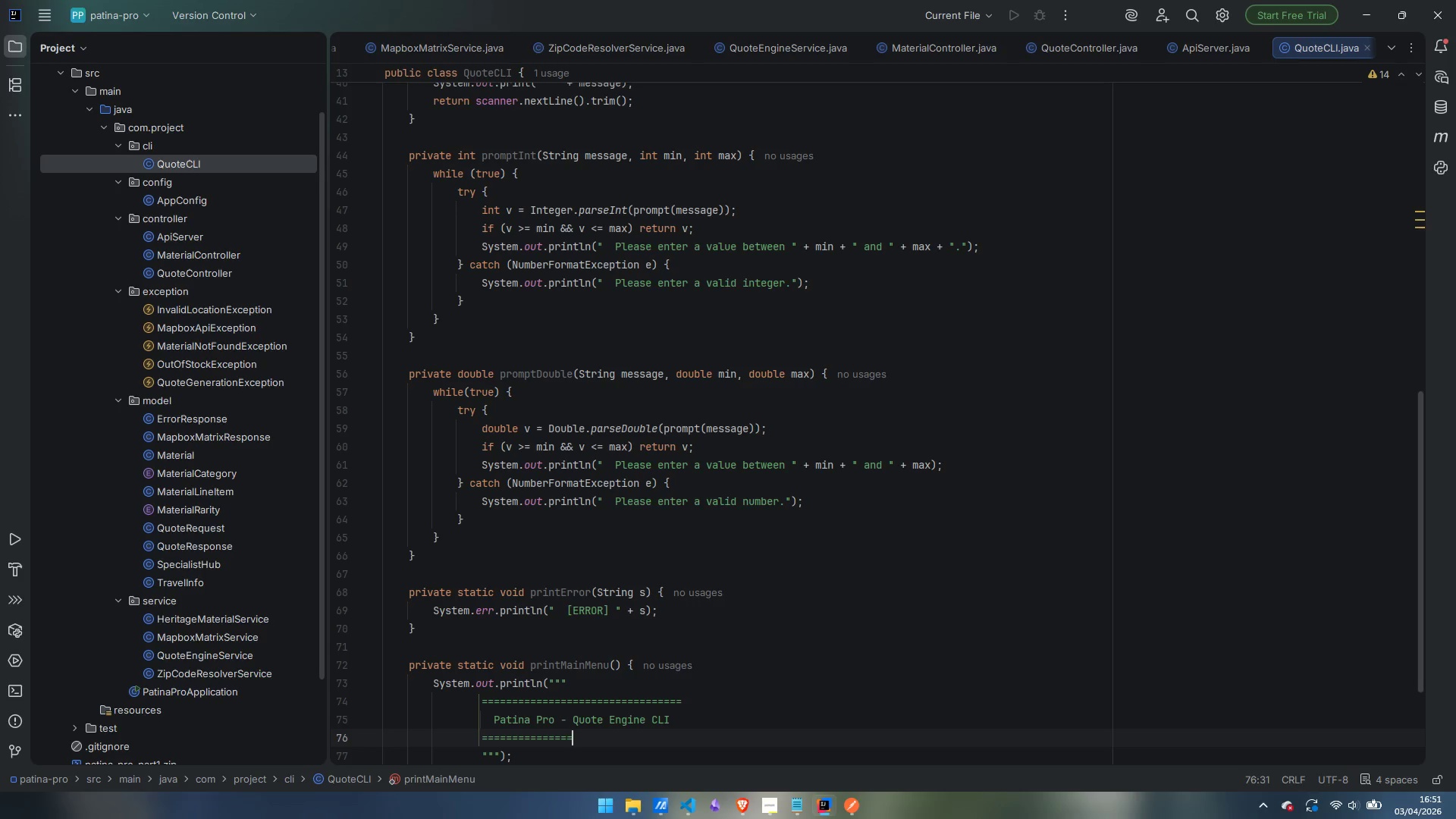 
key(Equal)
 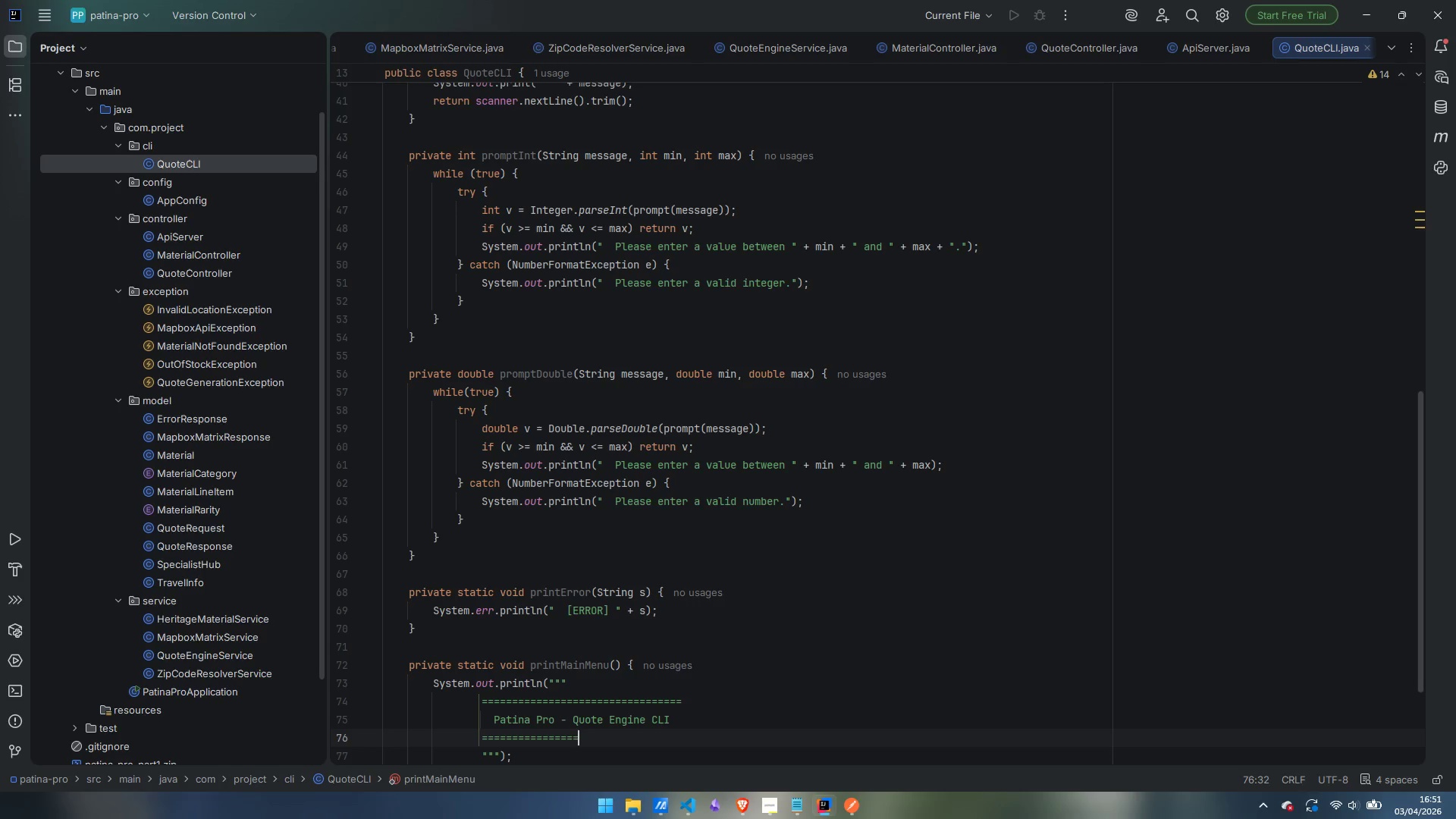 
key(Equal)
 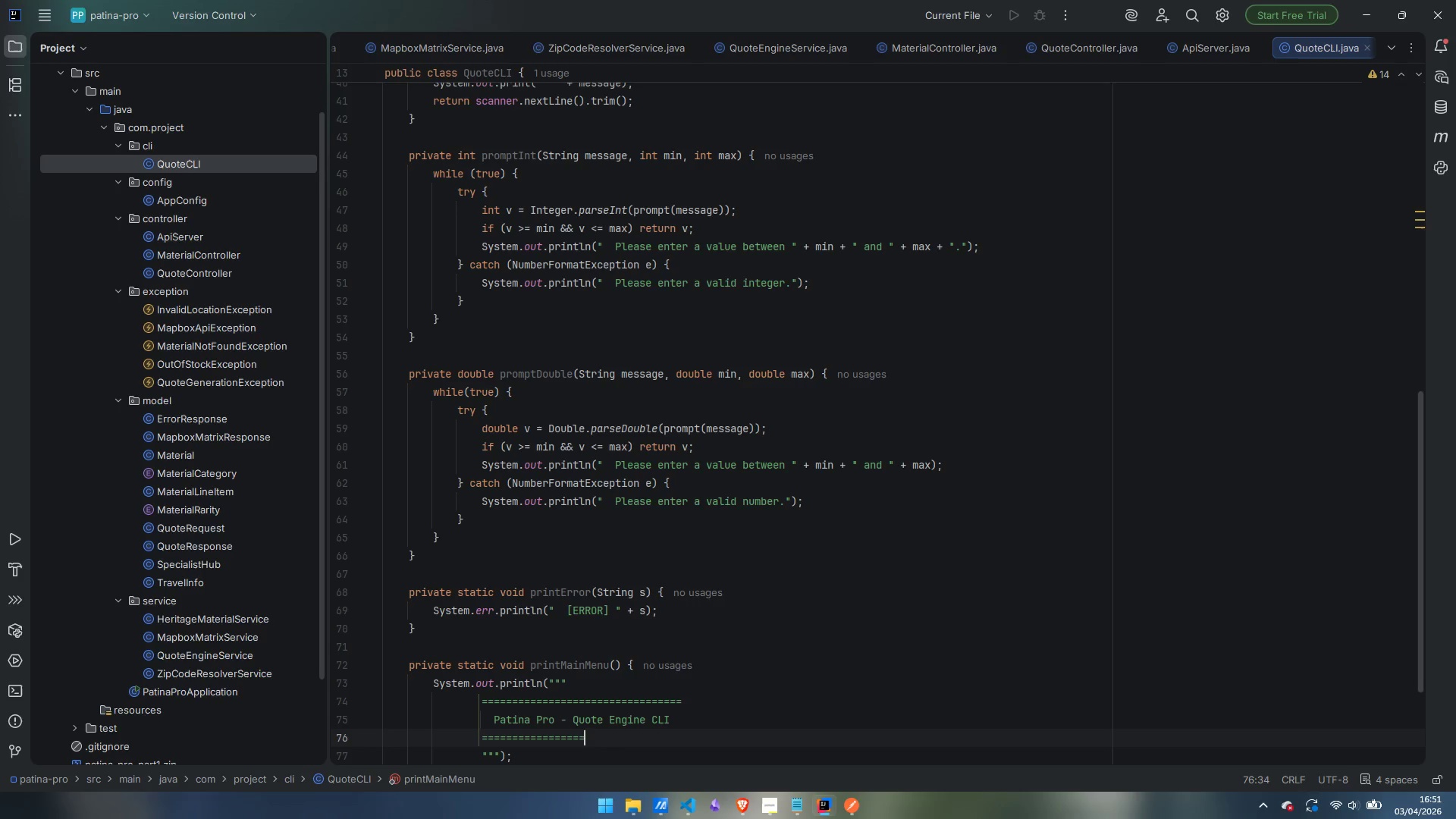 
key(Equal)
 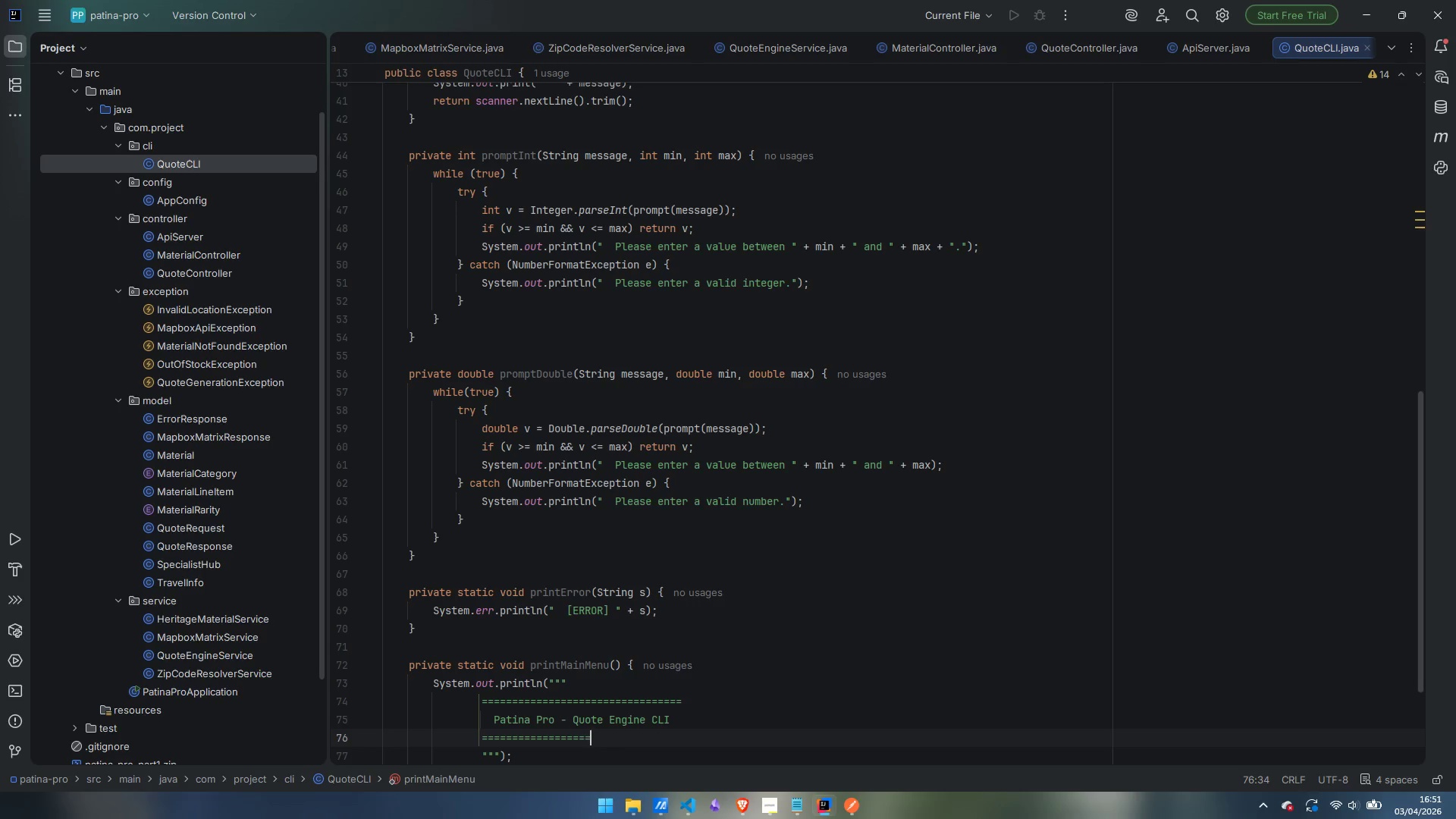 
key(Equal)
 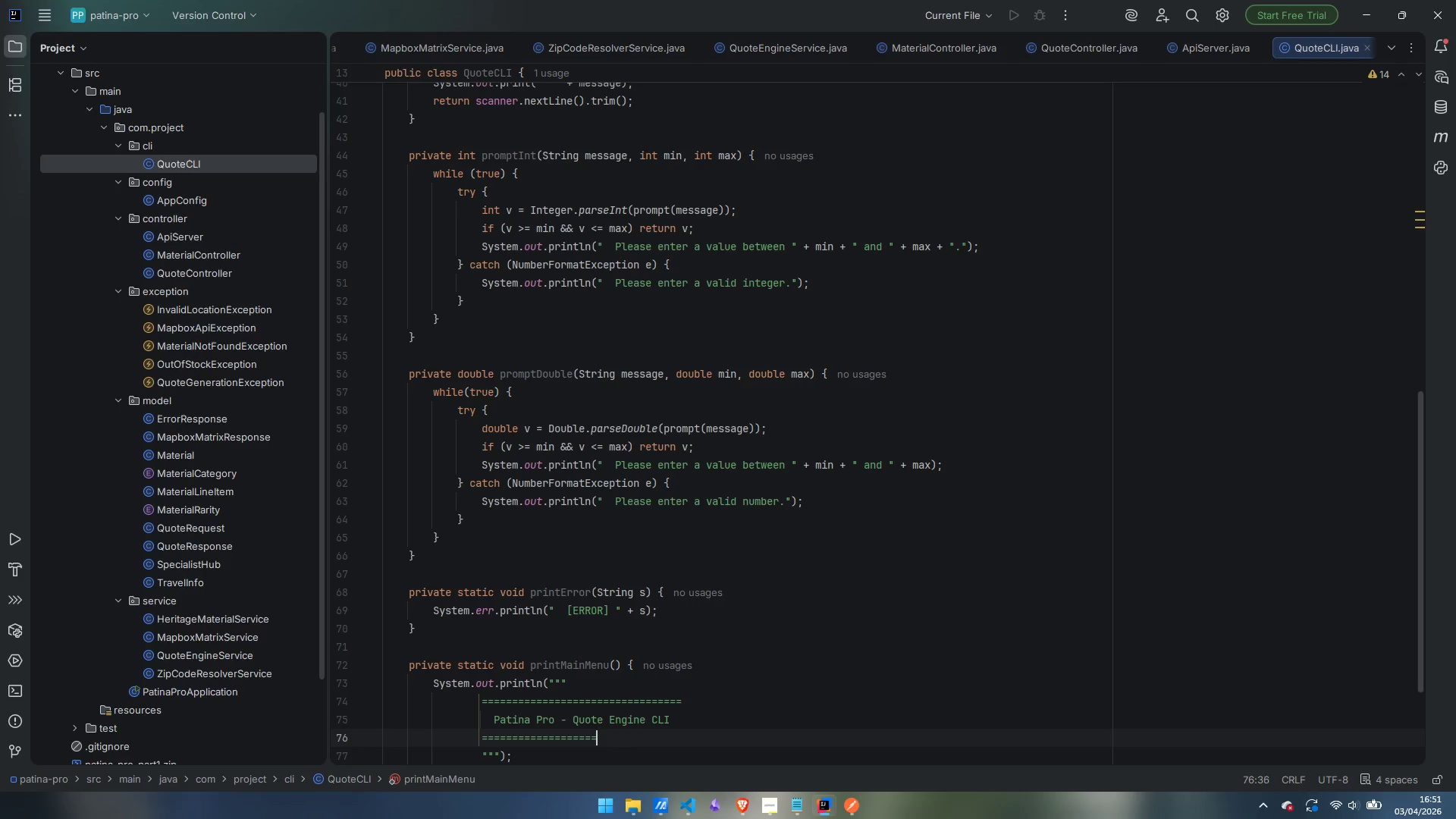 
hold_key(key=Equal, duration=0.78)
 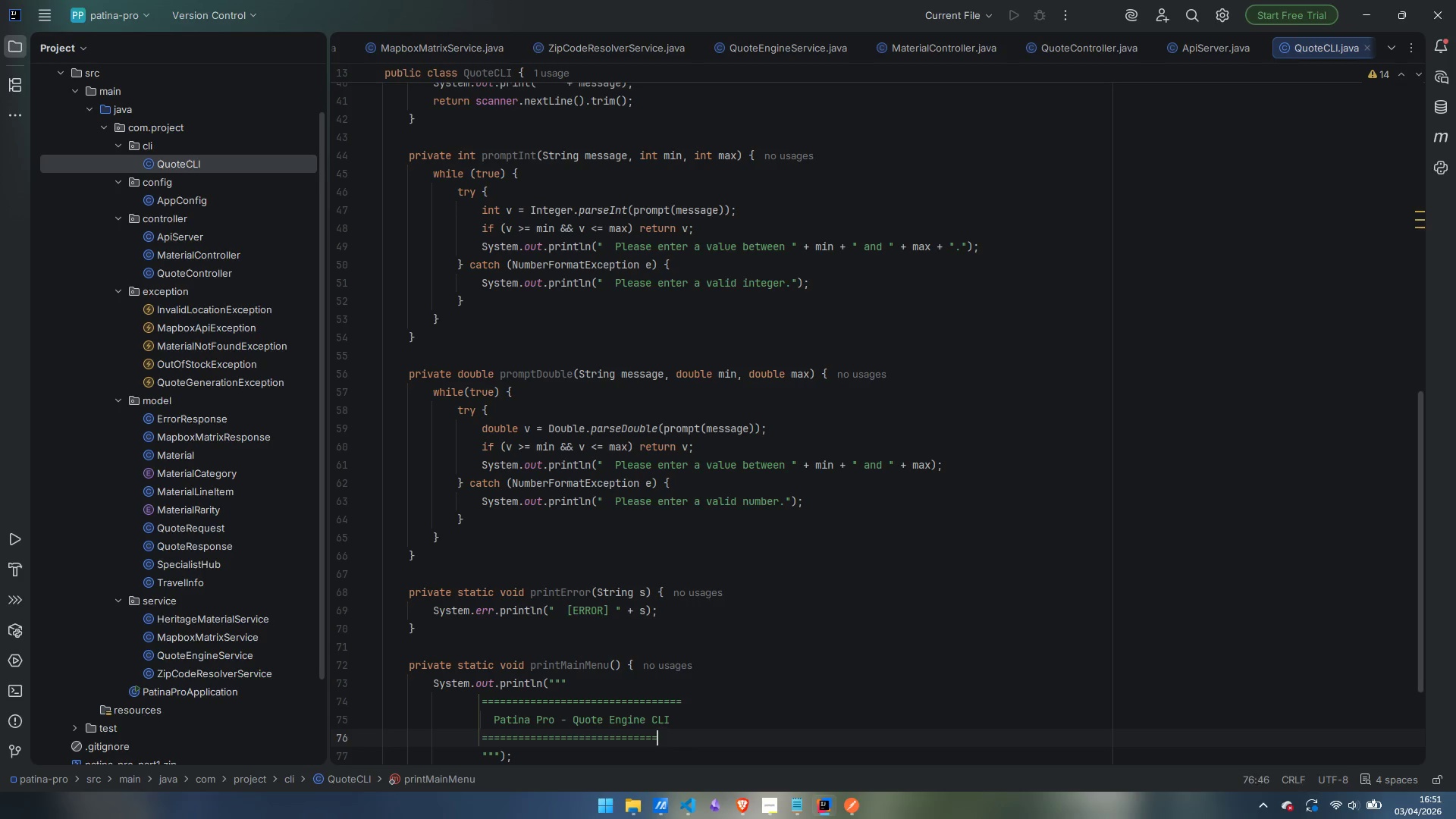 
key(Equal)
 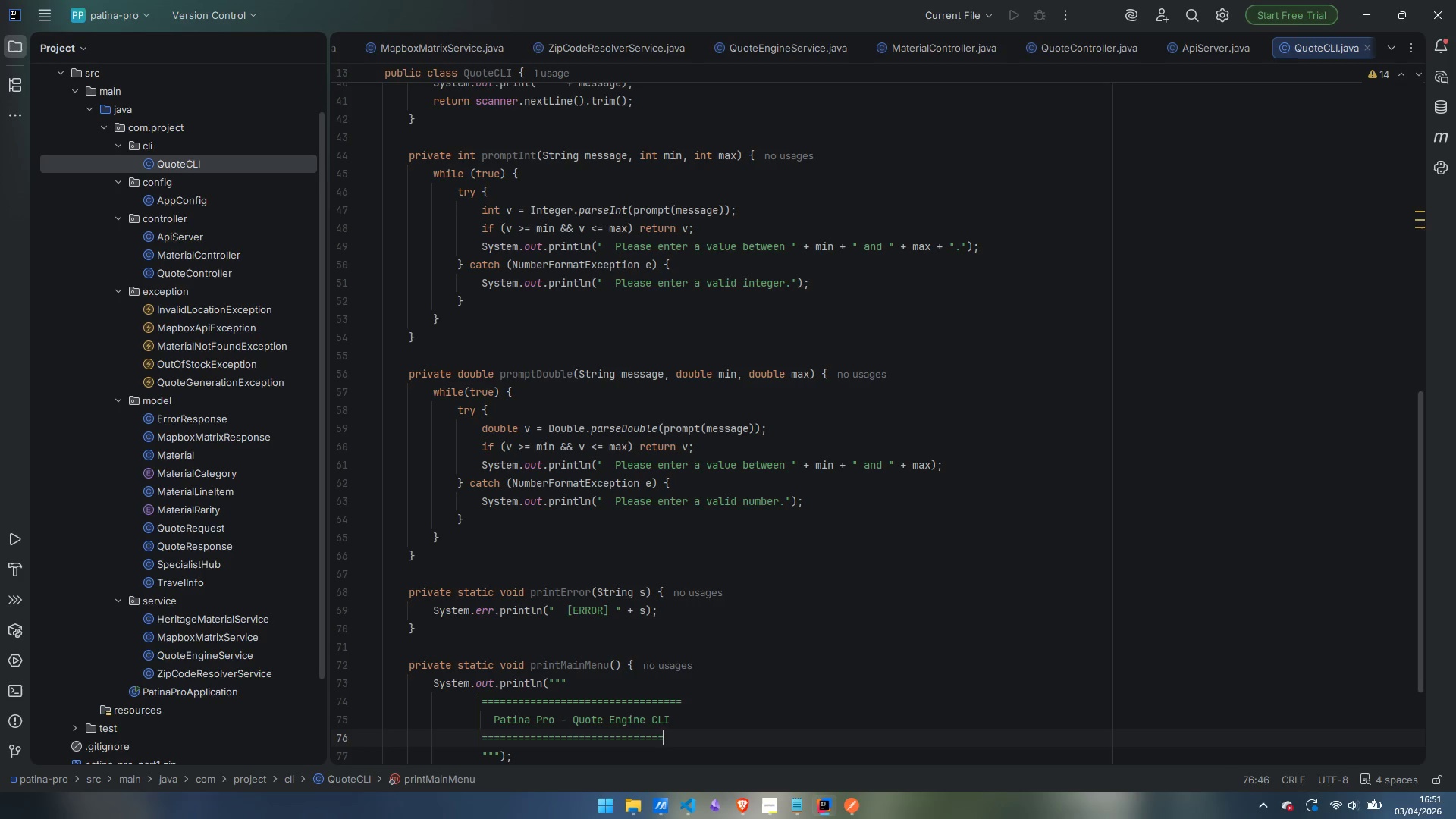 
key(Equal)
 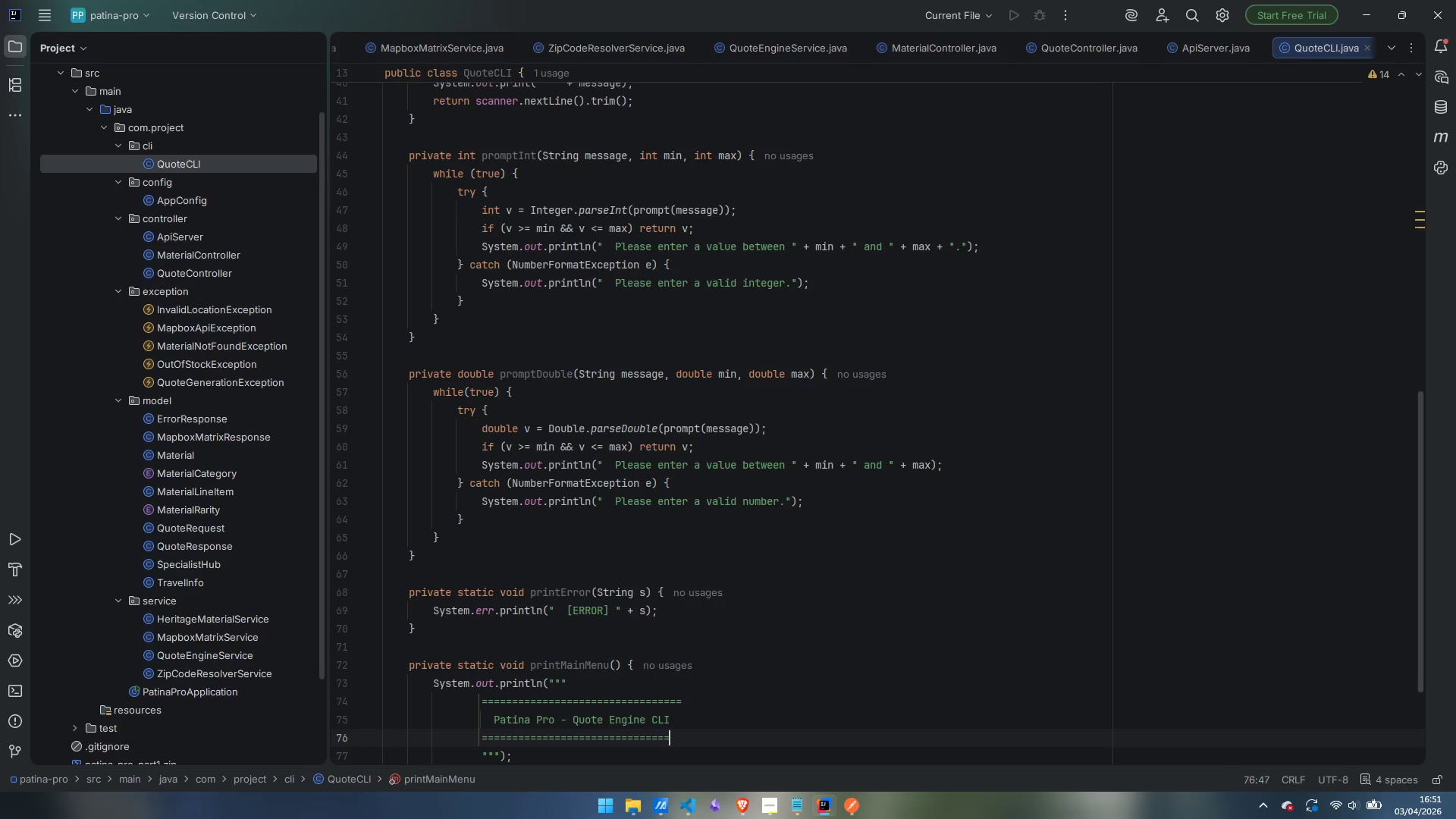 
key(Equal)
 